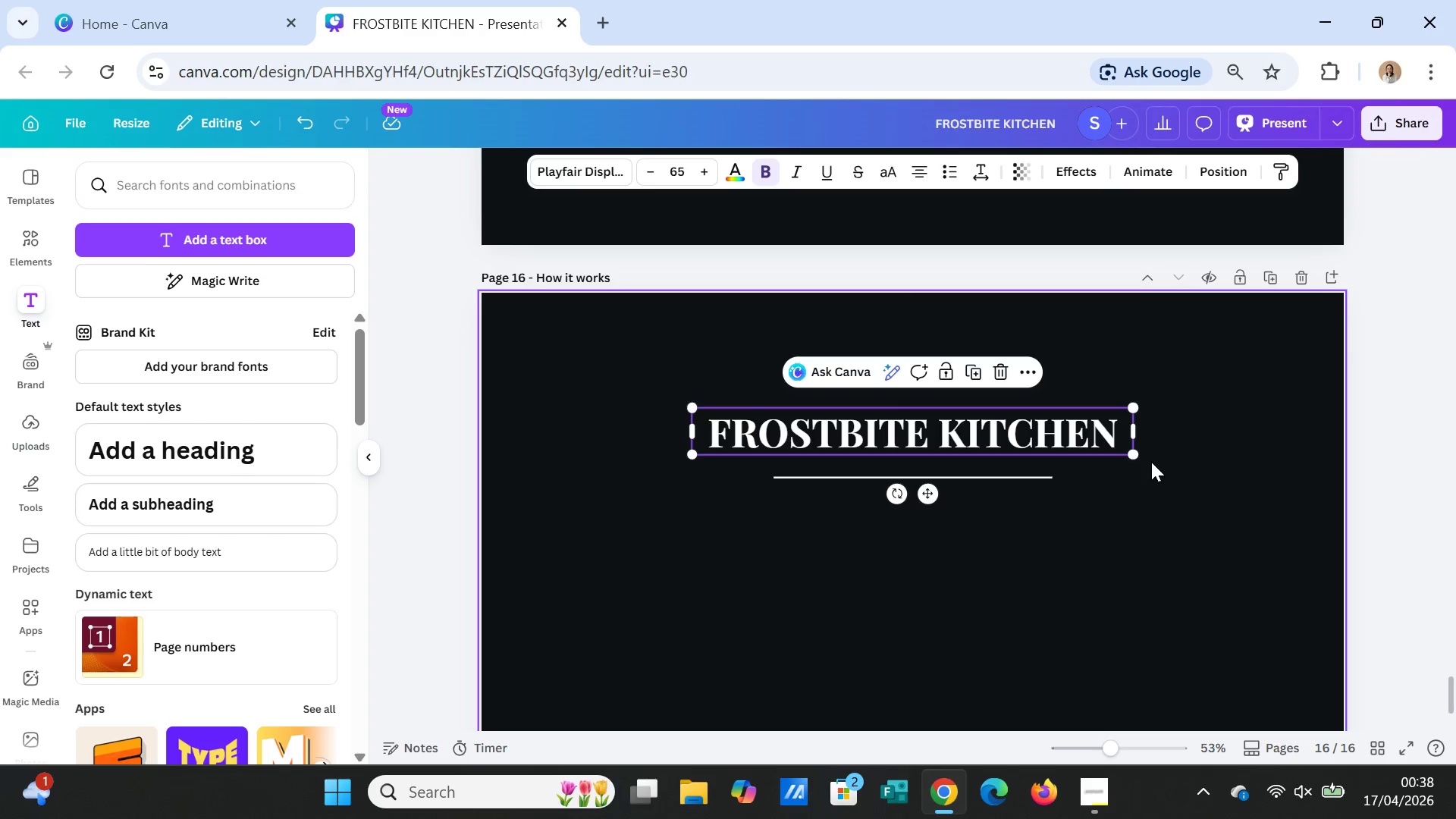 
left_click([1151, 462])
 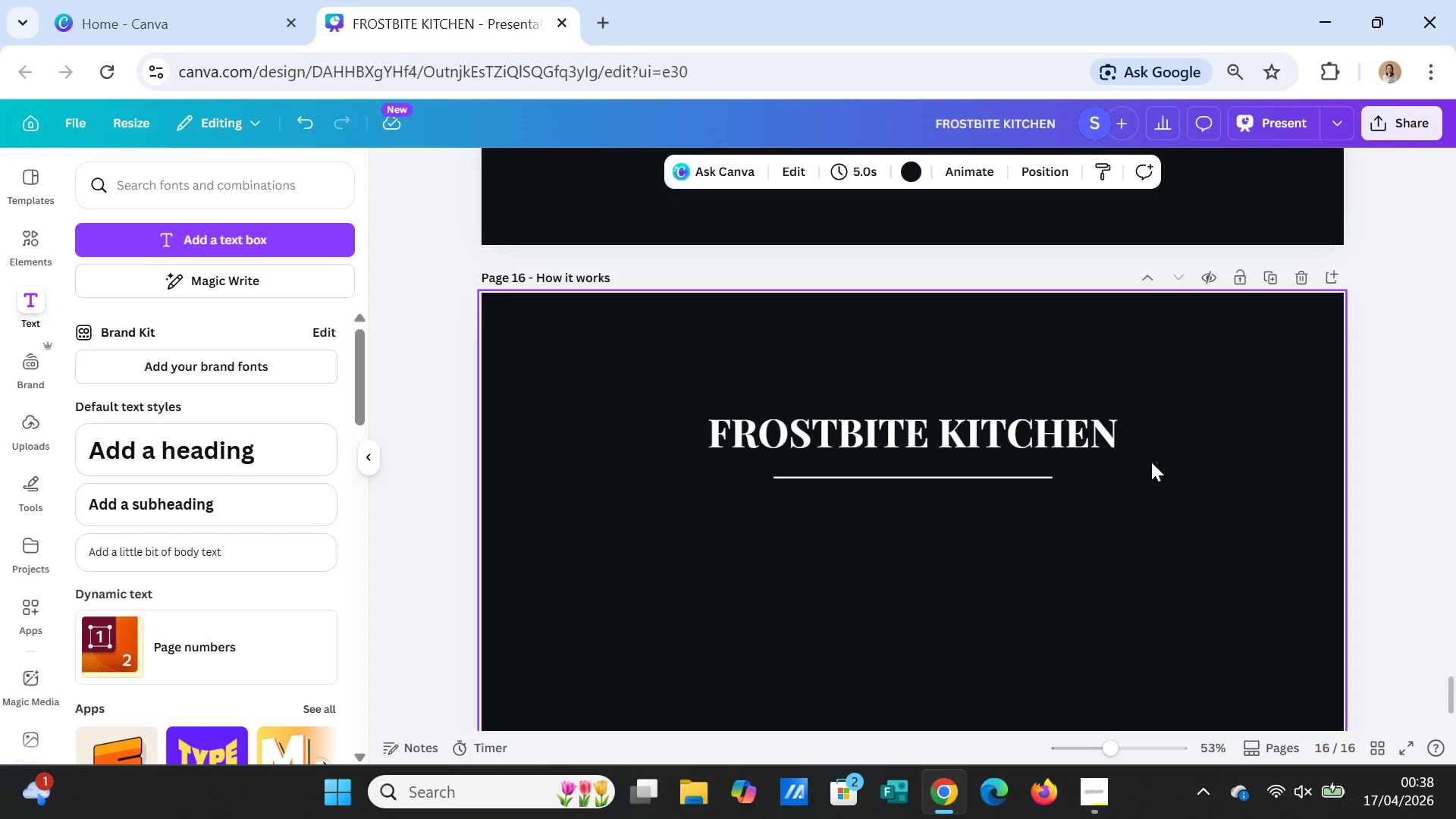 
wait(7.97)
 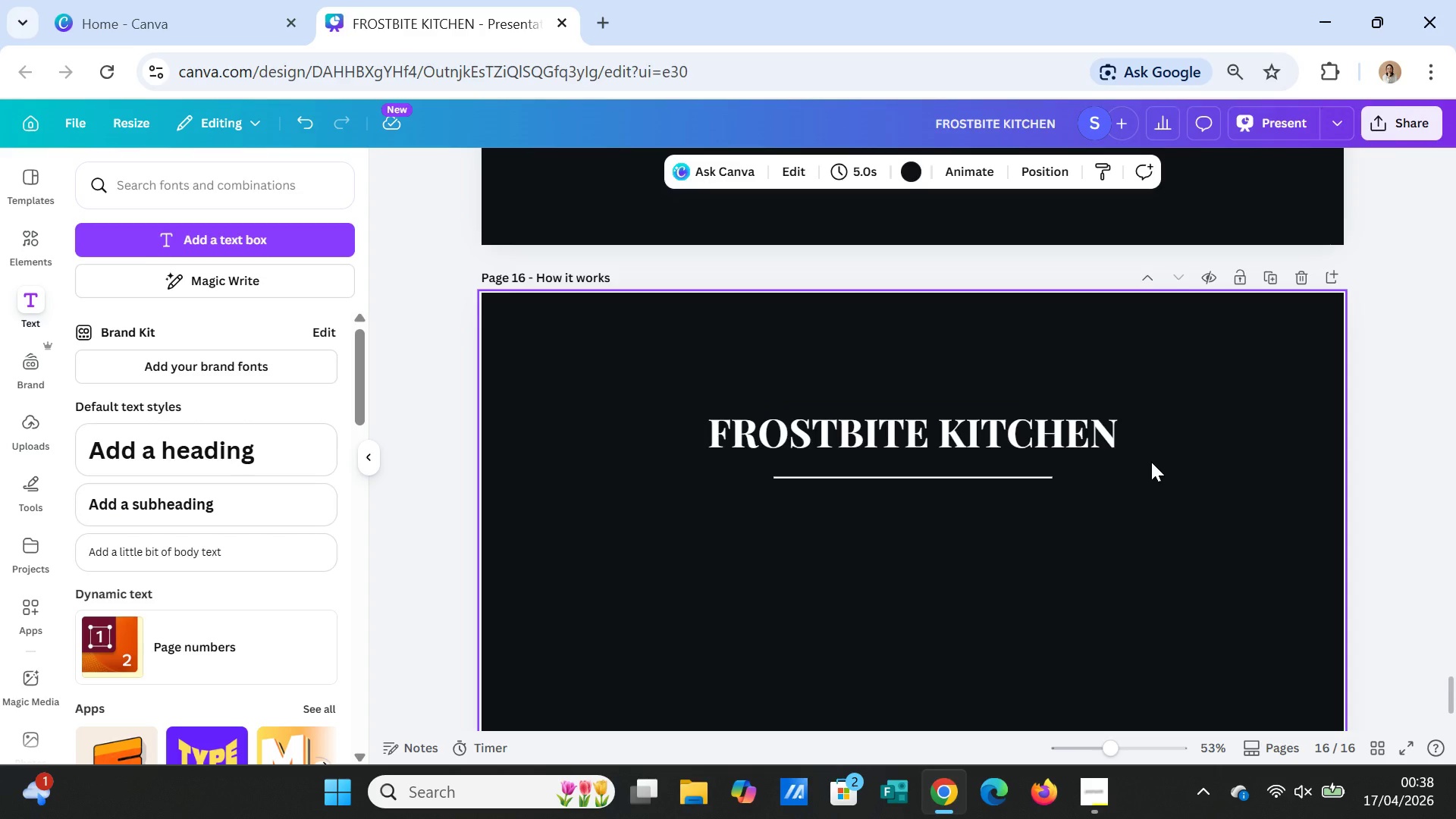 
left_click_drag(start_coordinate=[1021, 480], to_coordinate=[1018, 495])
 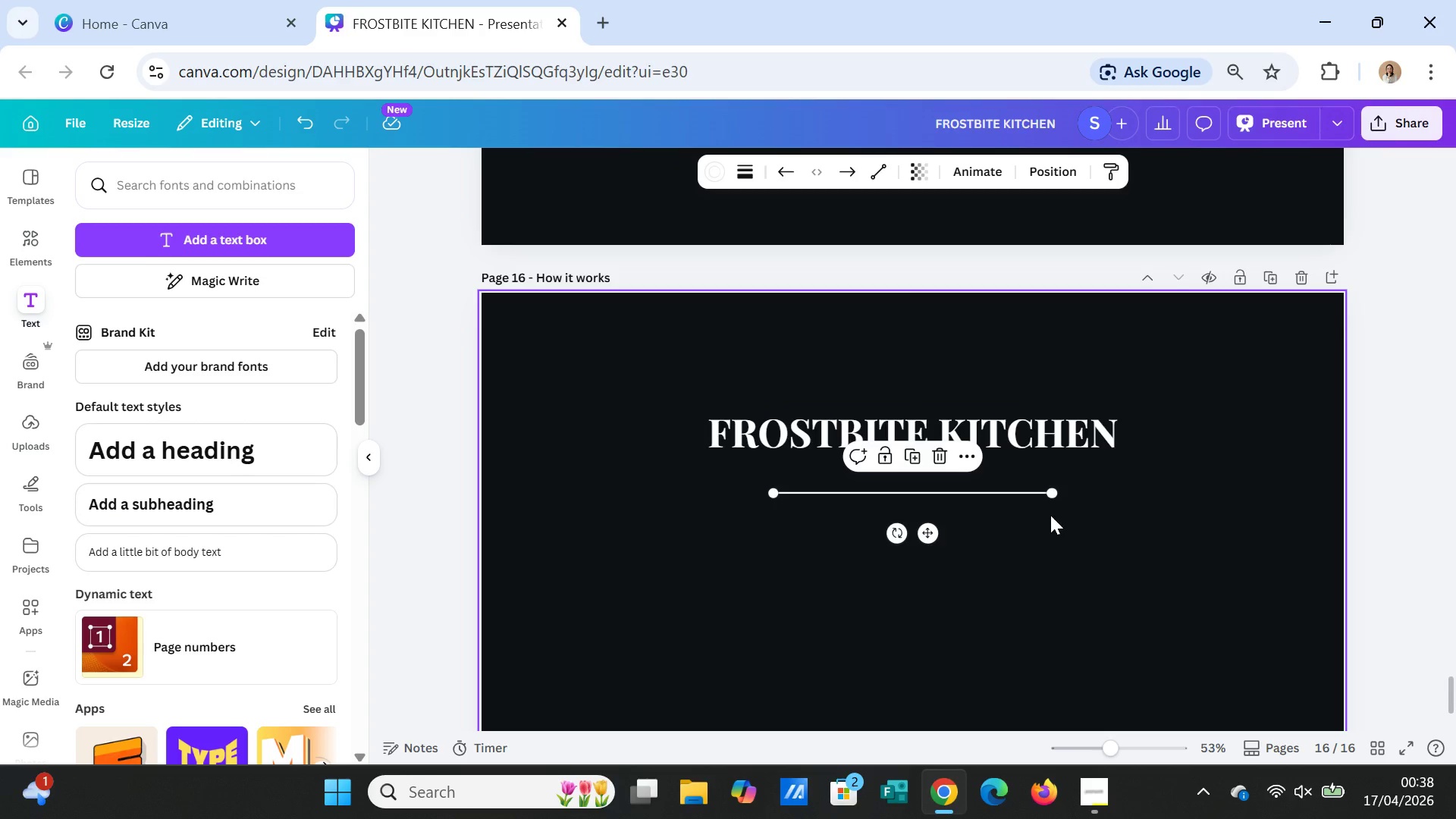 
left_click([1050, 515])
 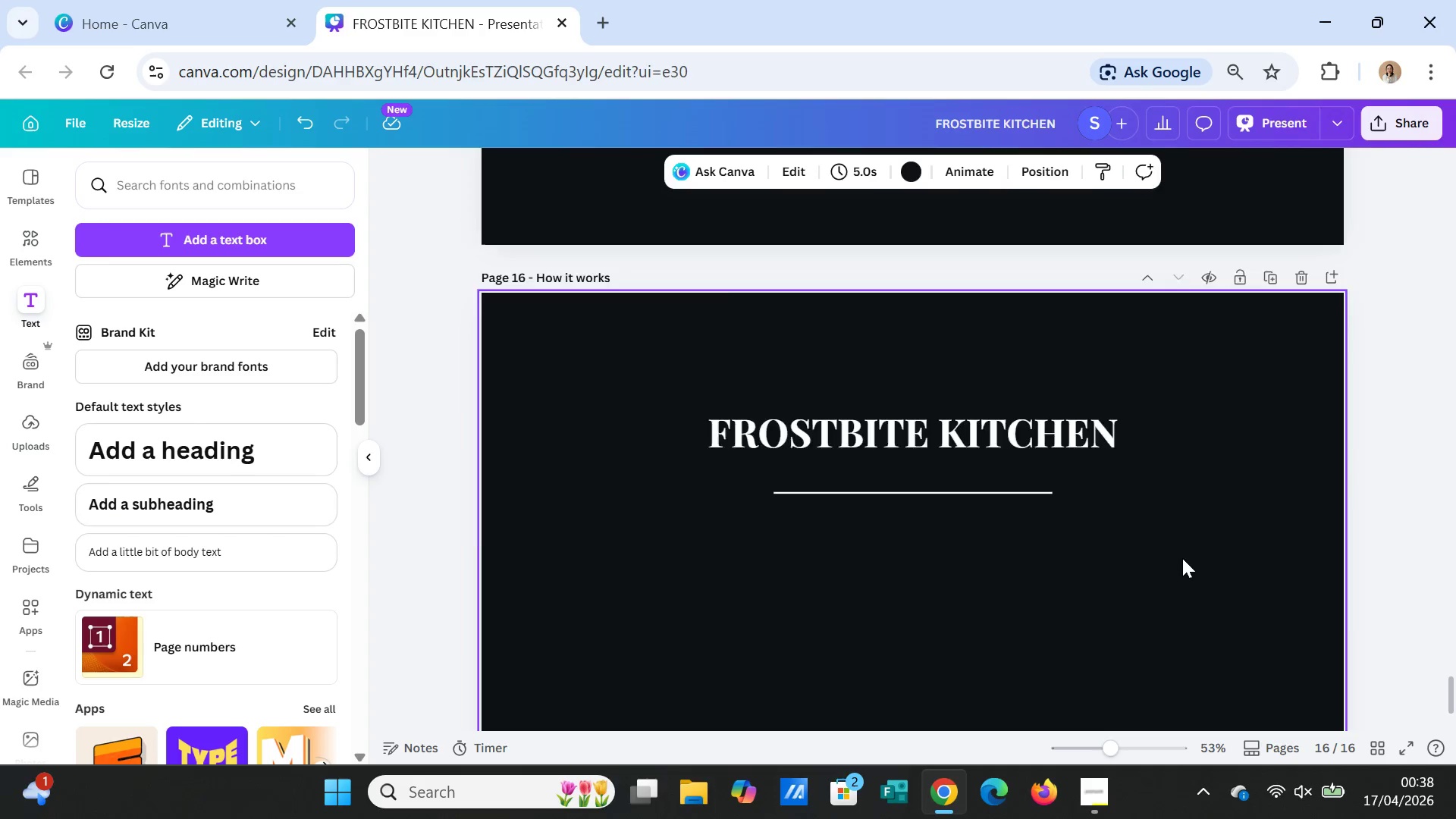 
scroll: coordinate [1191, 563], scroll_direction: up, amount: 14.0
 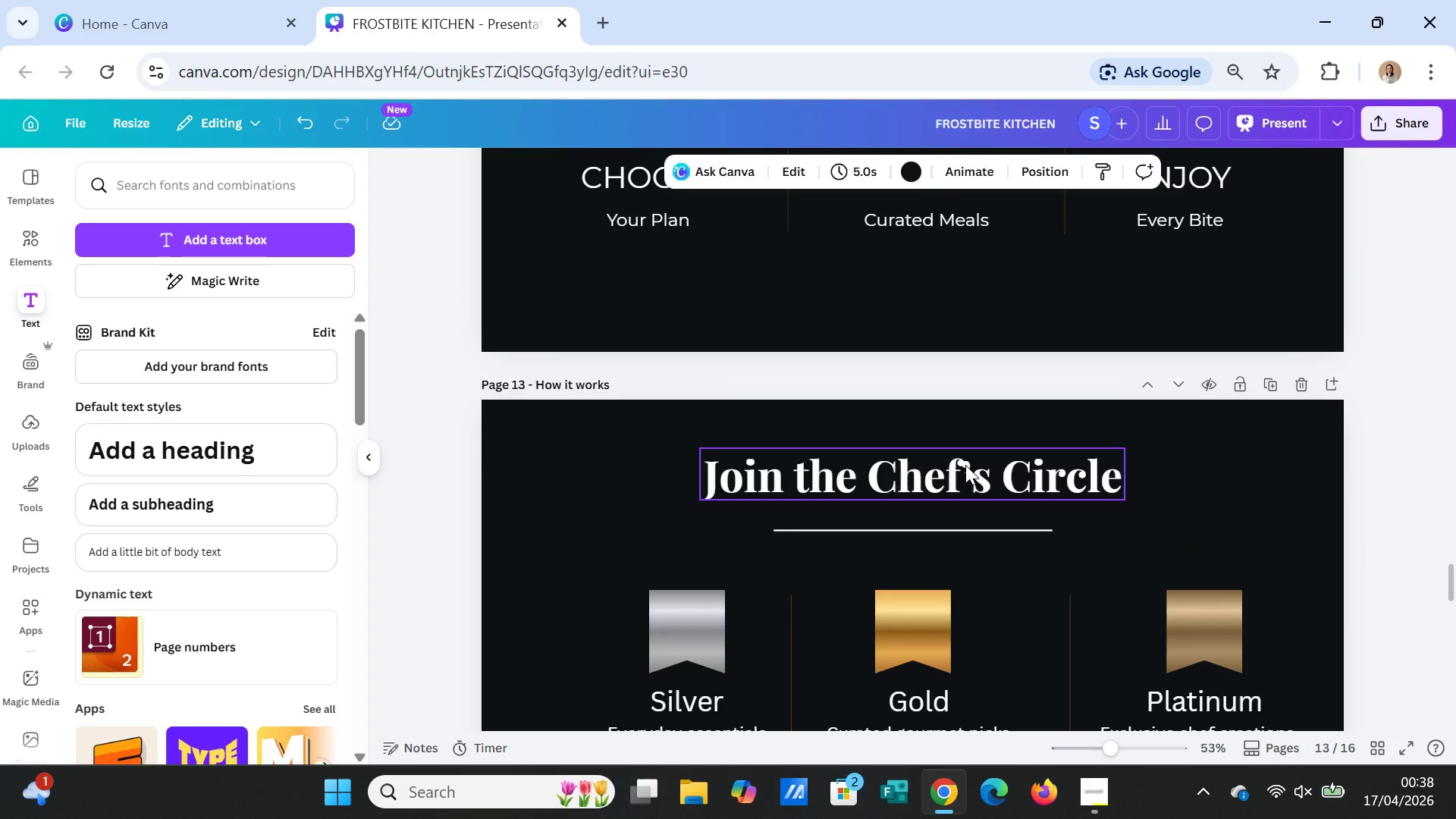 
wait(7.69)
 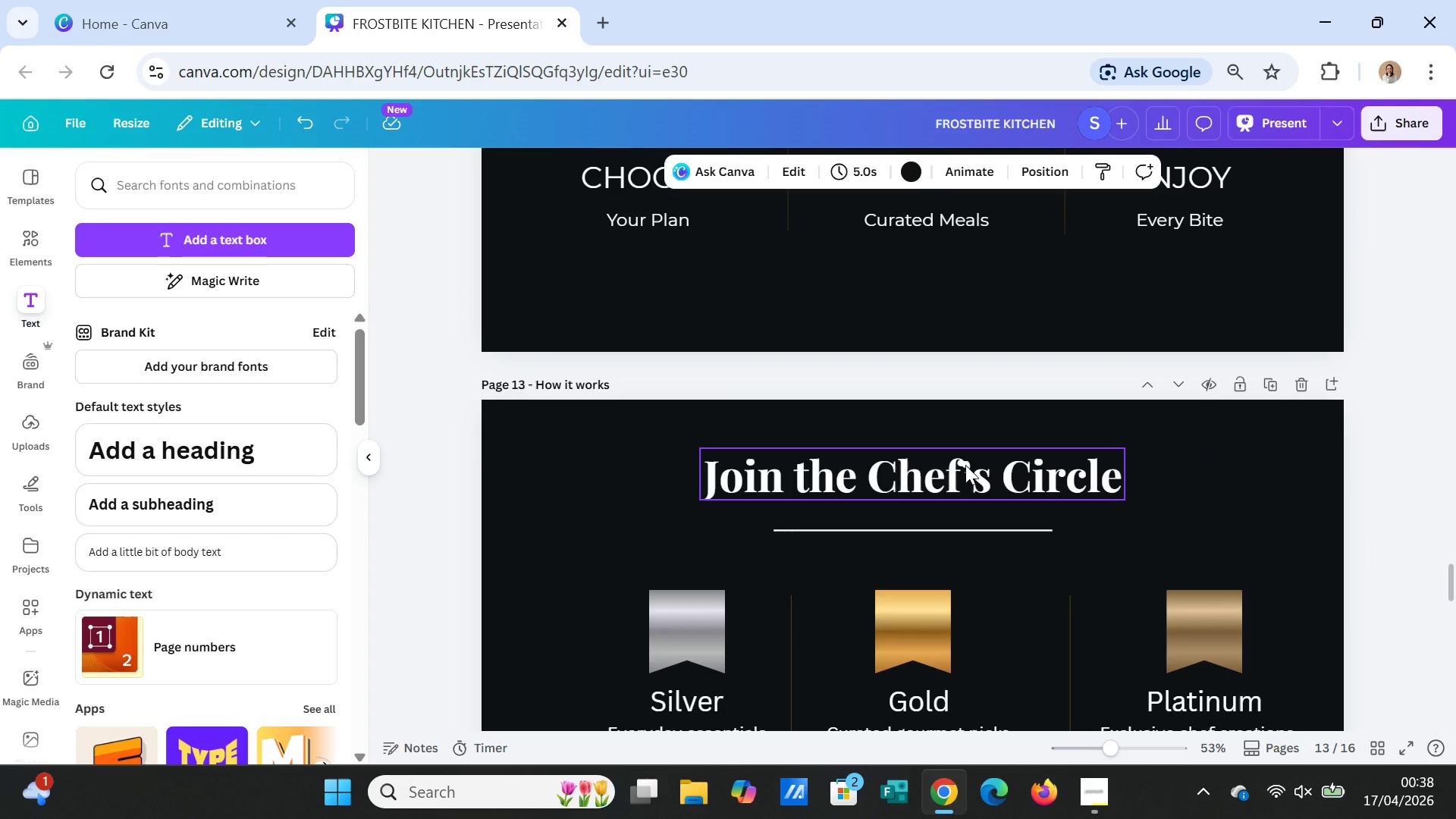 
scroll: coordinate [1239, 563], scroll_direction: down, amount: 14.0
 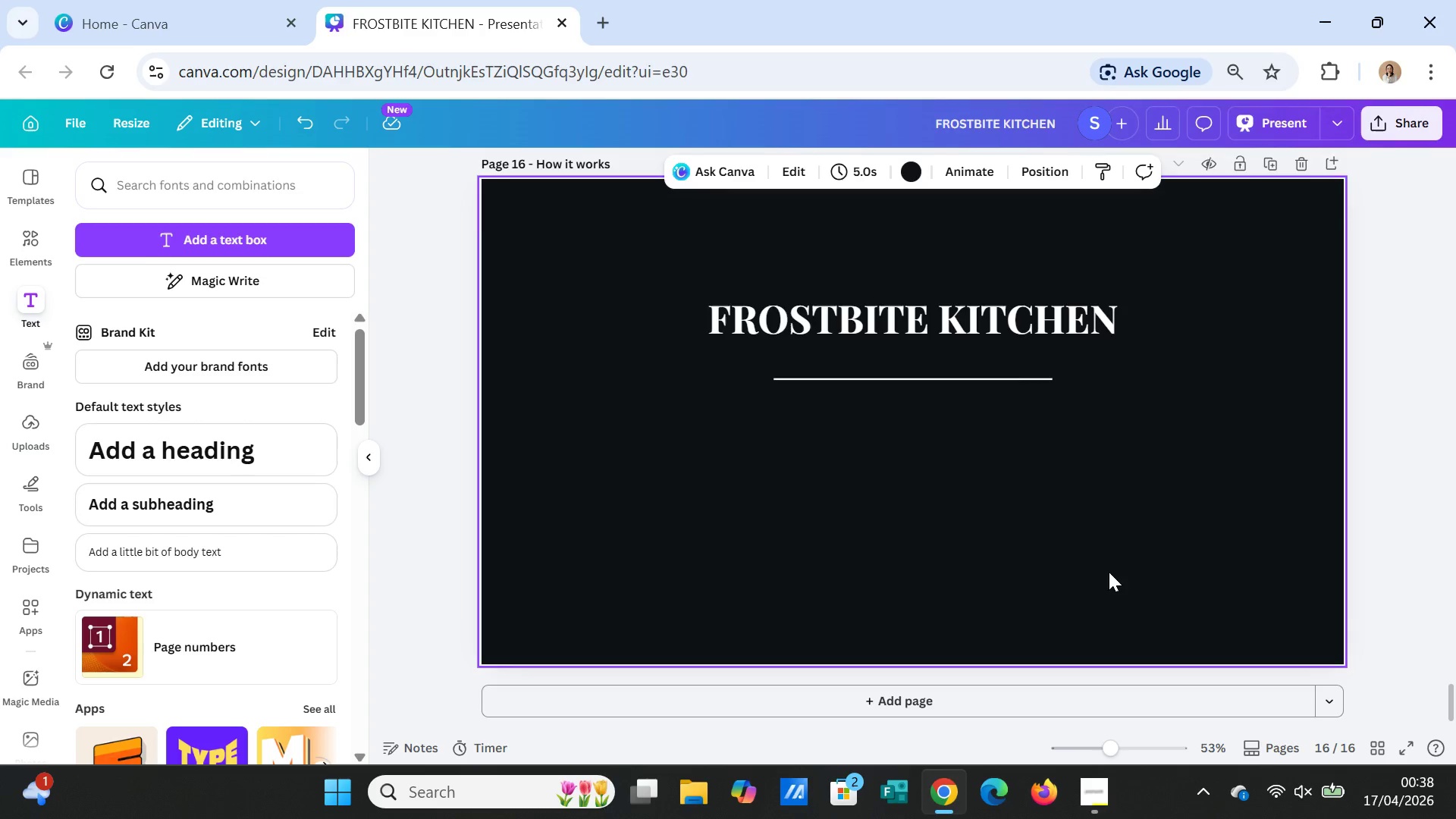 
wait(6.3)
 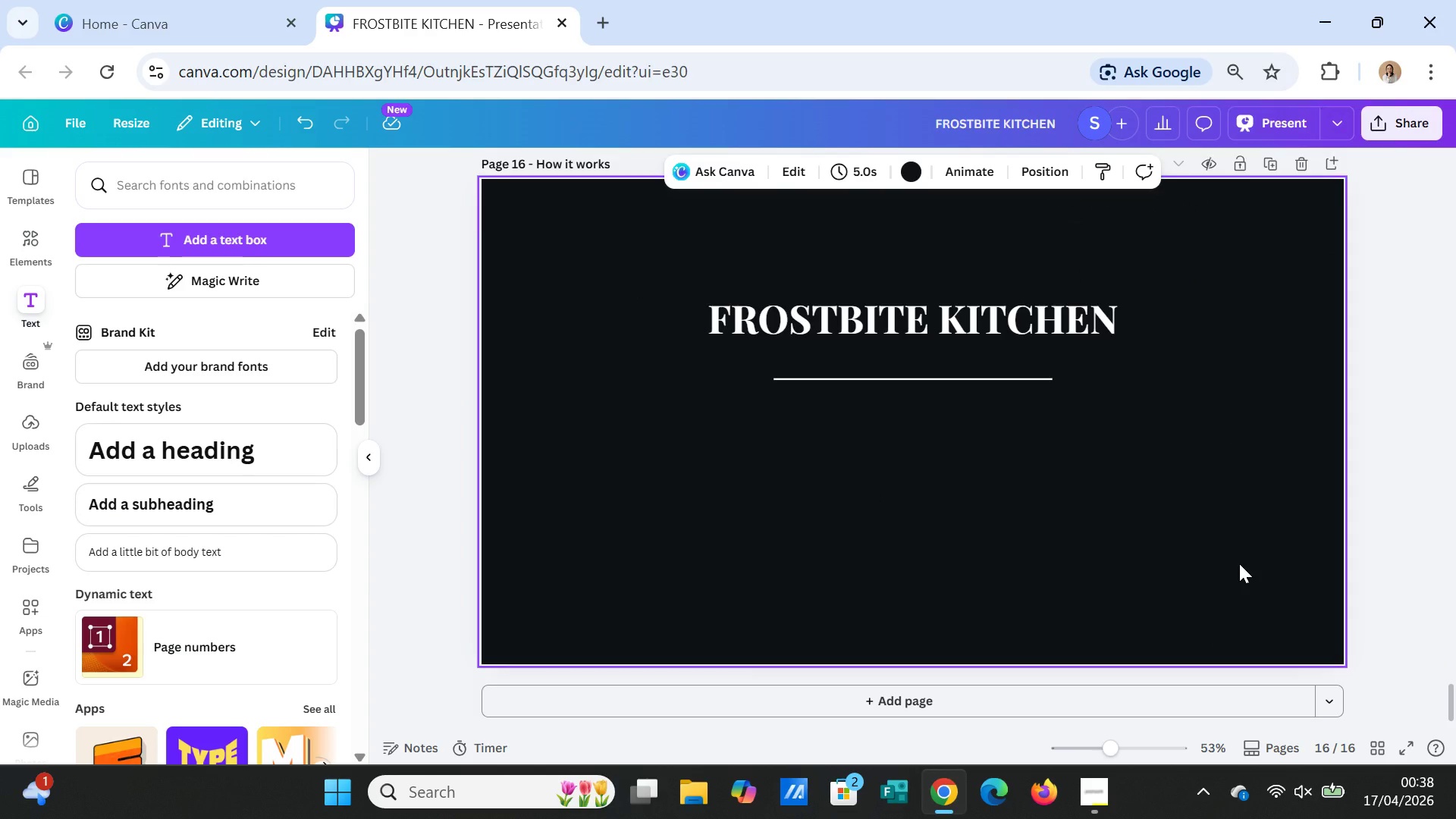 
left_click([183, 503])
 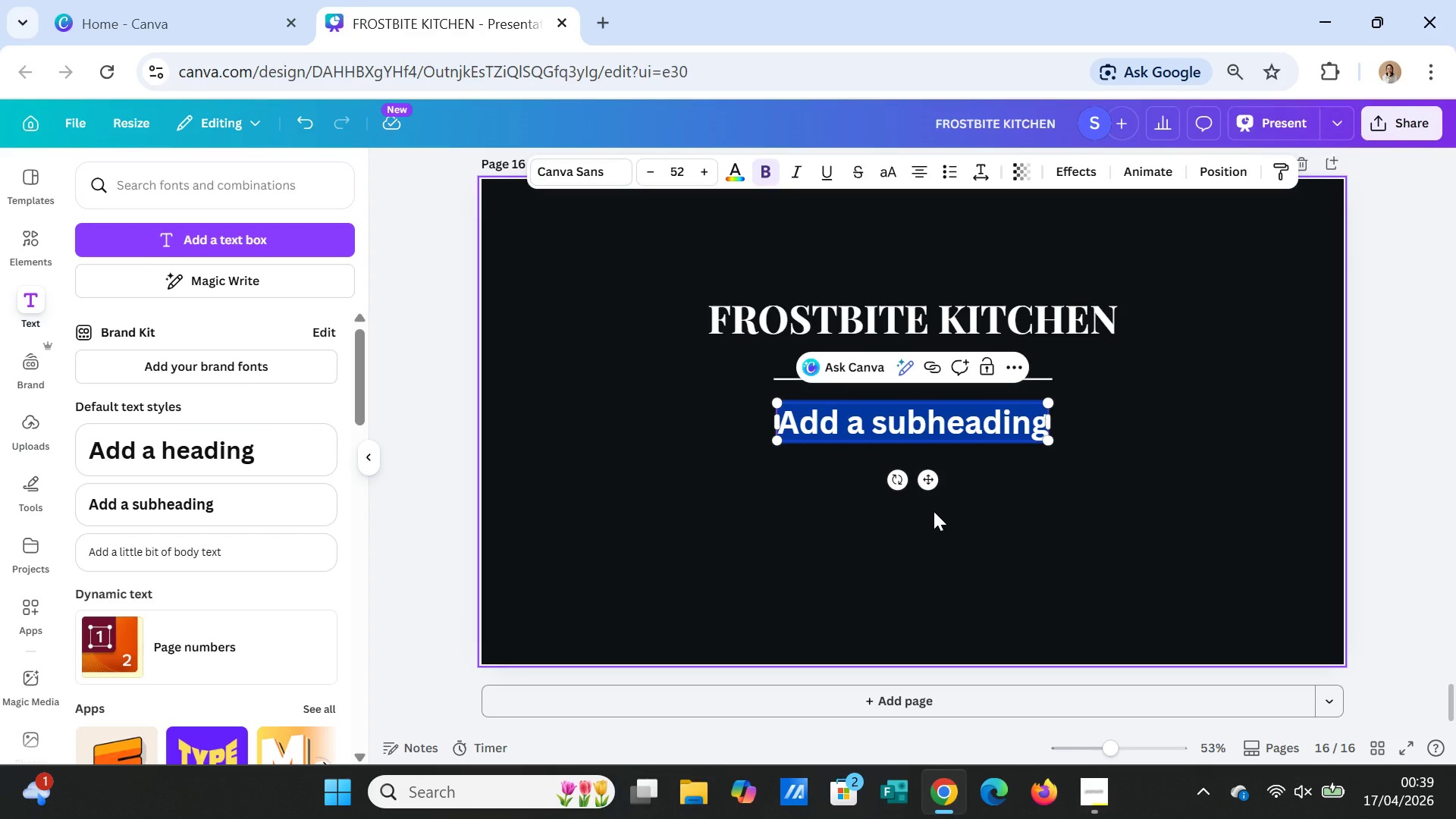 
type(A new s)
 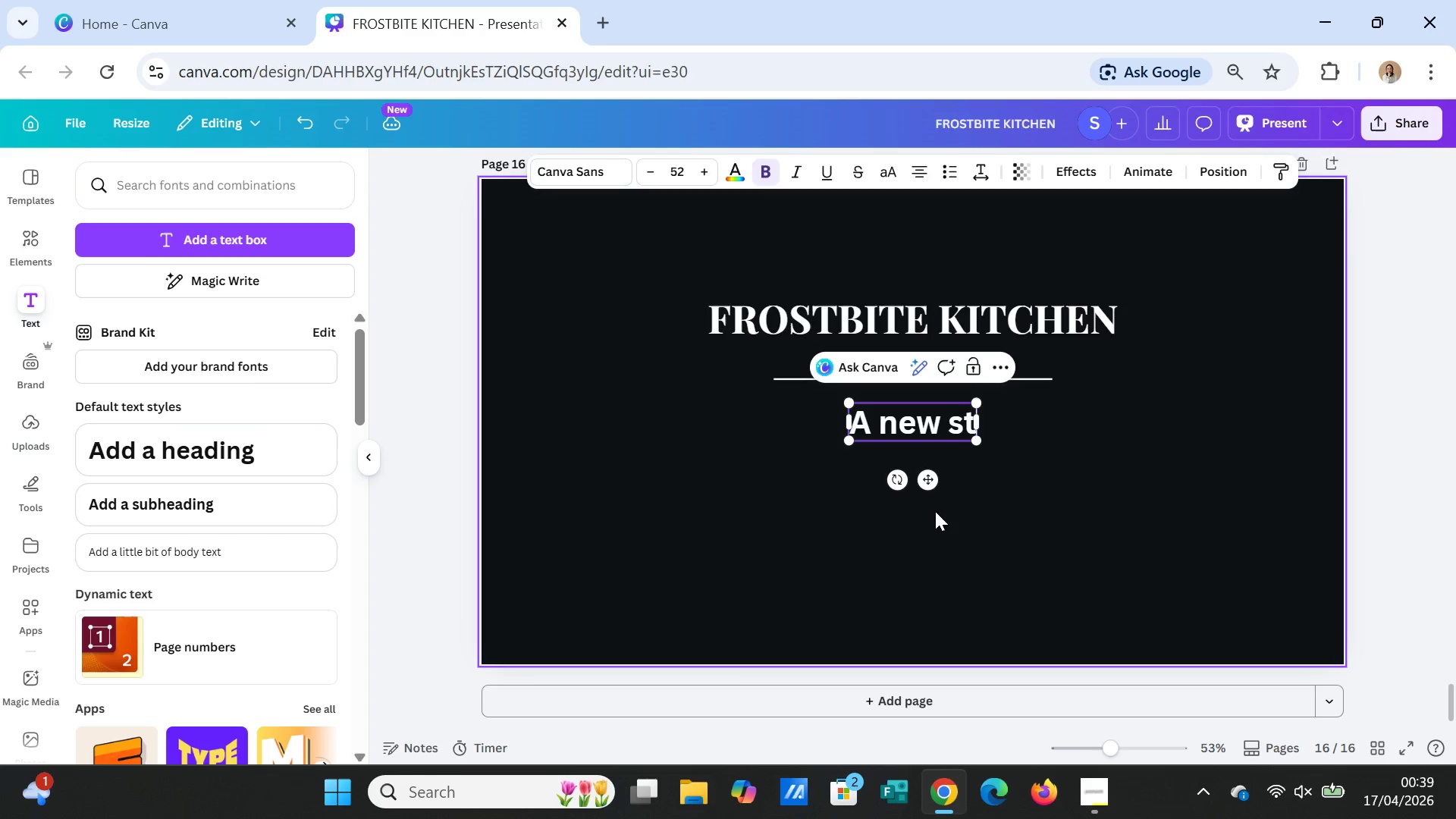 
type(tamdar)
key(Backspace)
key(Backspace)
key(Backspace)
key(Backspace)
type(ndard )
 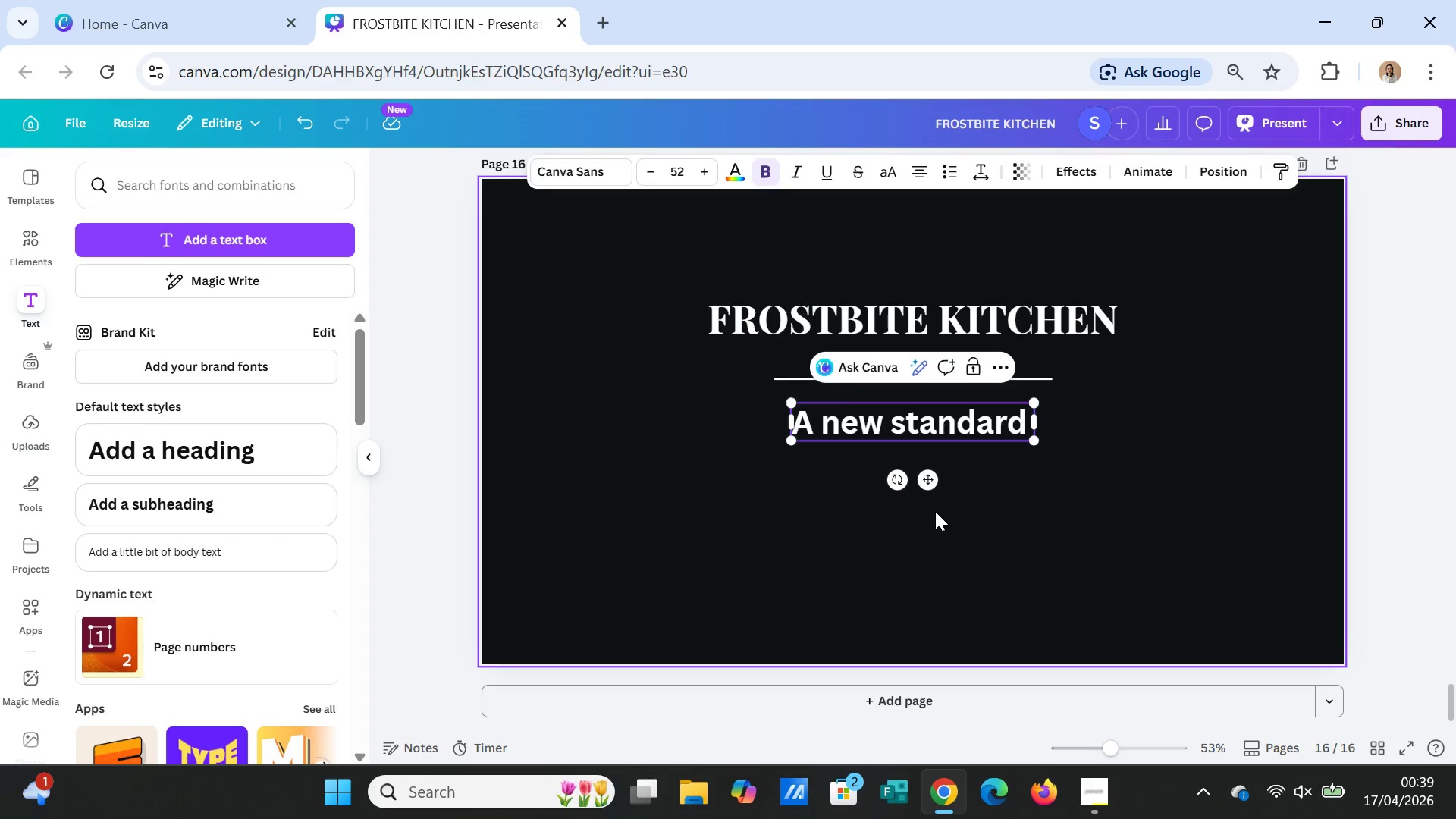 
type(for modern dining.)
 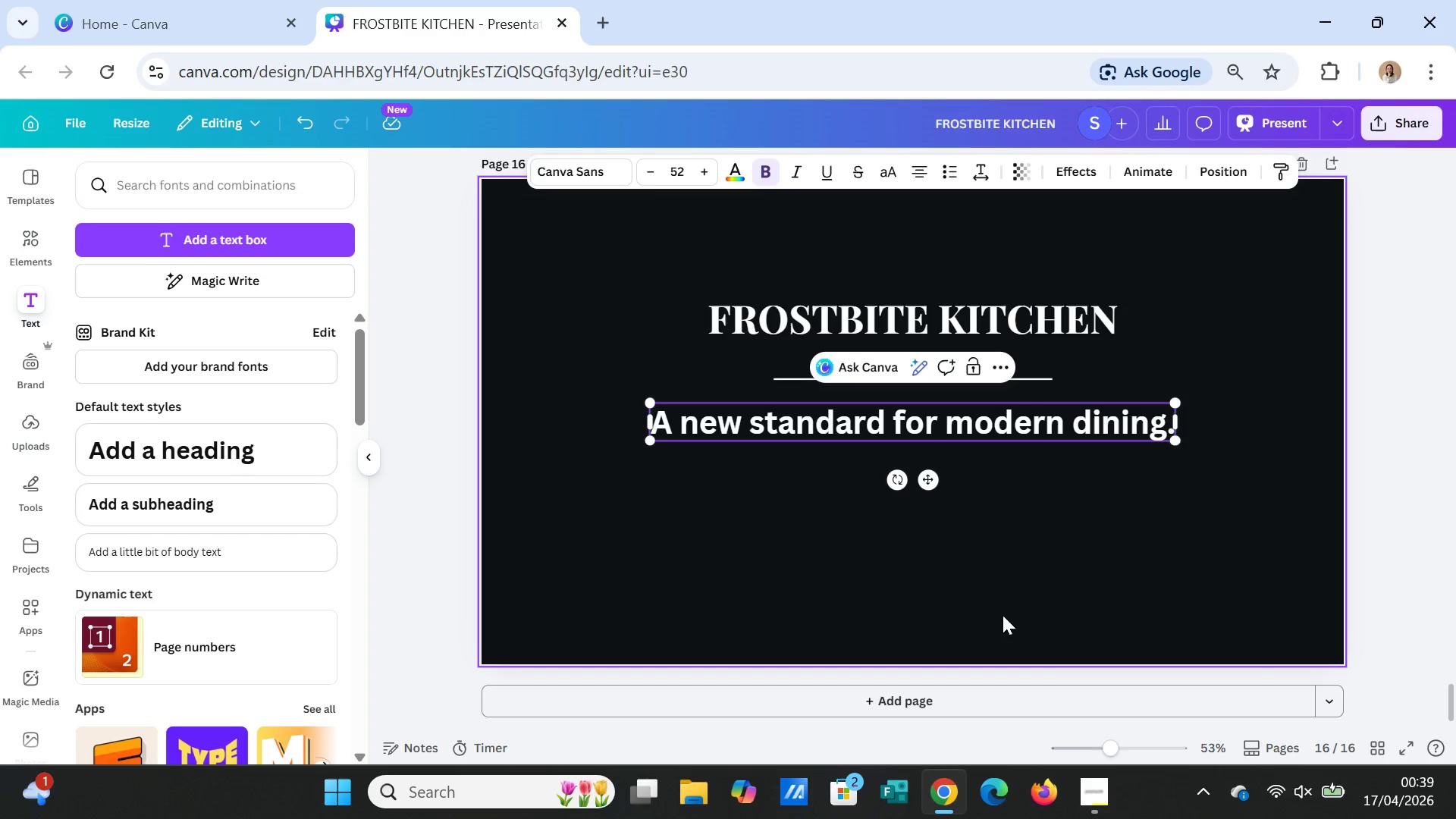 
left_click([1035, 609])
 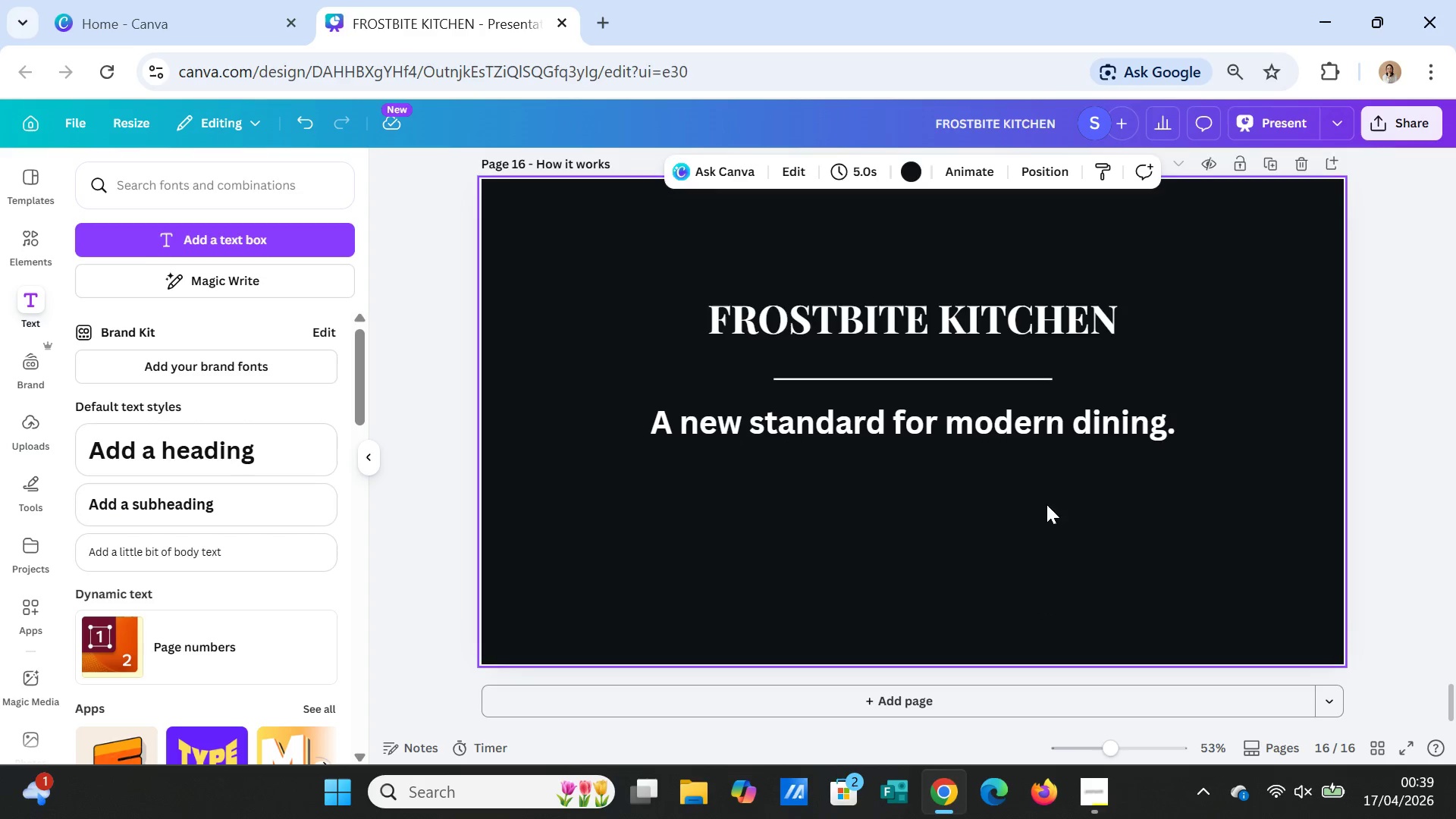 
left_click([1046, 437])
 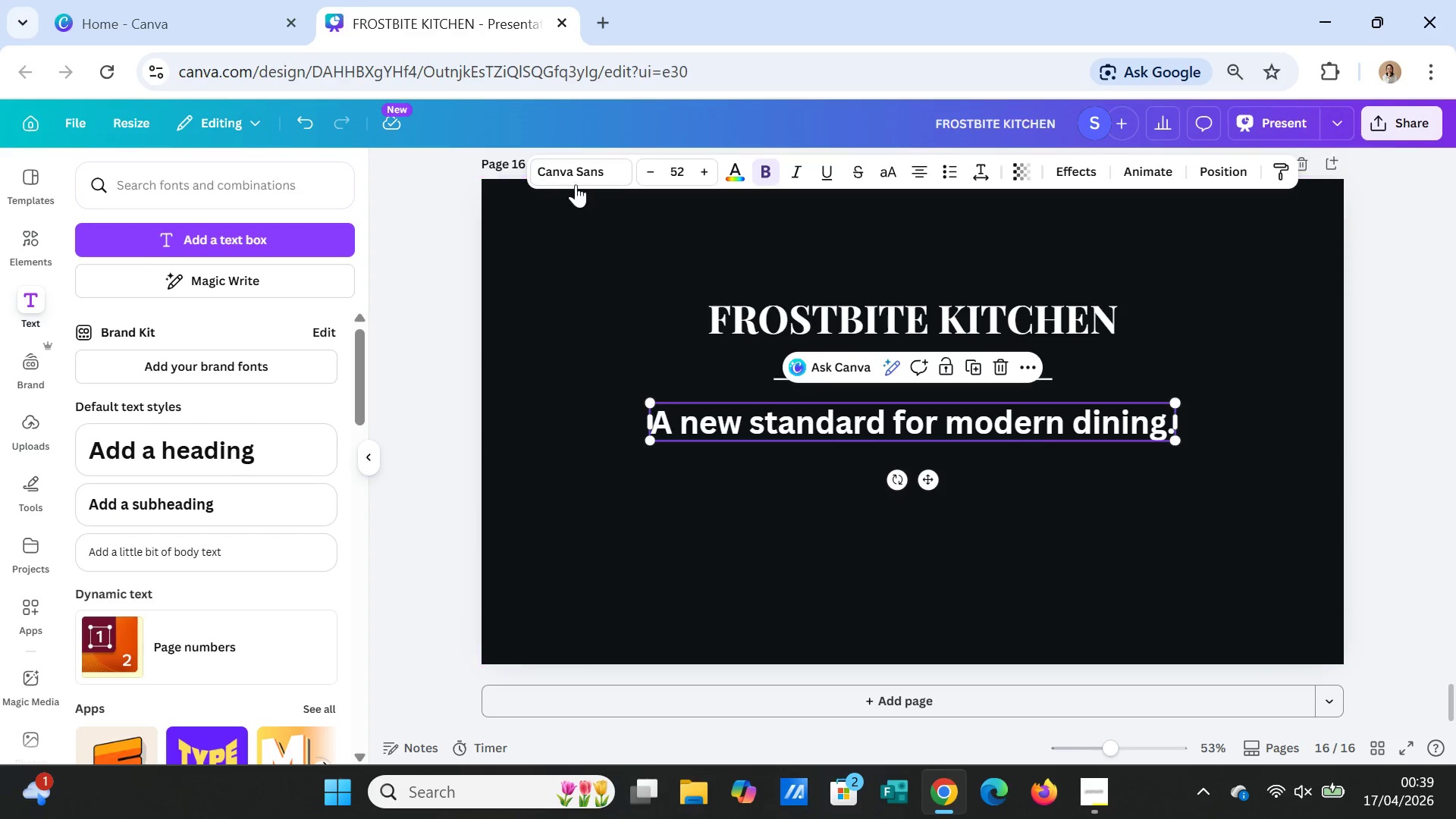 
left_click([570, 165])
 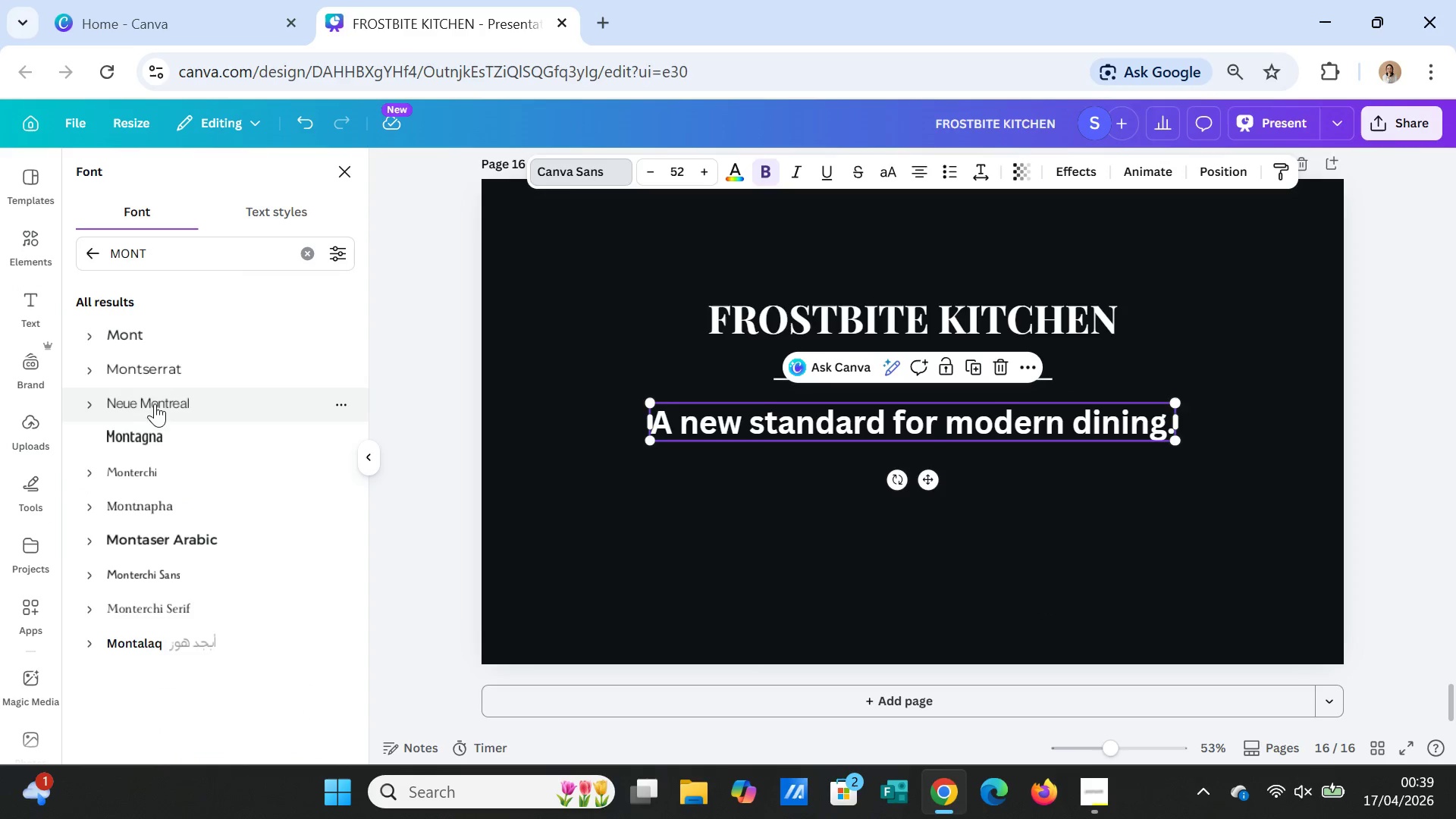 
left_click([143, 367])
 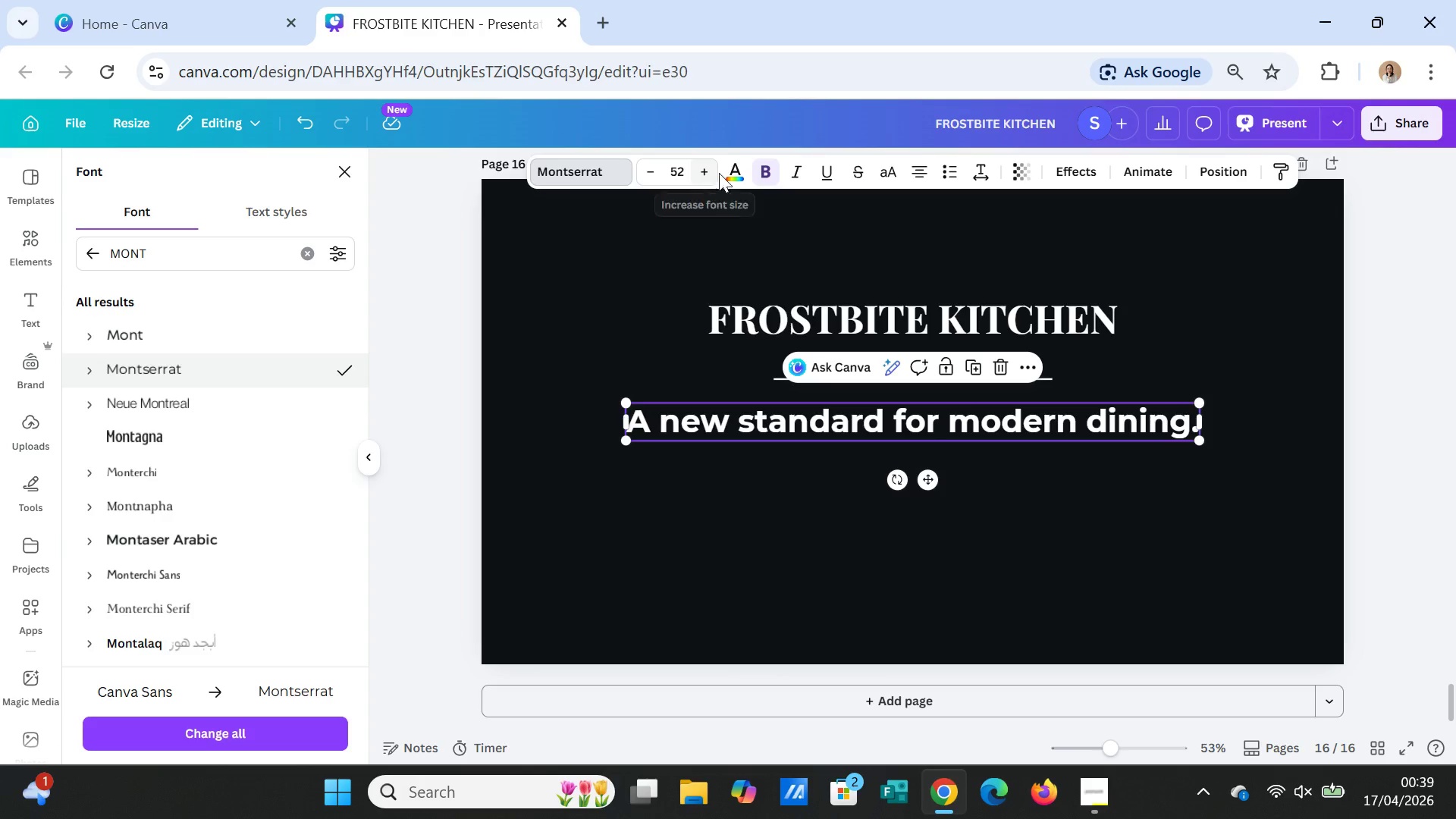 
left_click([769, 161])
 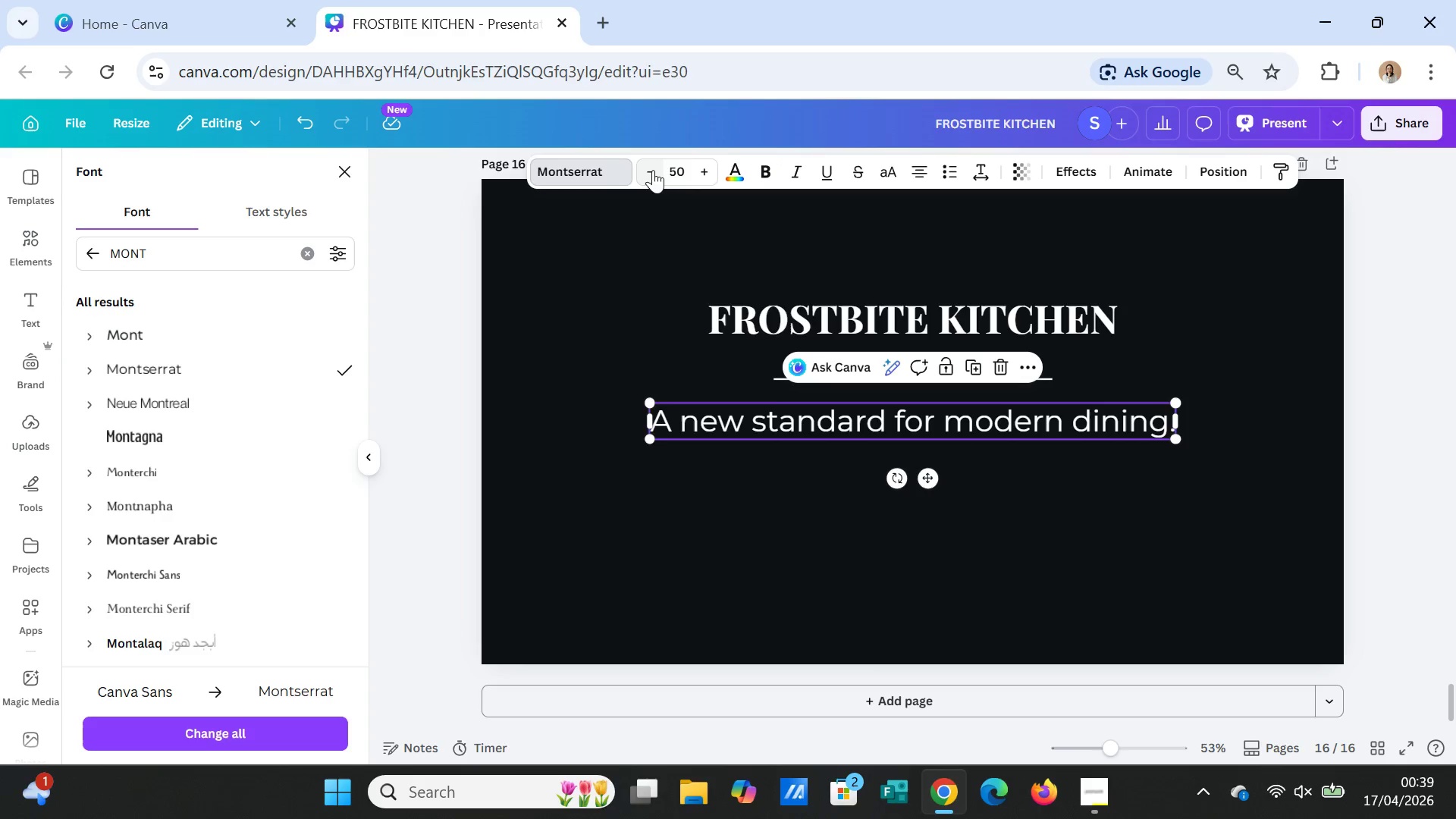 
left_click([653, 170])
 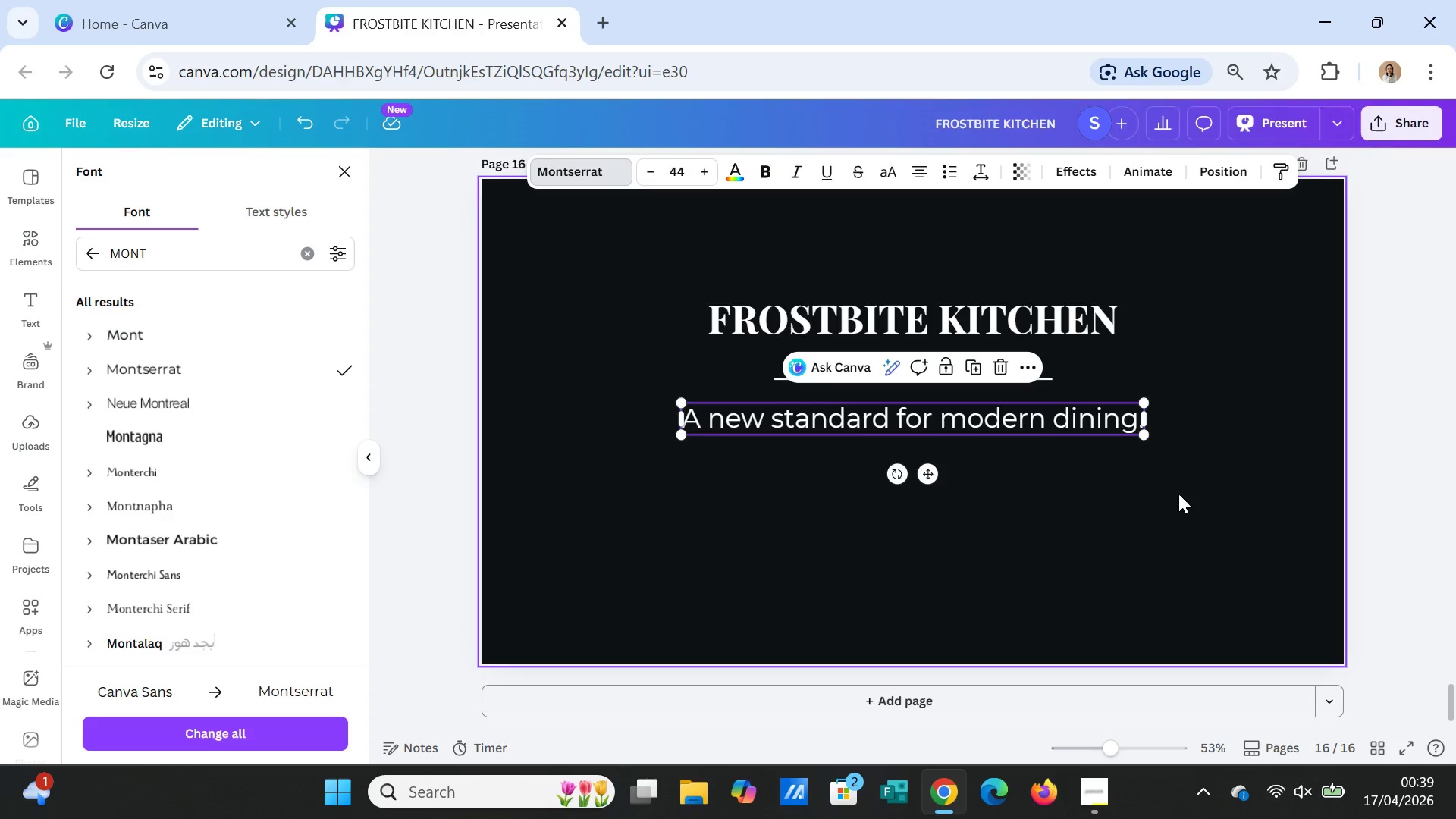 
left_click([1187, 499])
 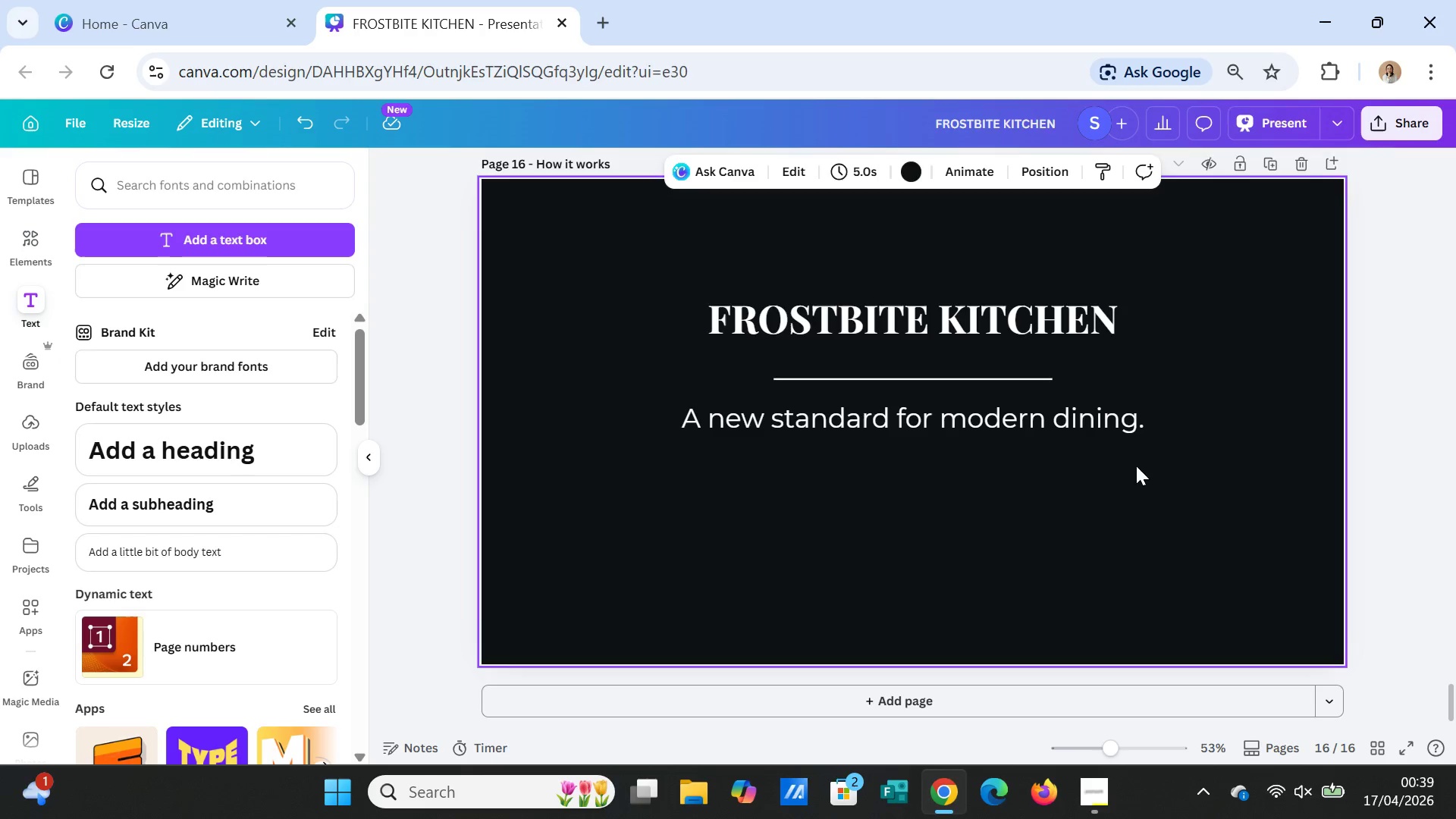 
left_click_drag(start_coordinate=[1097, 428], to_coordinate=[1097, 433])
 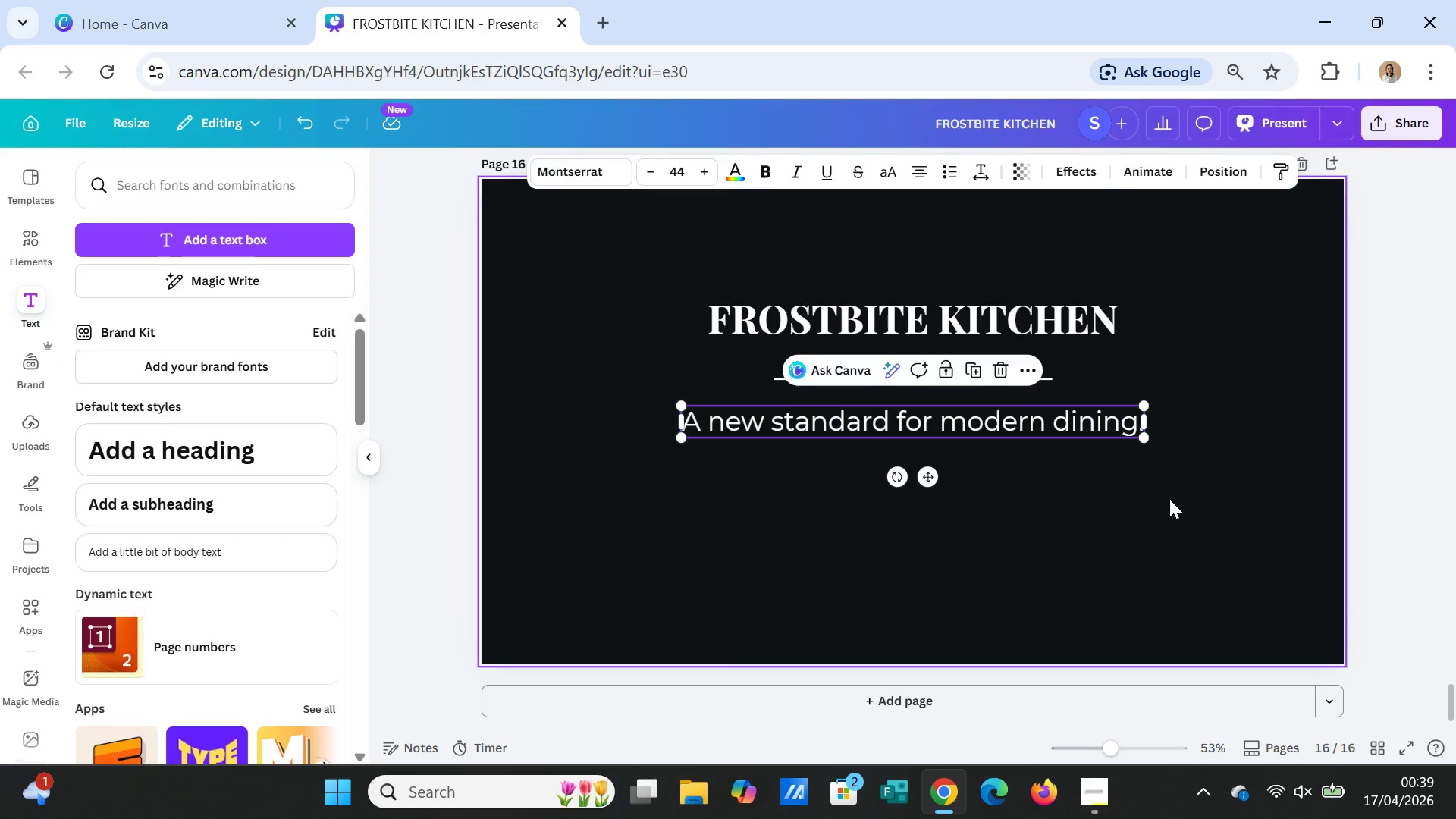 
left_click([1169, 499])
 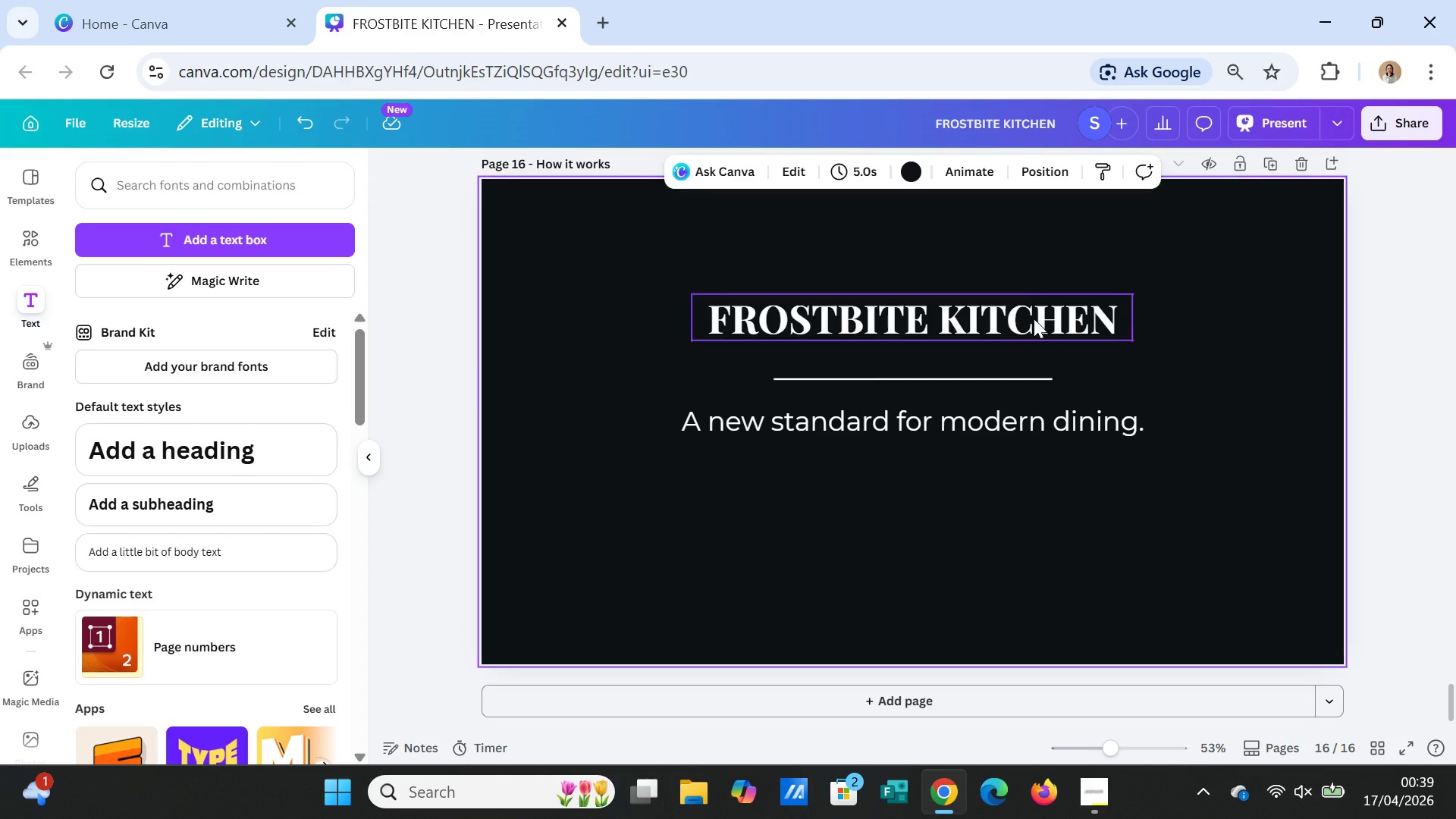 
left_click([1024, 312])
 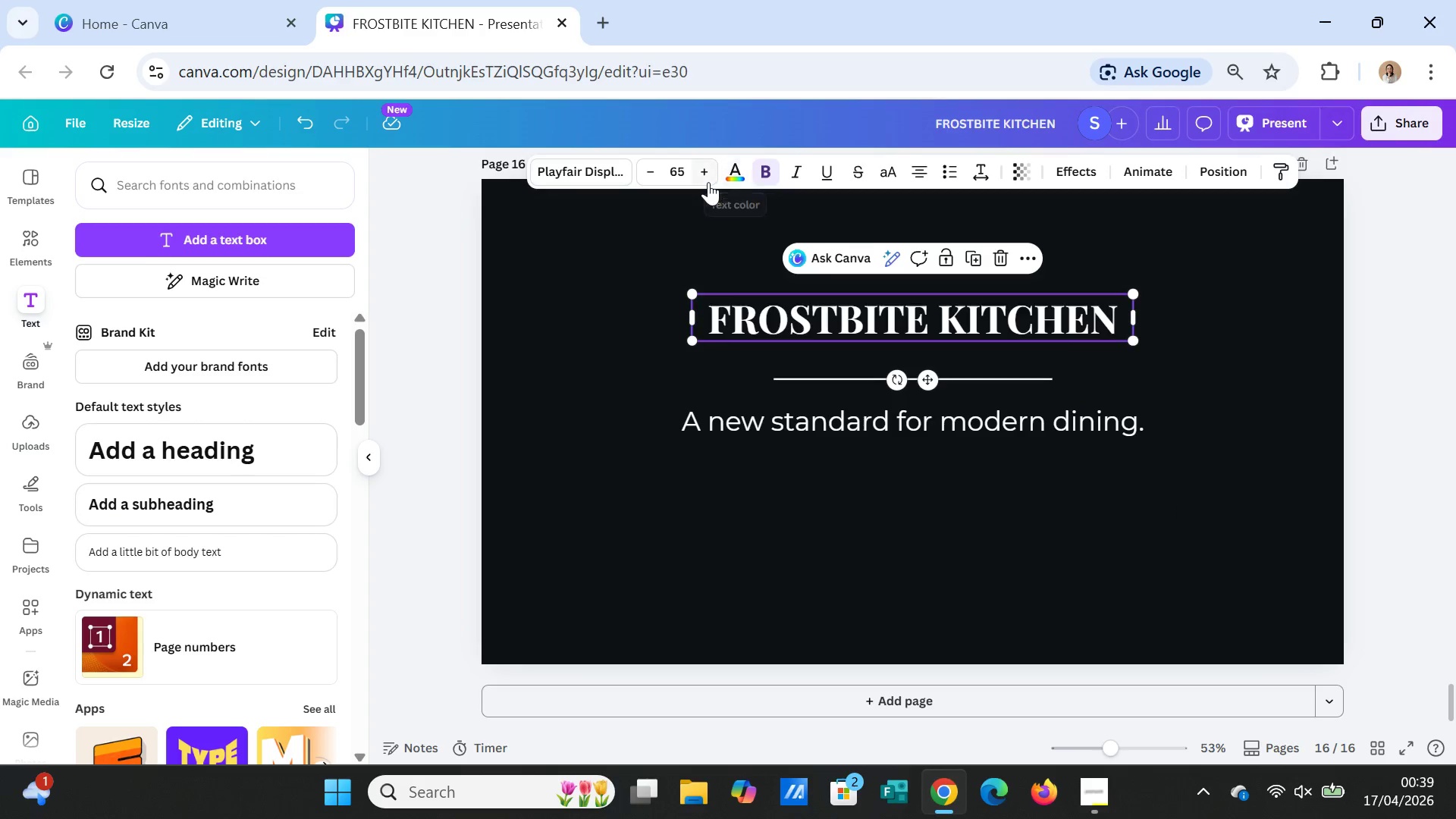 
double_click([705, 177])
 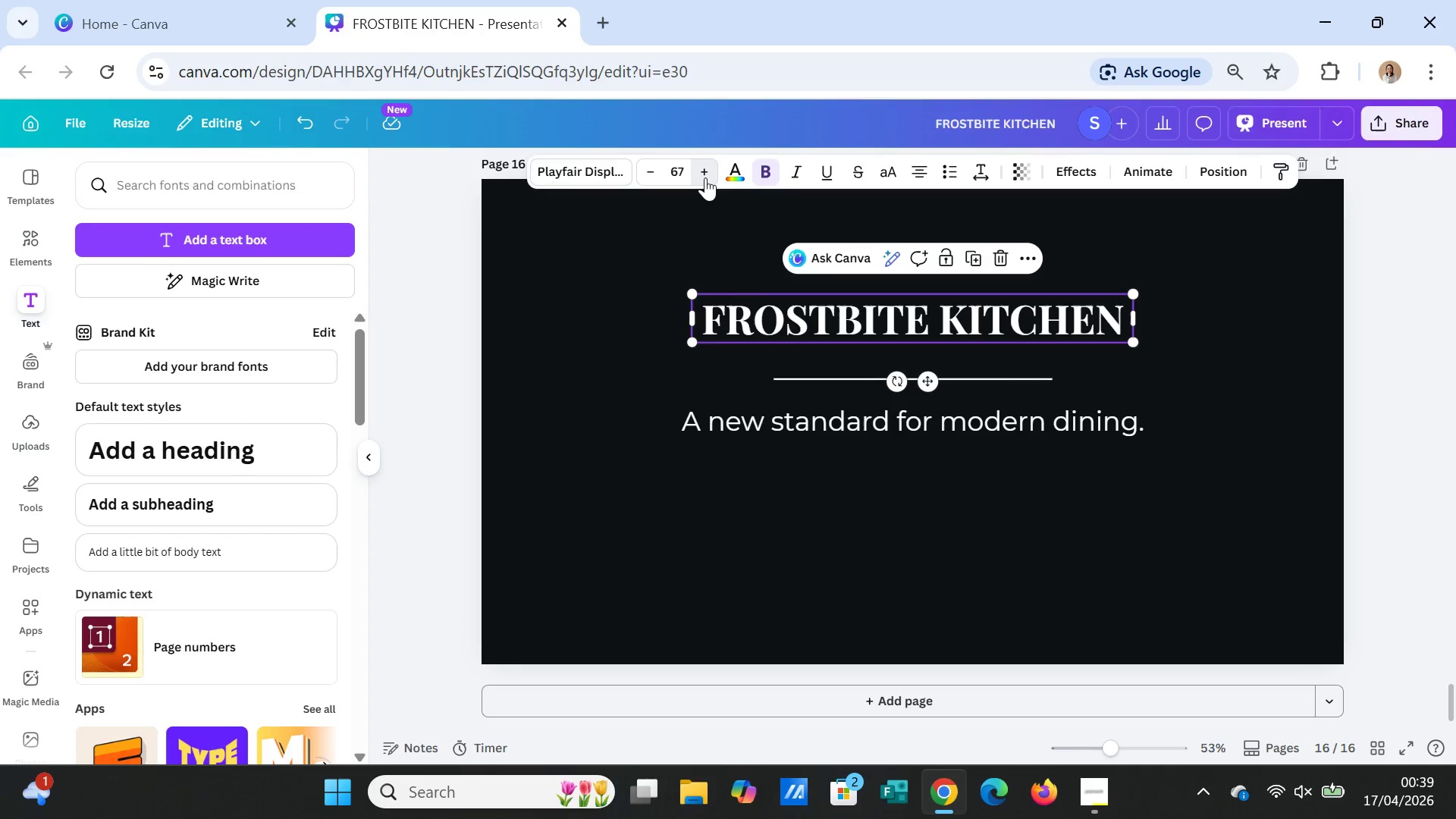 
triple_click([705, 177])
 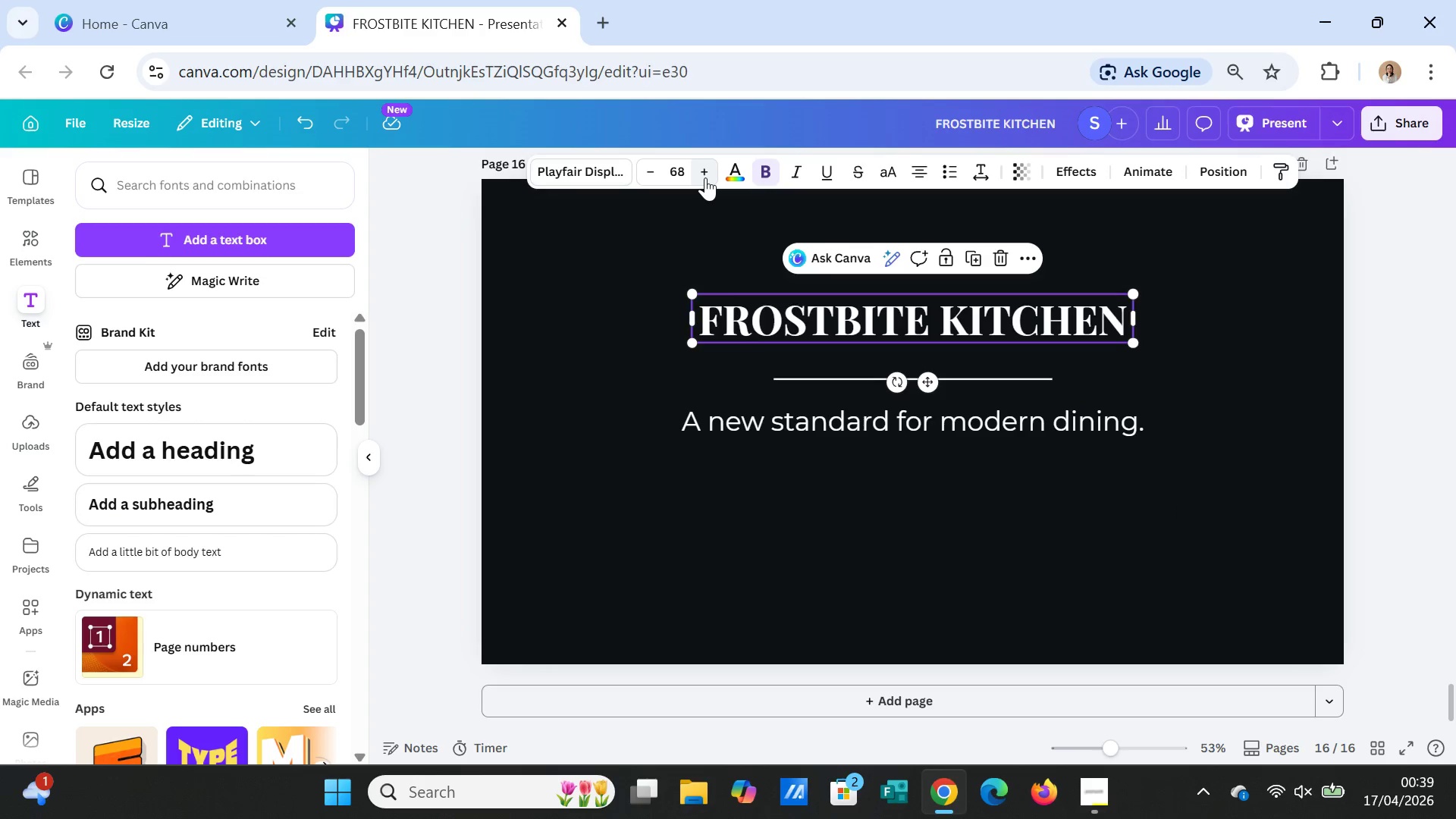 
triple_click([705, 177])
 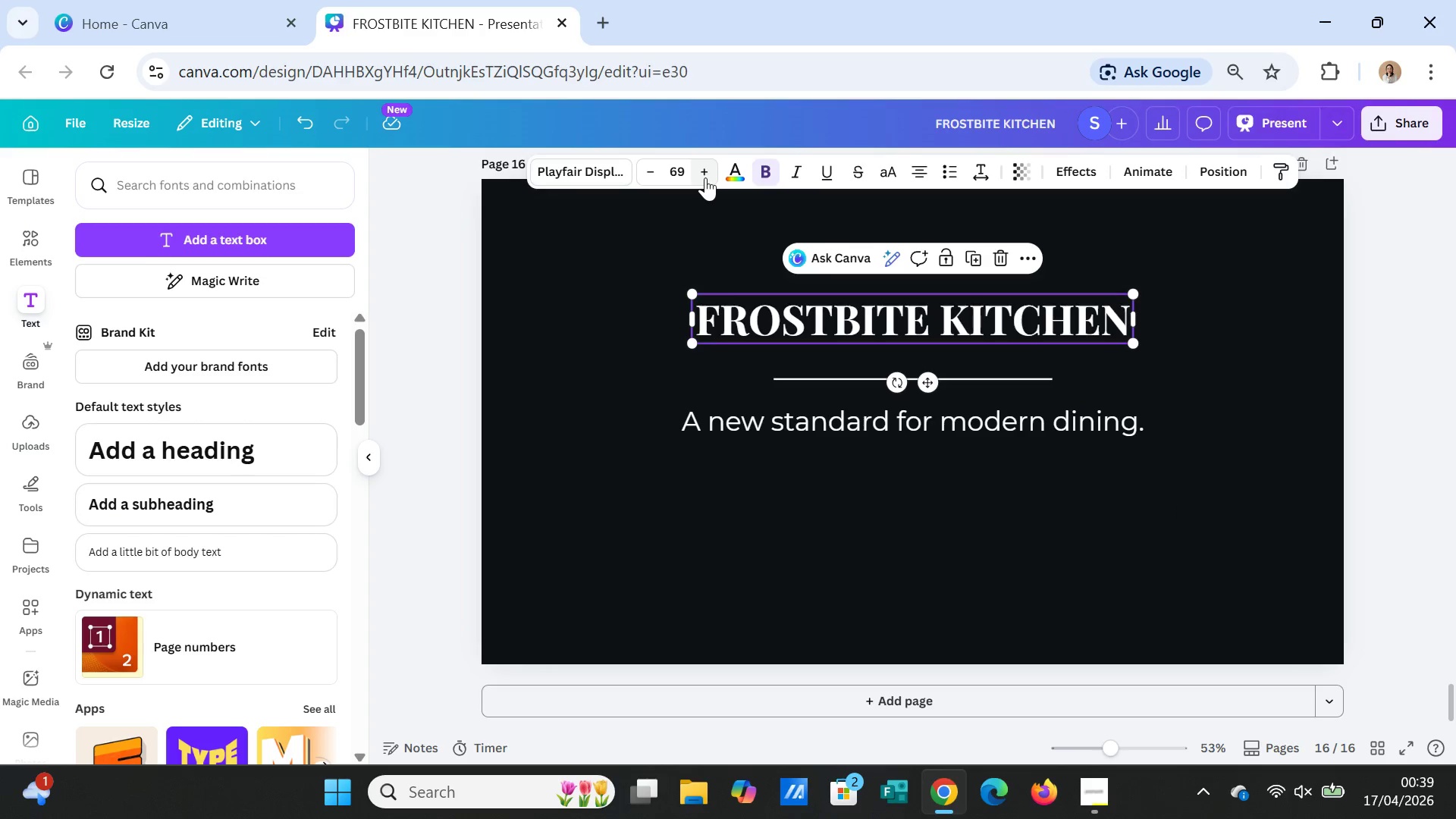 
triple_click([705, 177])
 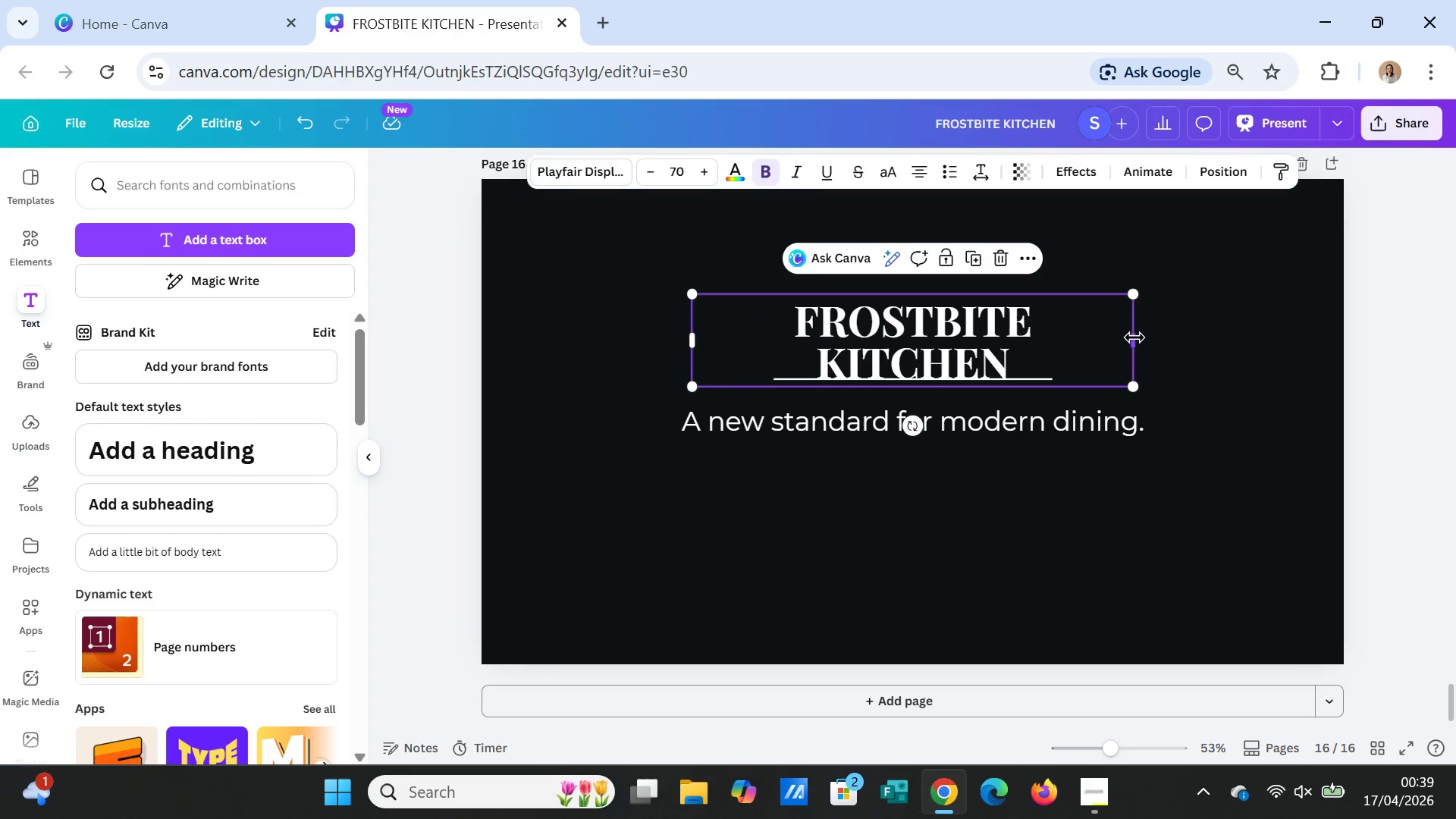 
left_click([1133, 338])
 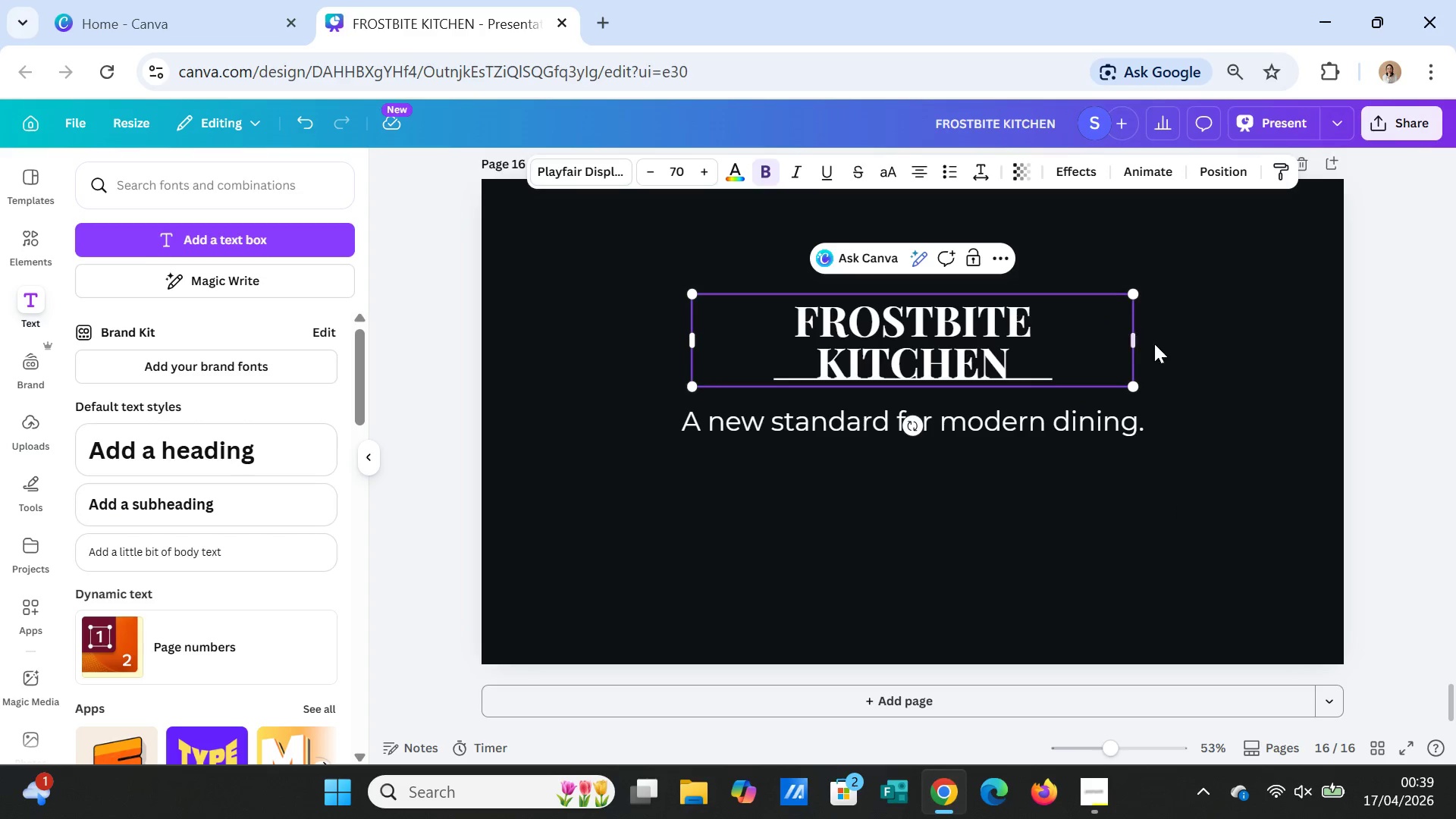 
left_click([1160, 344])
 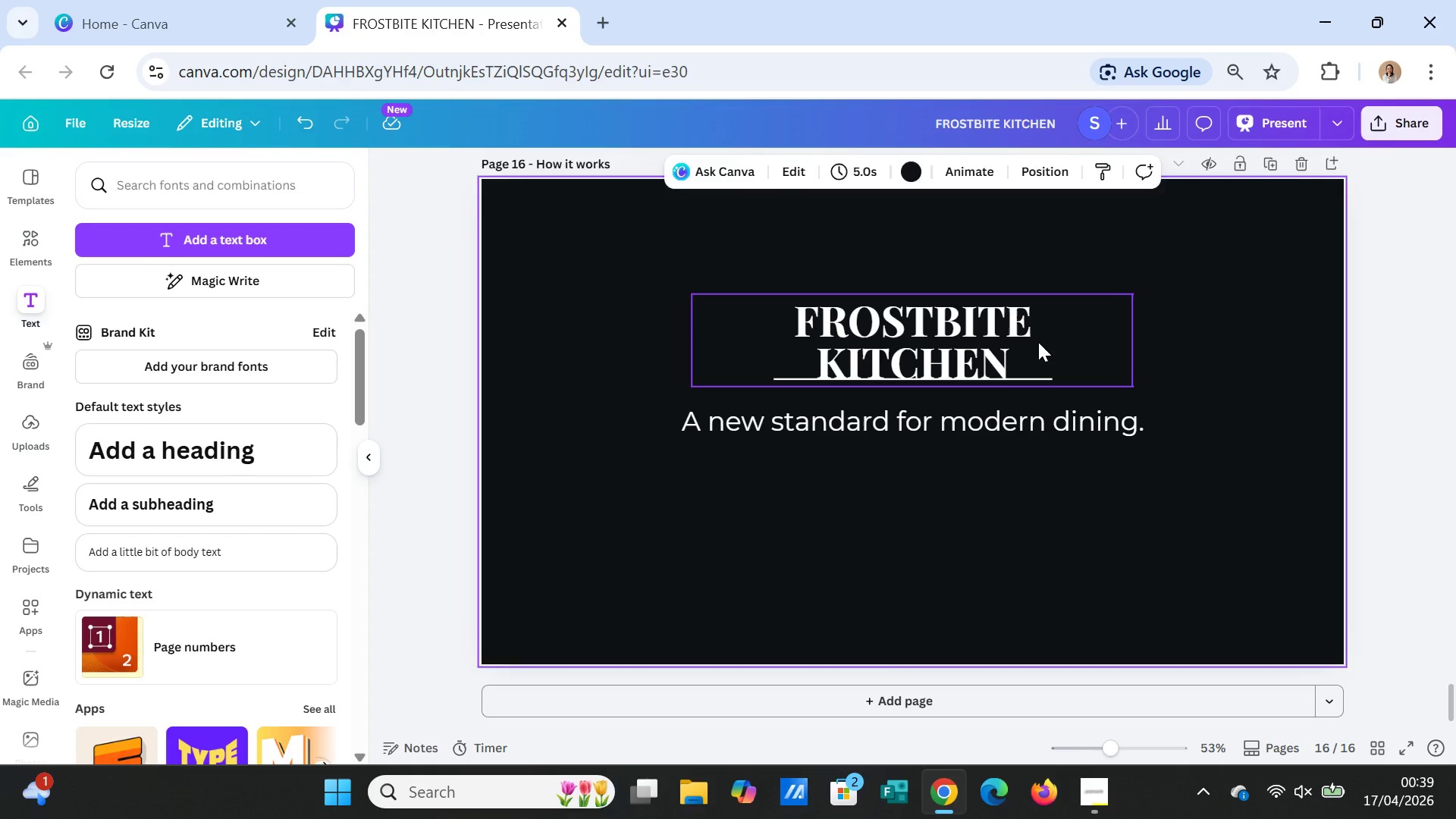 
left_click([1038, 342])
 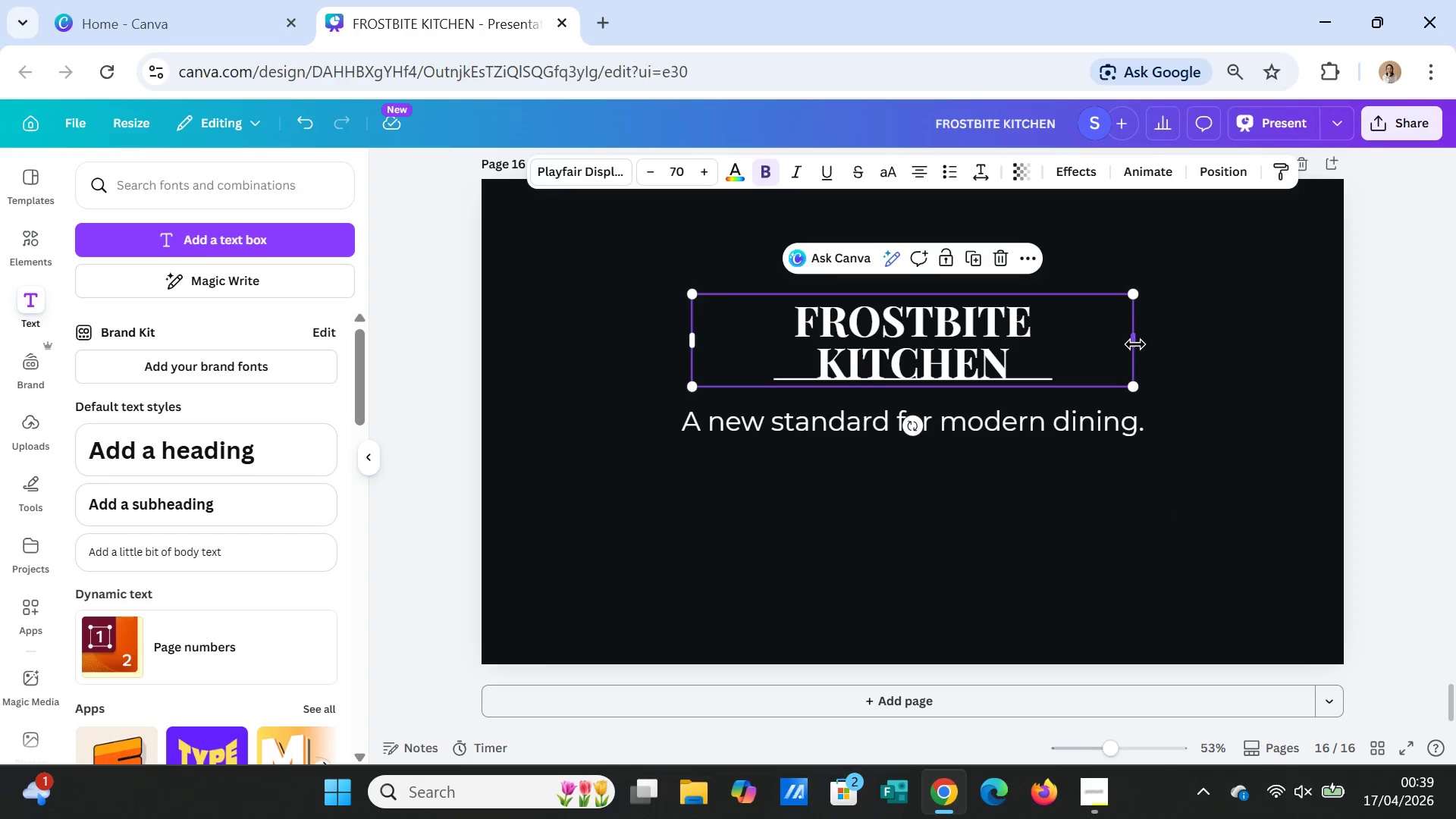 
left_click_drag(start_coordinate=[1135, 344], to_coordinate=[1147, 341])
 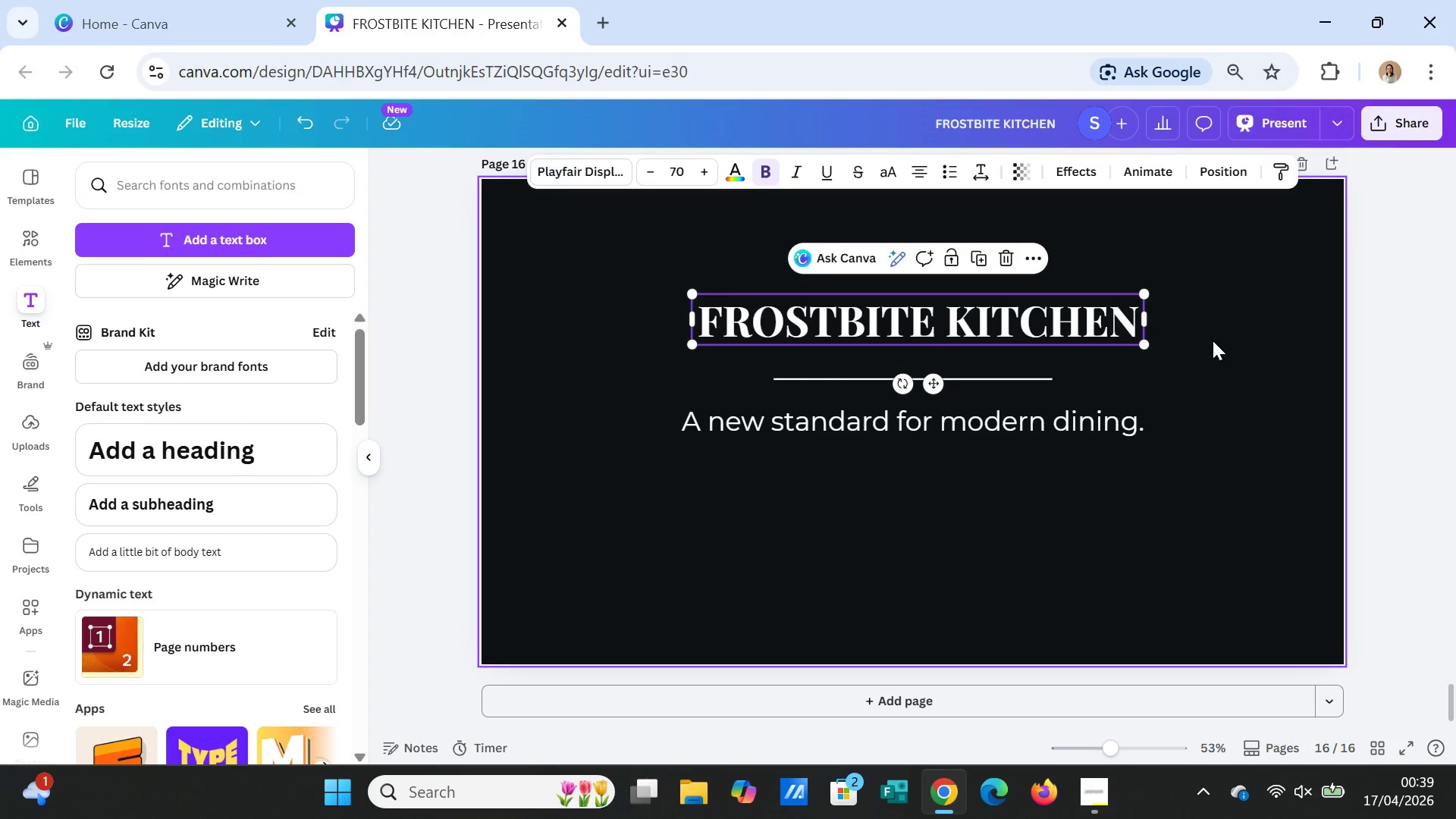 
left_click([1213, 340])
 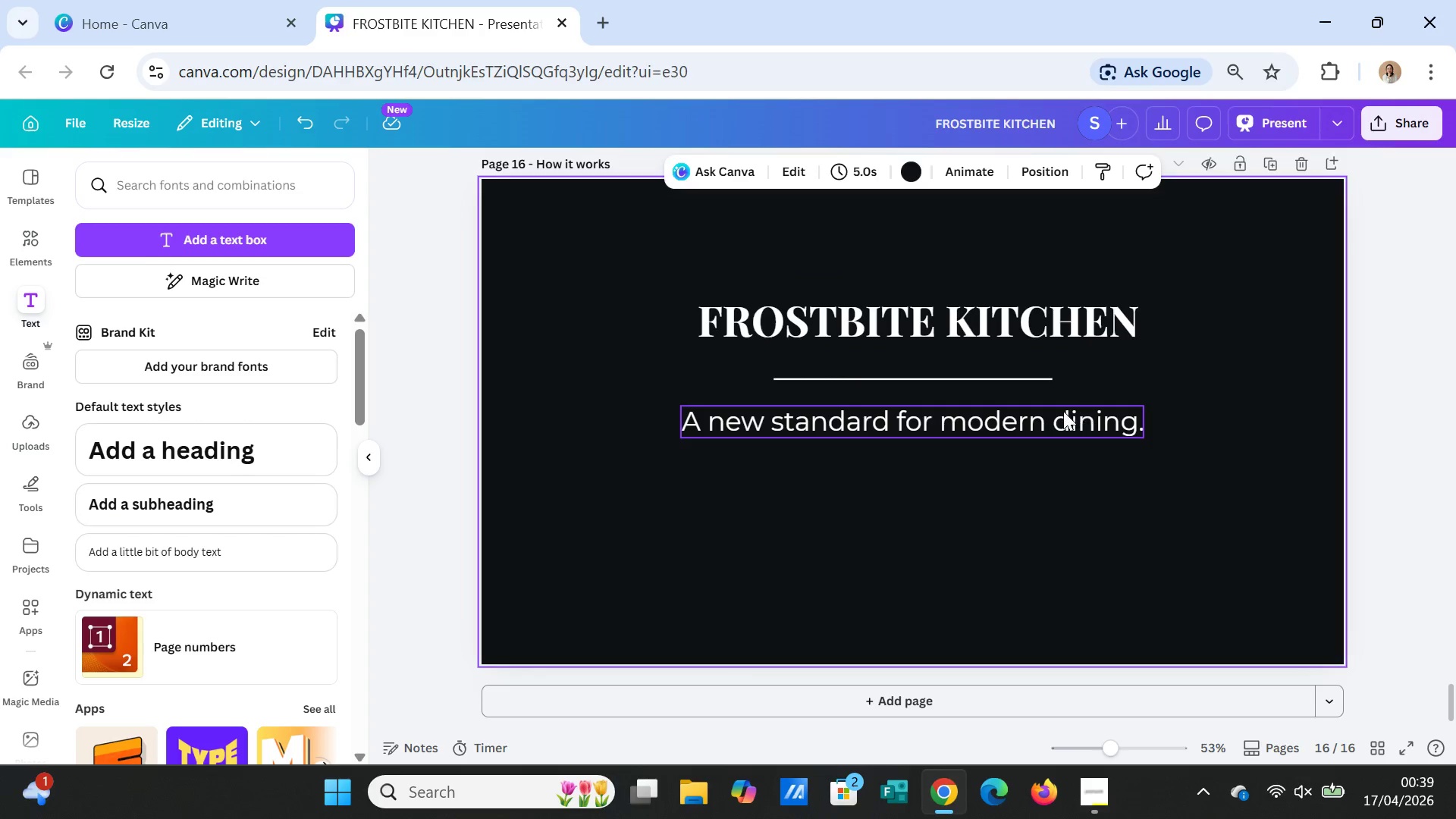 
left_click_drag(start_coordinate=[1063, 411], to_coordinate=[1078, 415])
 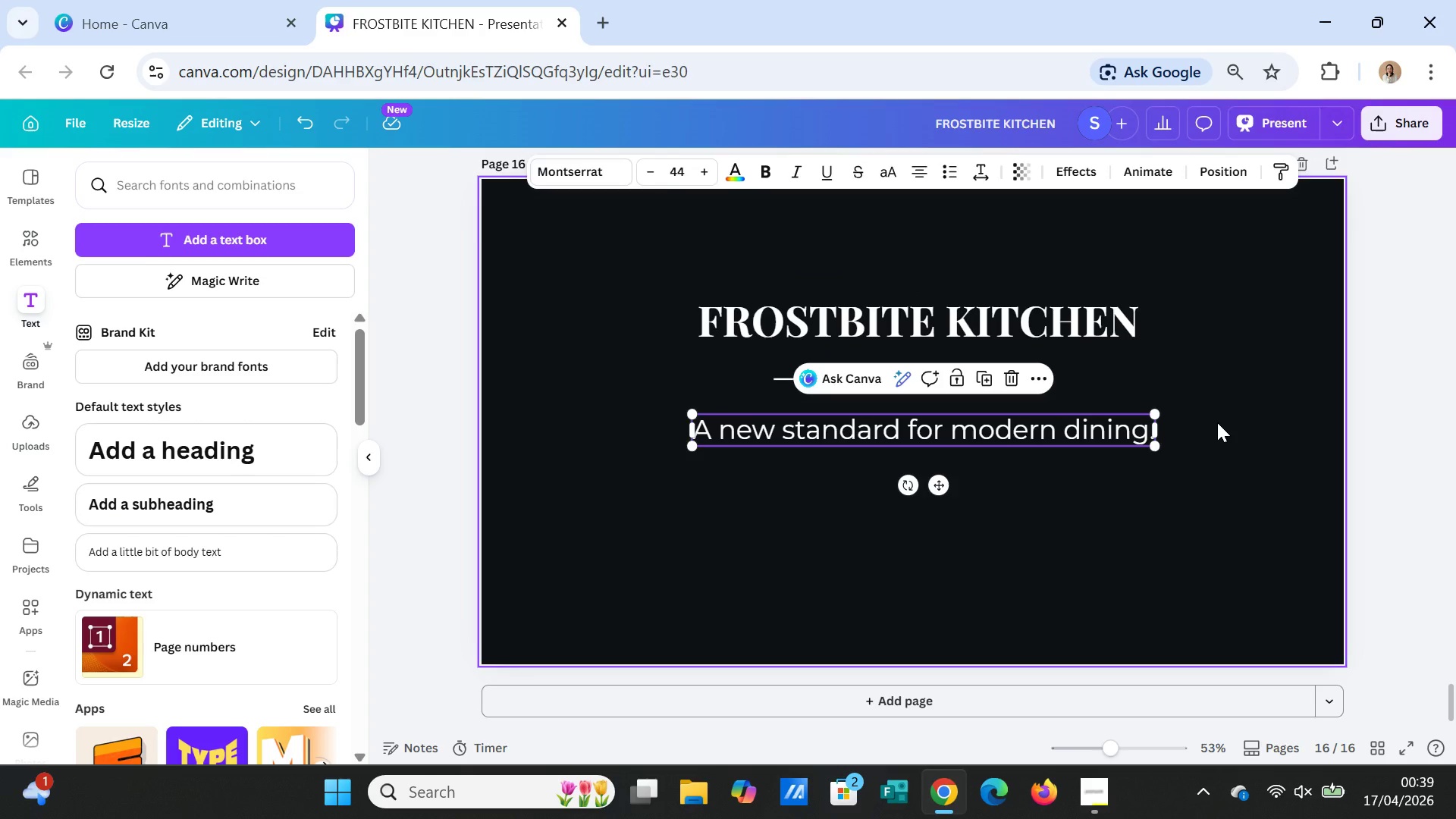 
left_click([1217, 422])
 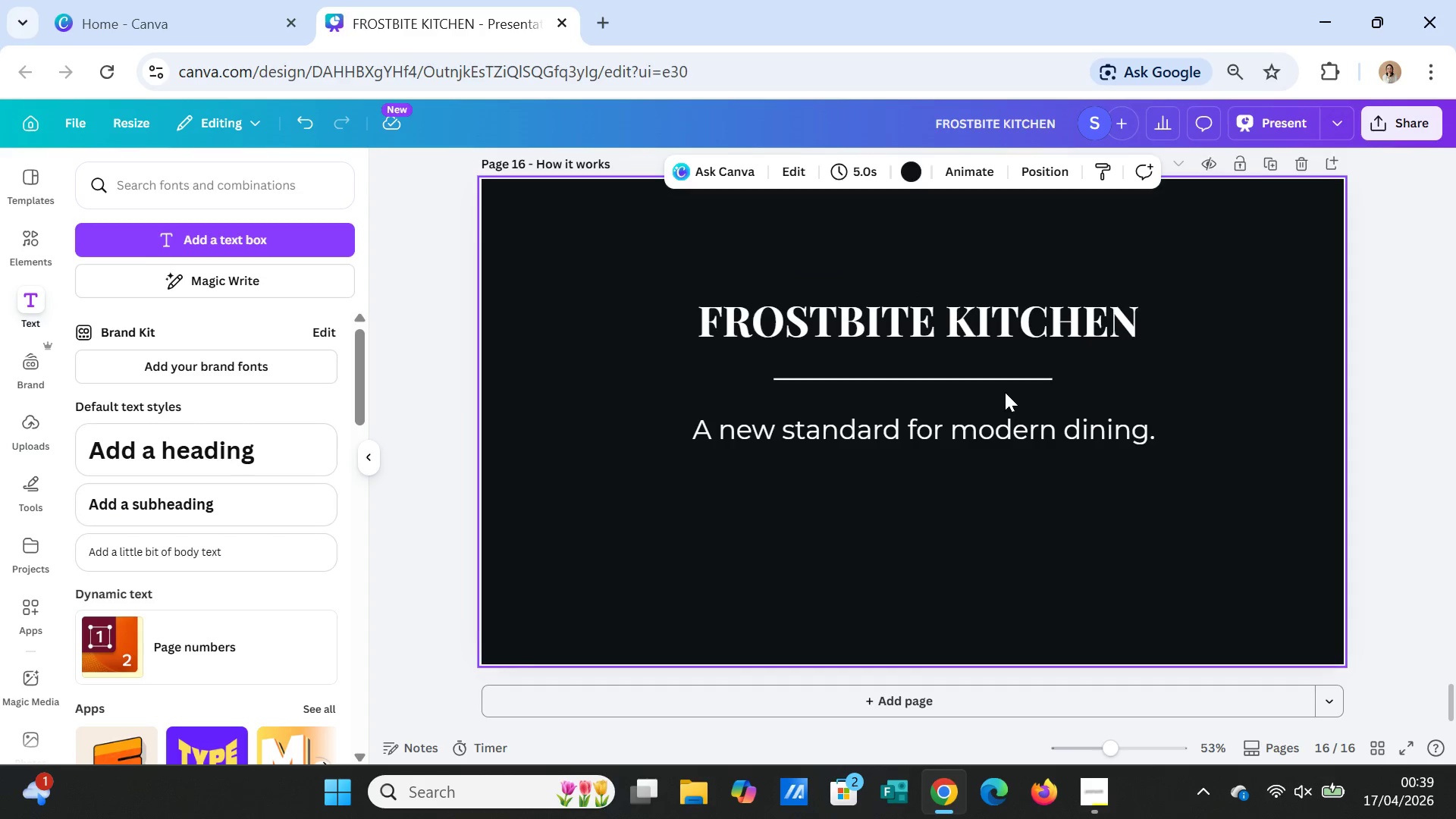 
left_click_drag(start_coordinate=[999, 382], to_coordinate=[1002, 388])
 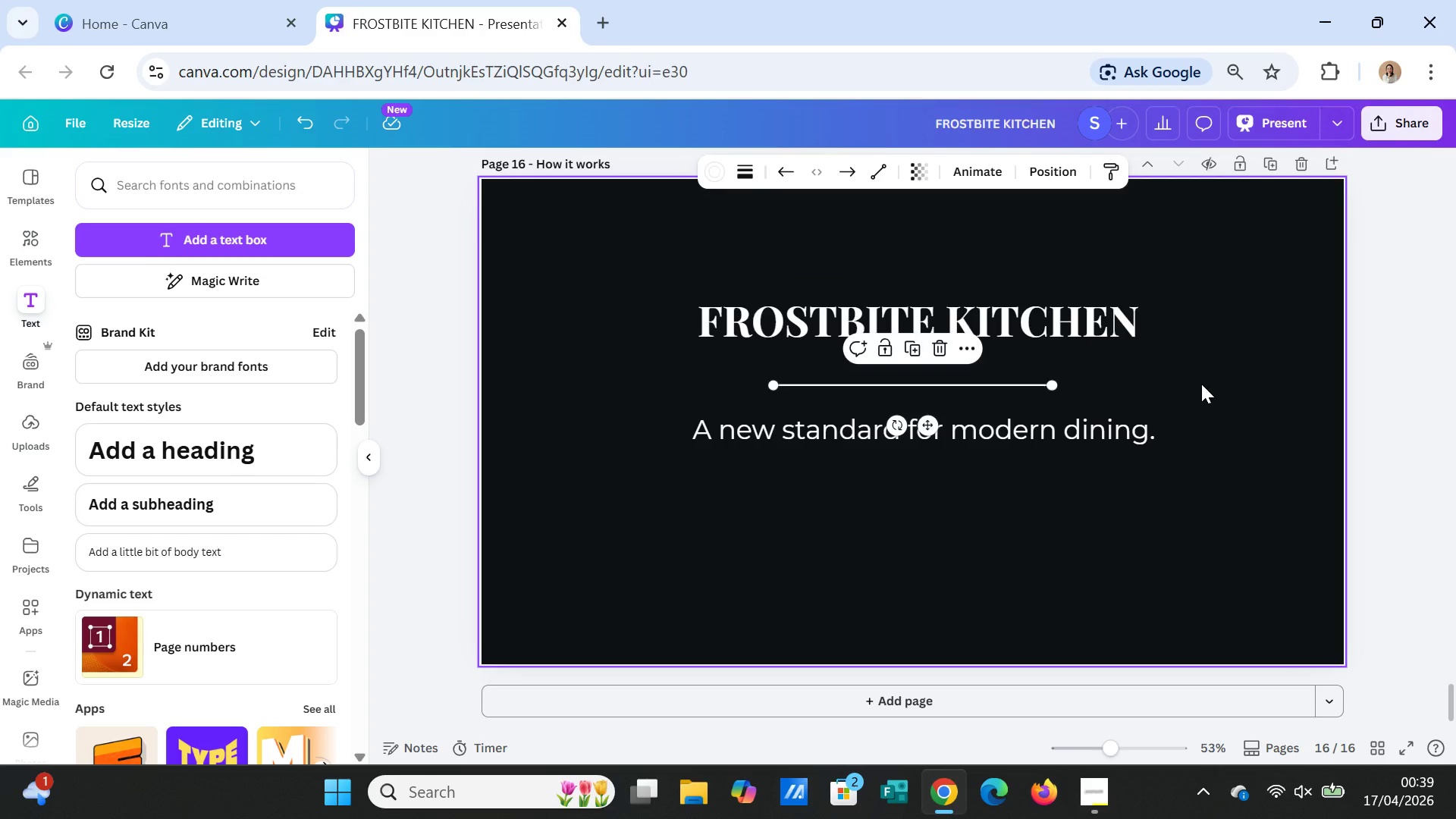 
left_click([1201, 384])
 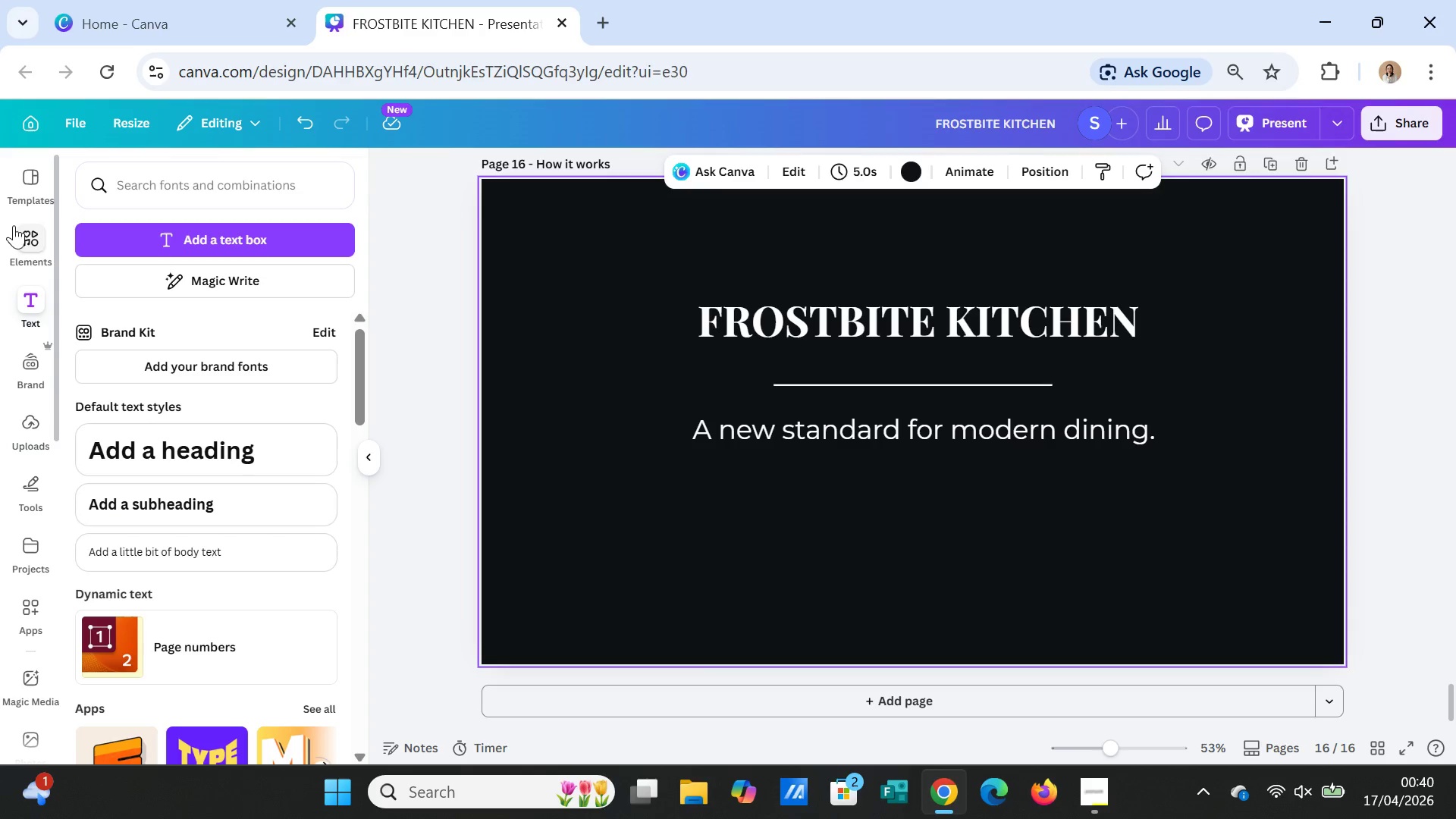 
left_click([36, 231])
 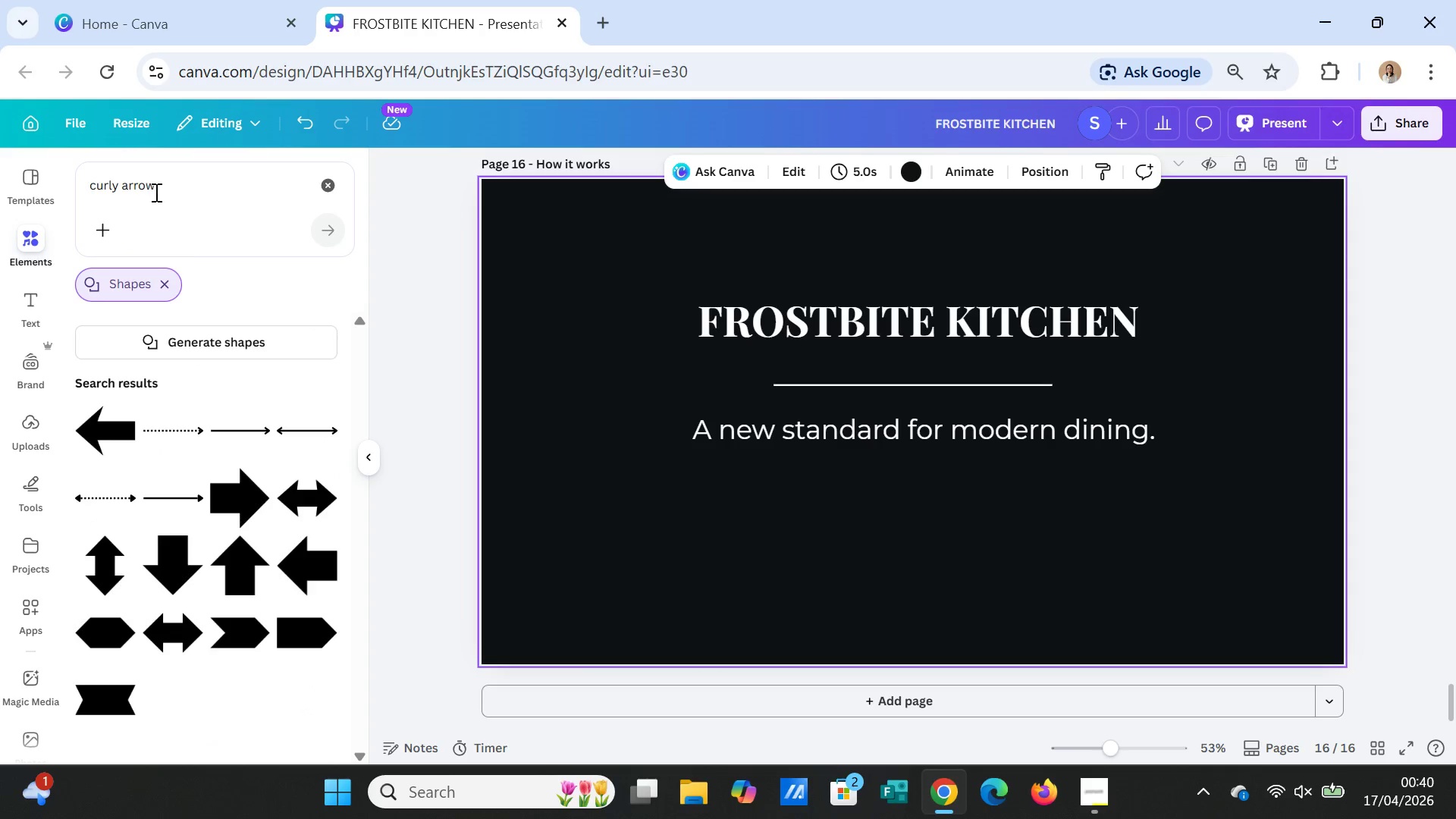 
left_click_drag(start_coordinate=[166, 185], to_coordinate=[42, 185])
 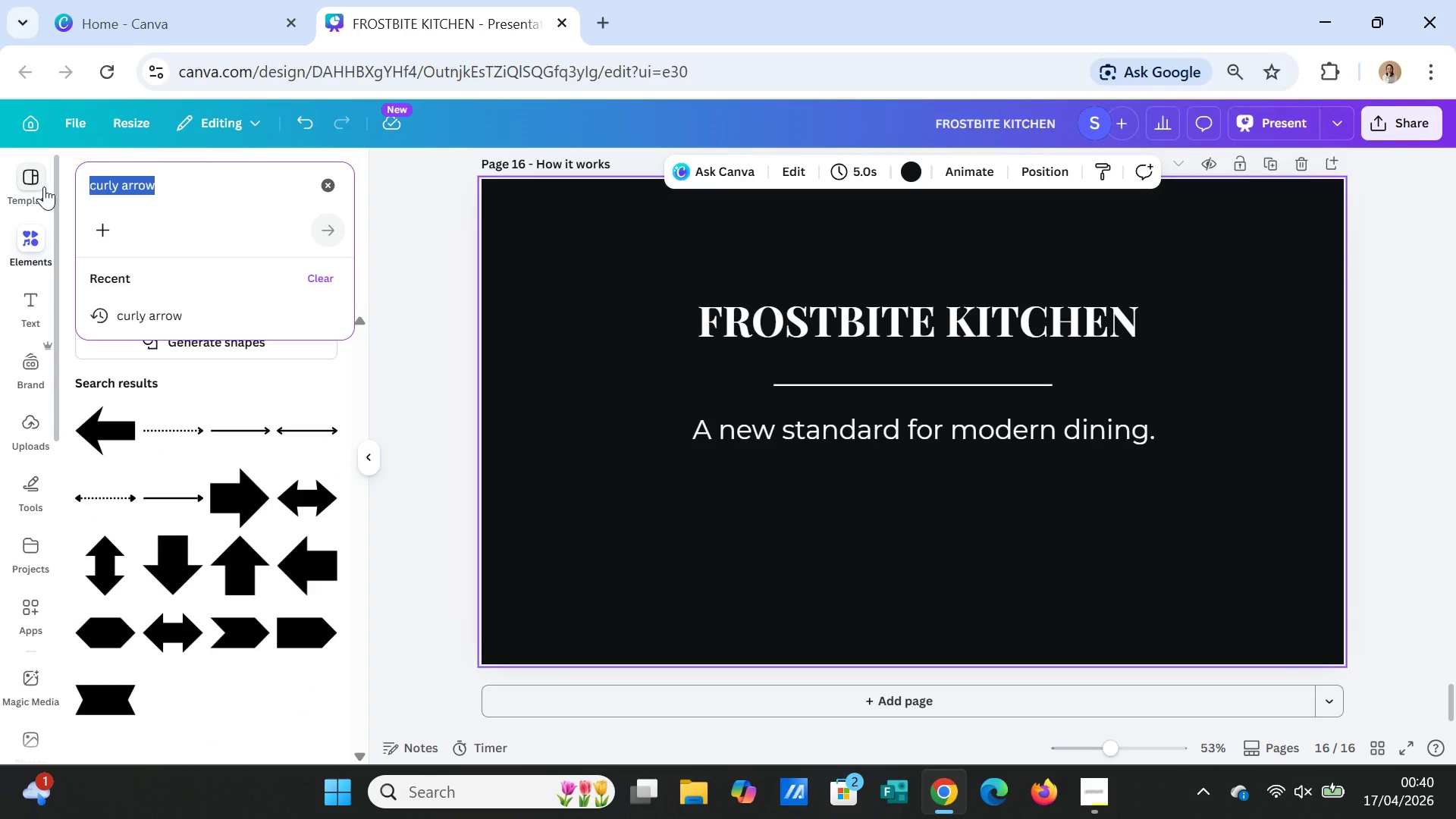 
type(wine glass dark l)
 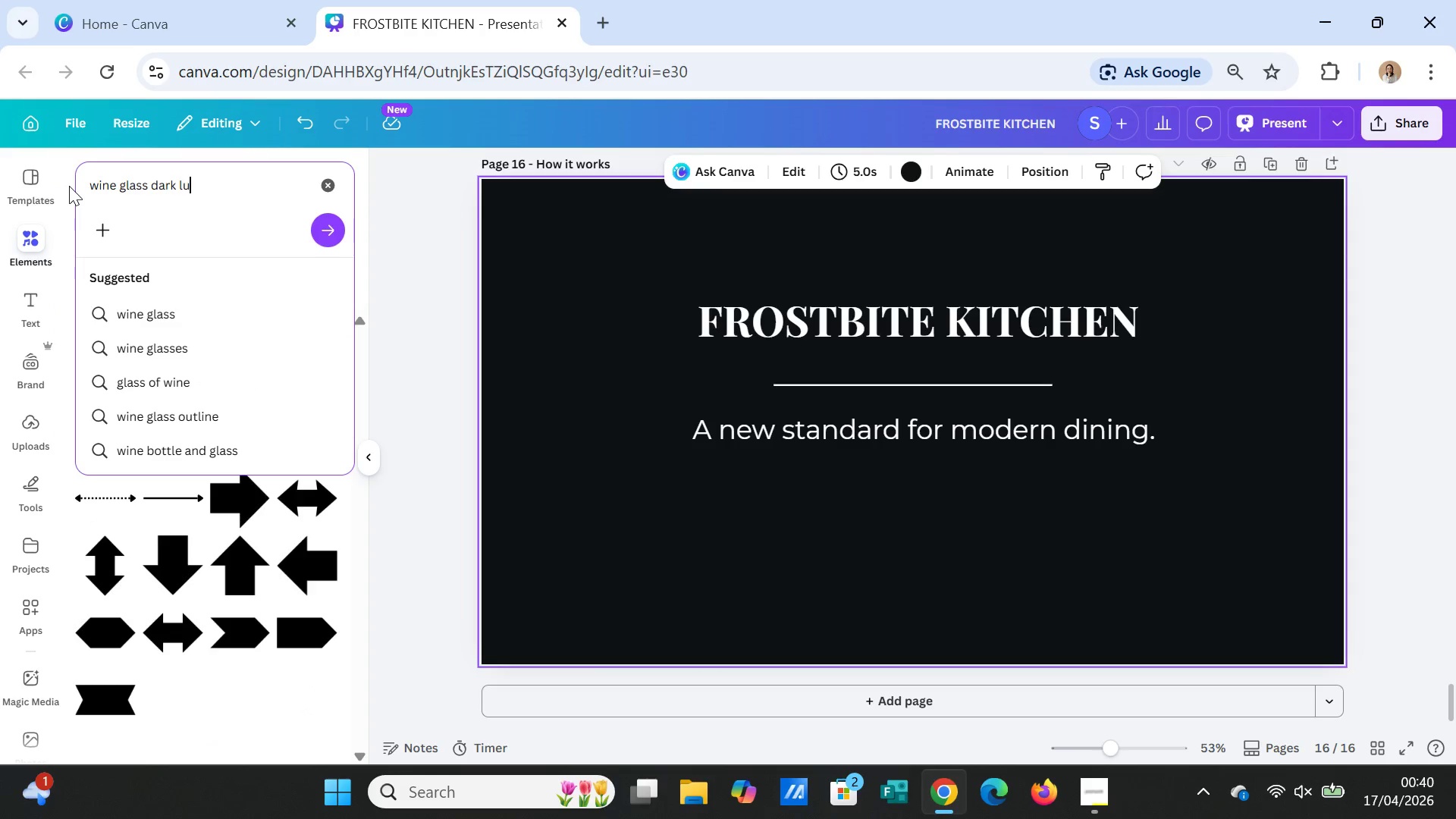 
type(uxury )
 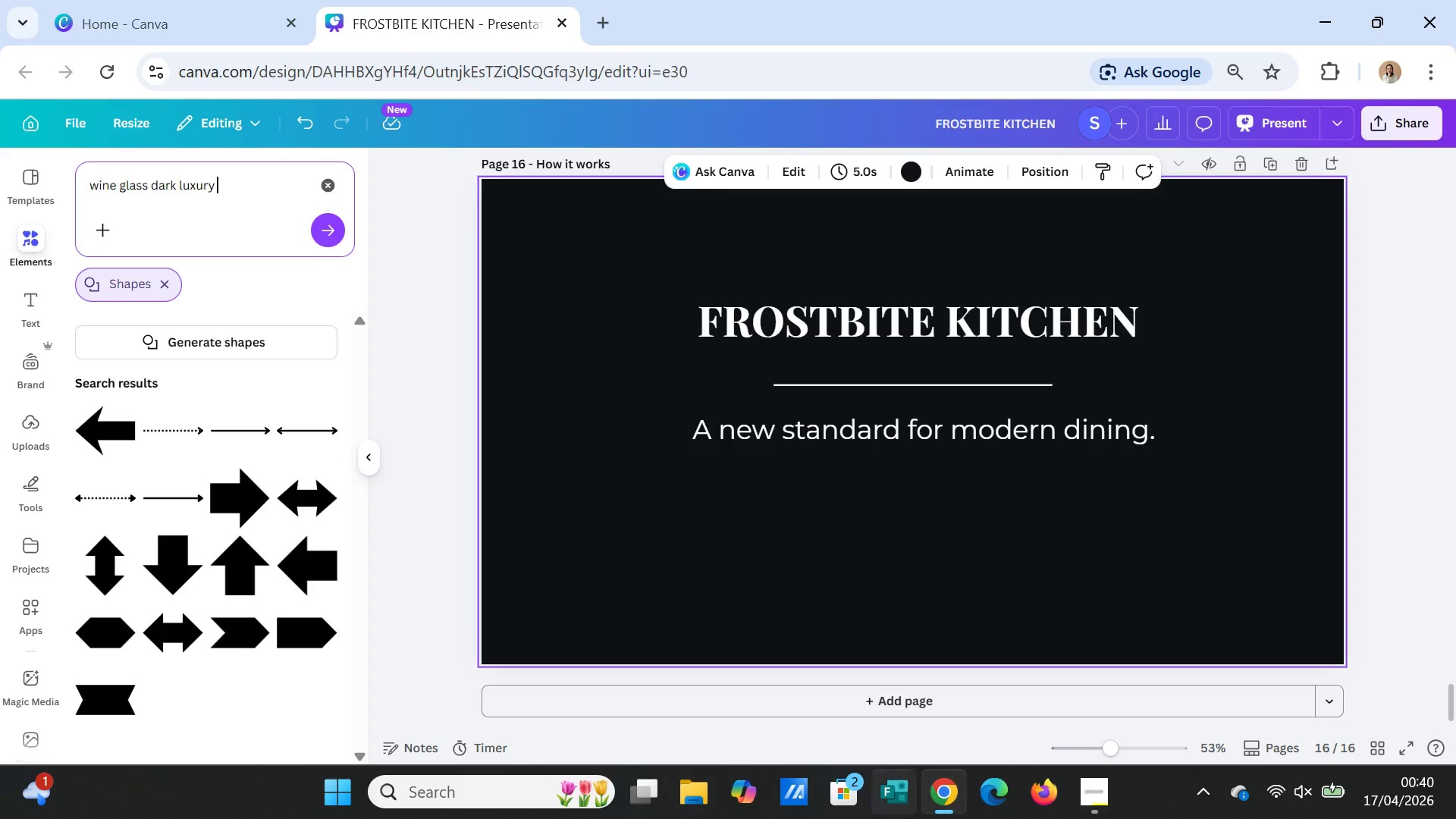 
mouse_move([1328, 766])
 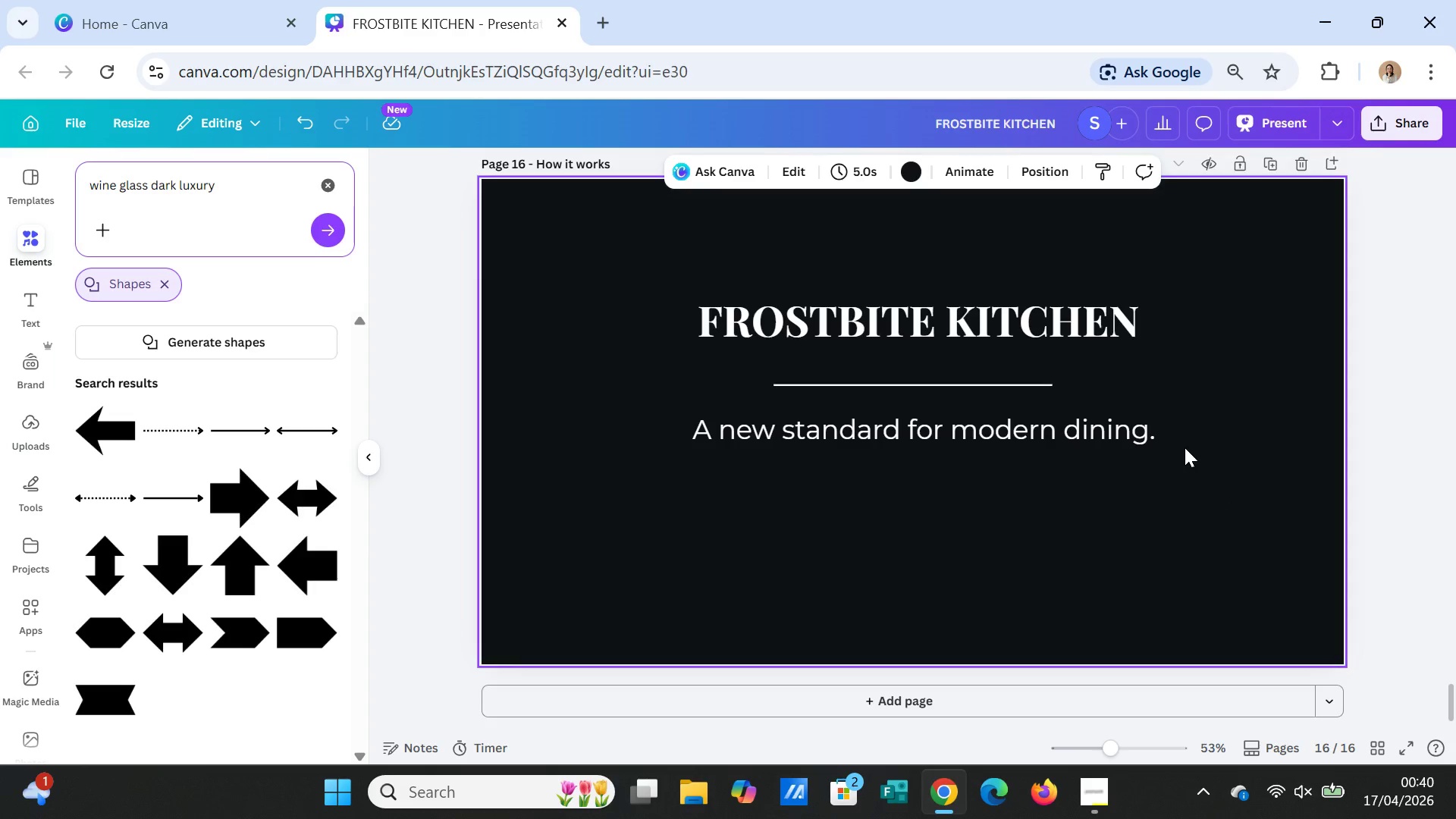 
type(table minima;)
 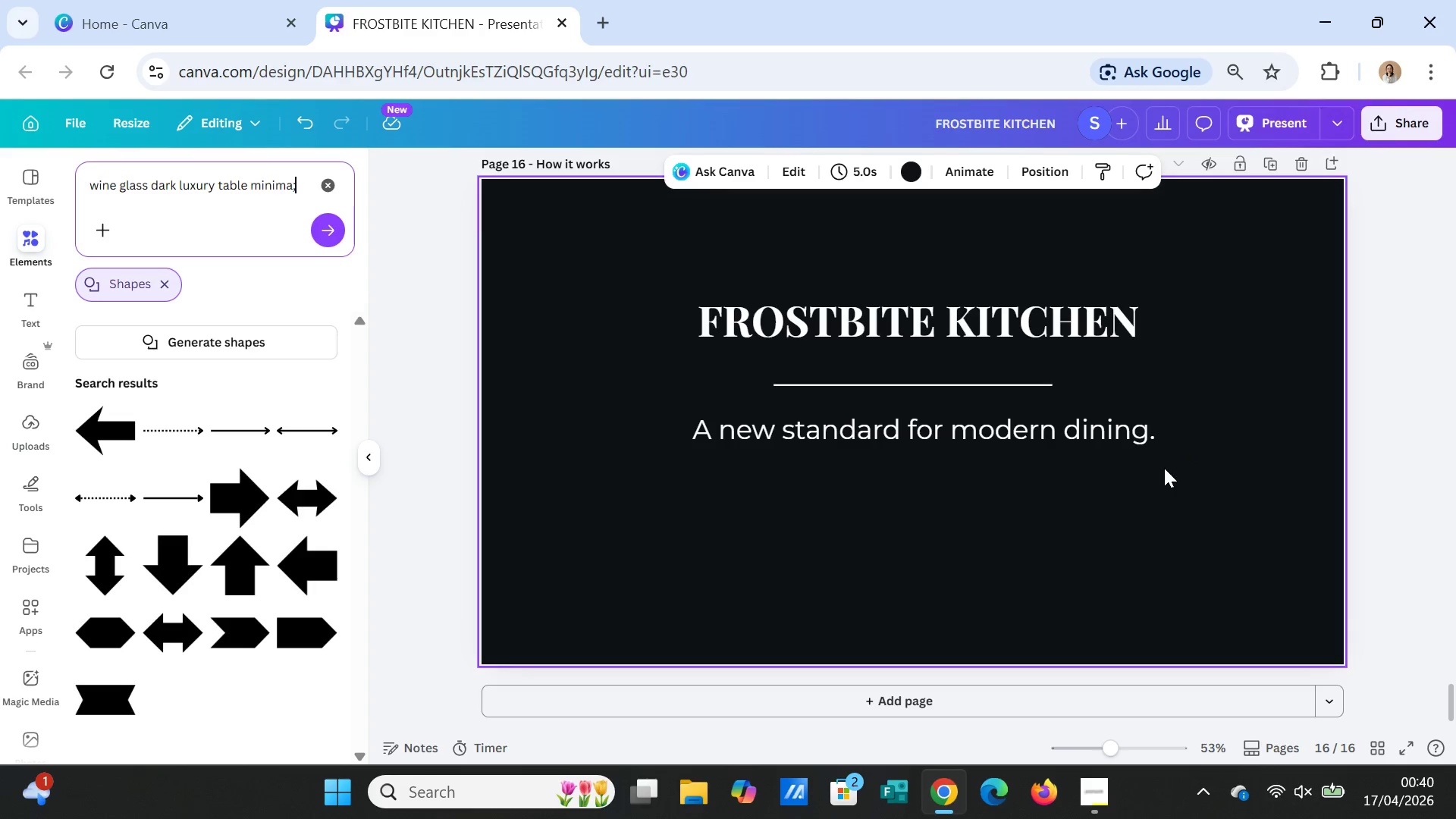 
key(Backspace)
 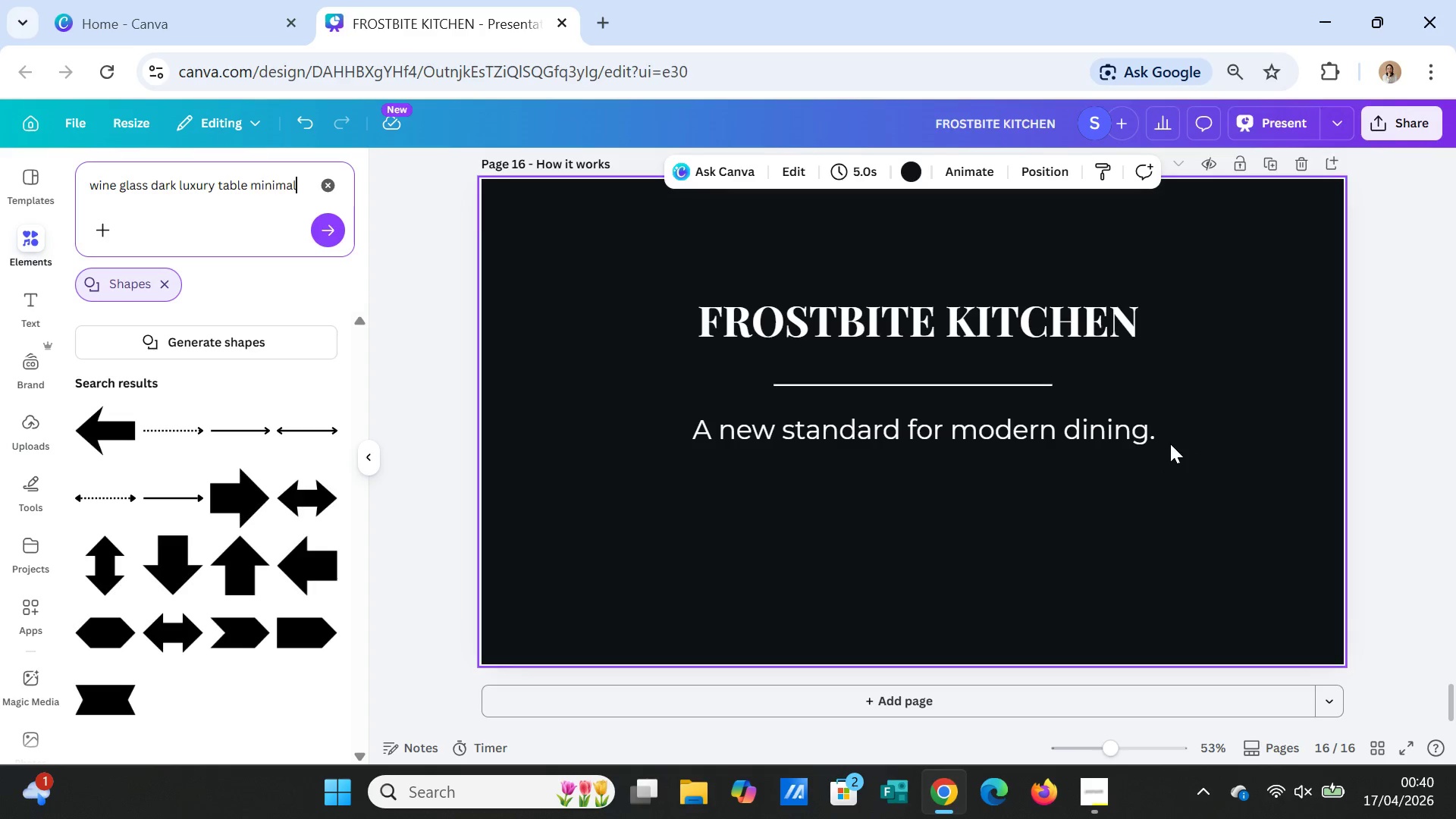 
key(L)
 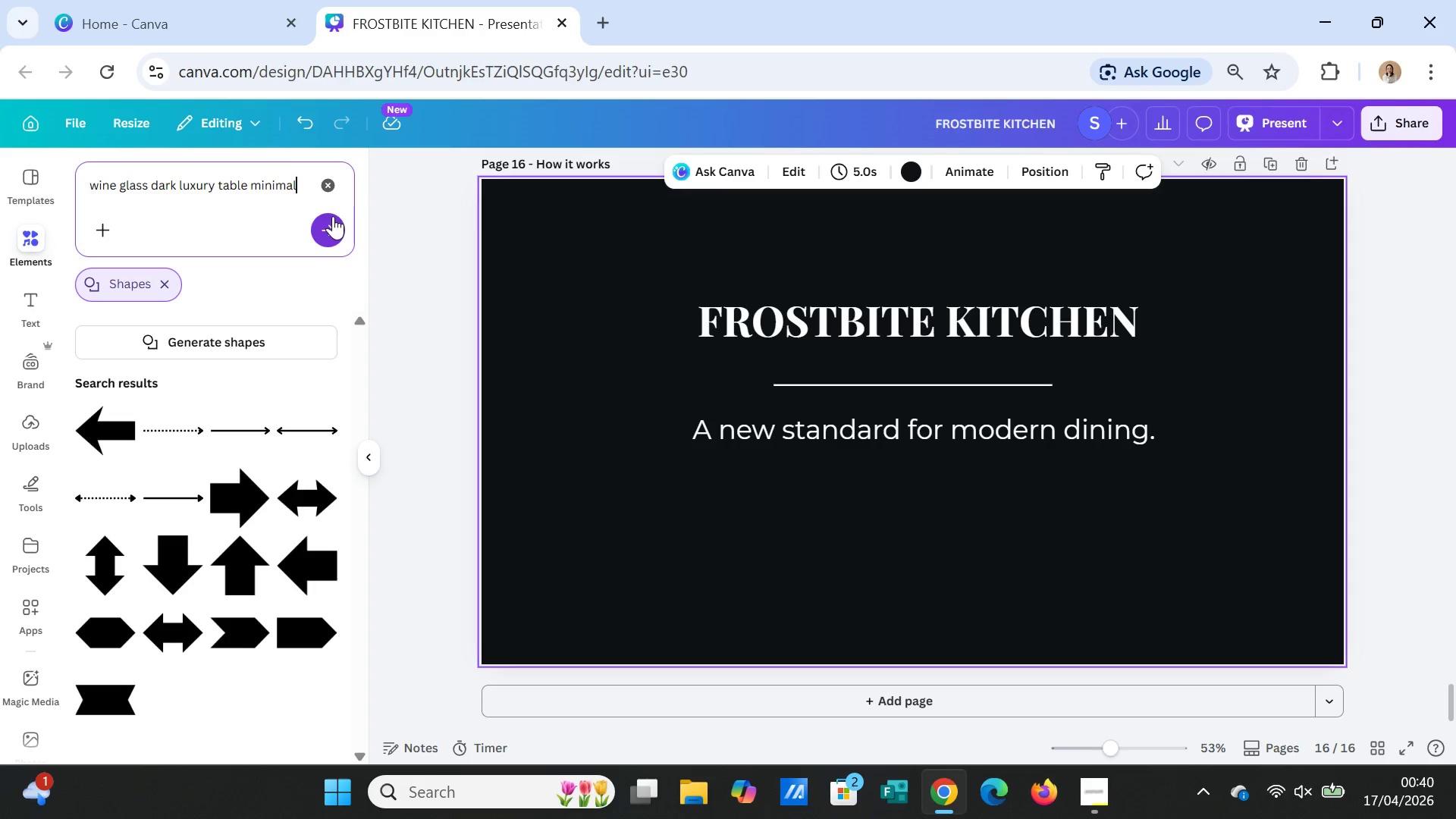 
left_click([331, 224])
 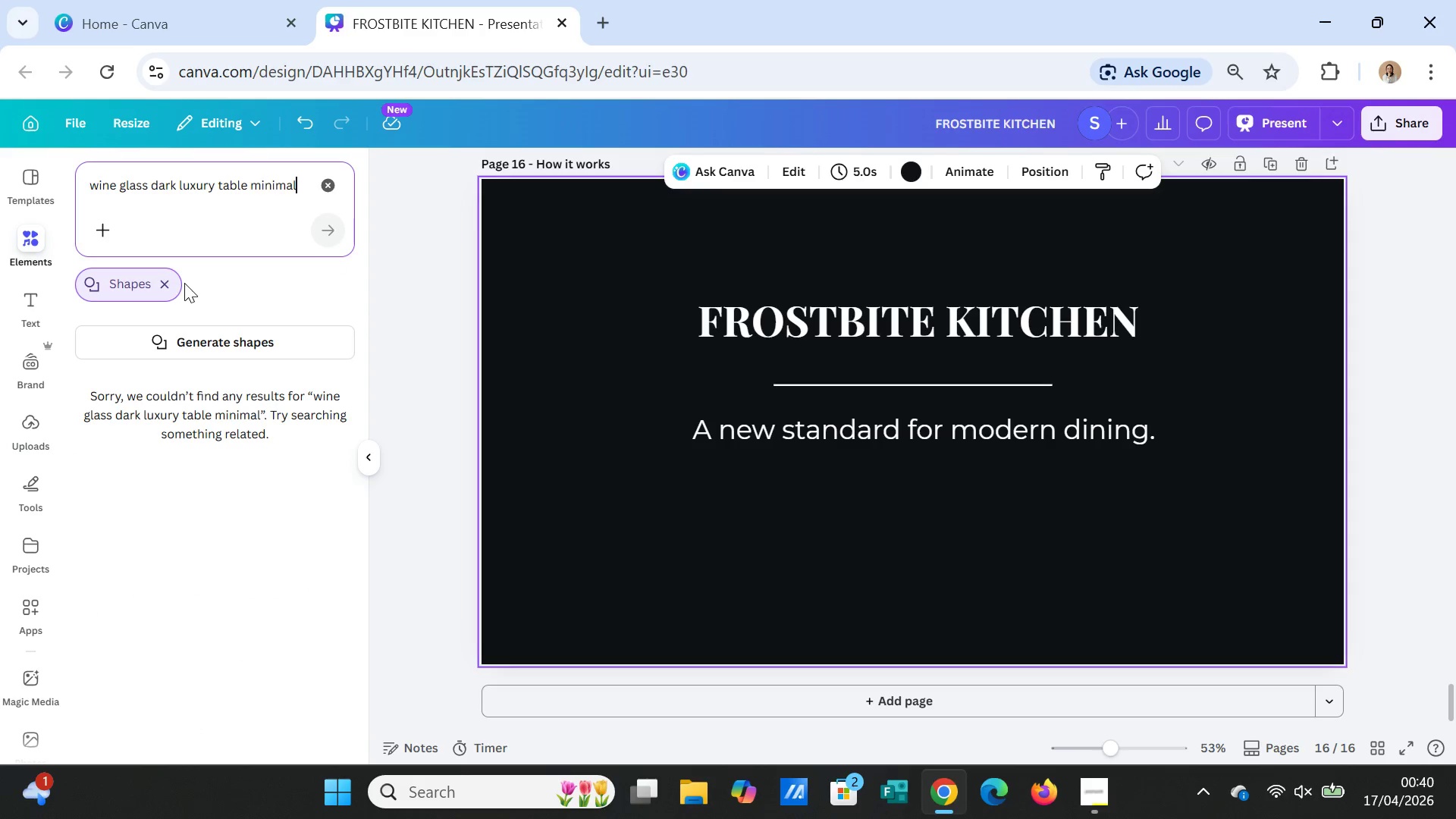 
left_click([163, 287])
 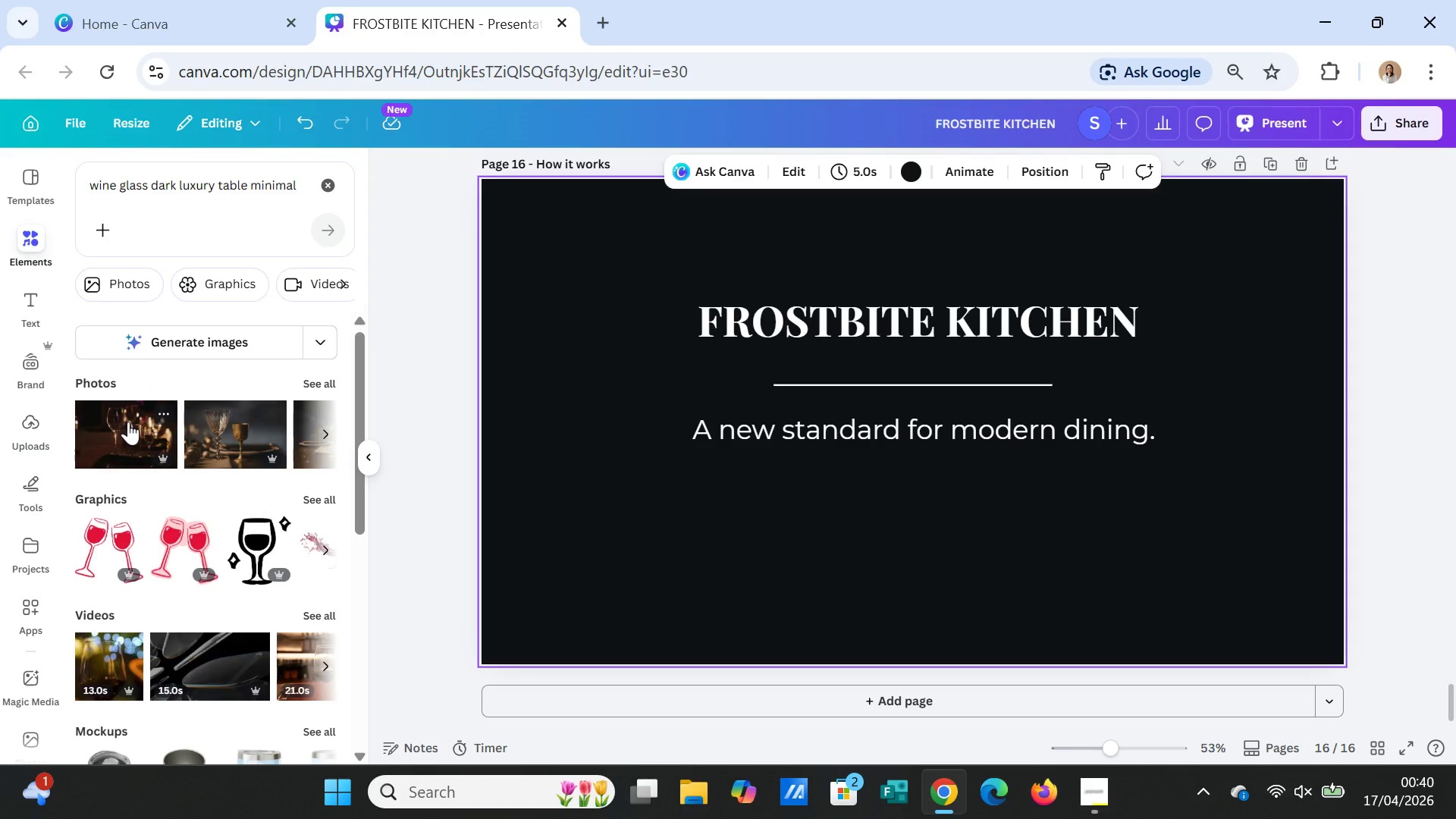 
left_click([315, 378])
 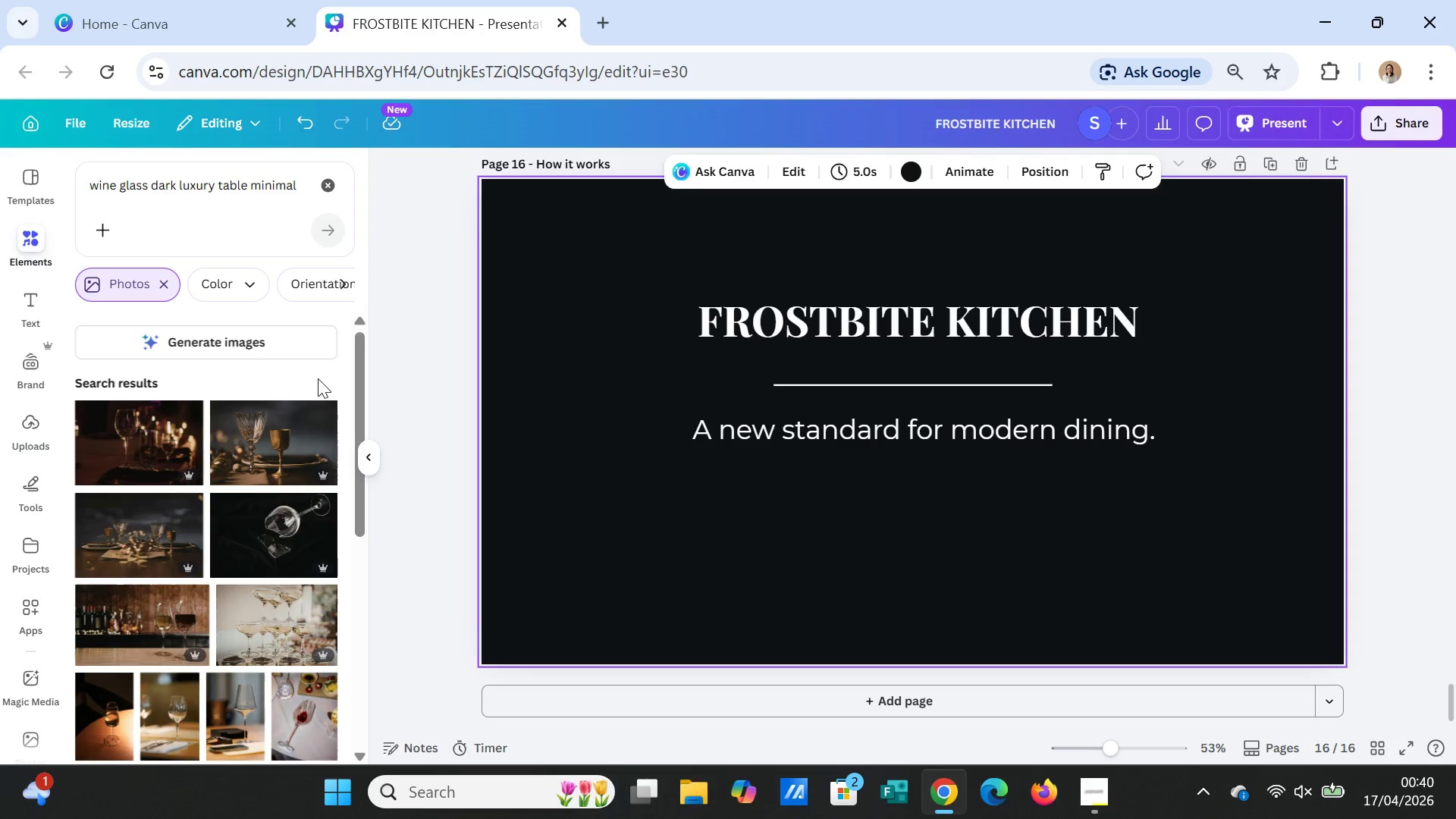 
scroll: coordinate [270, 692], scroll_direction: down, amount: 2.0
 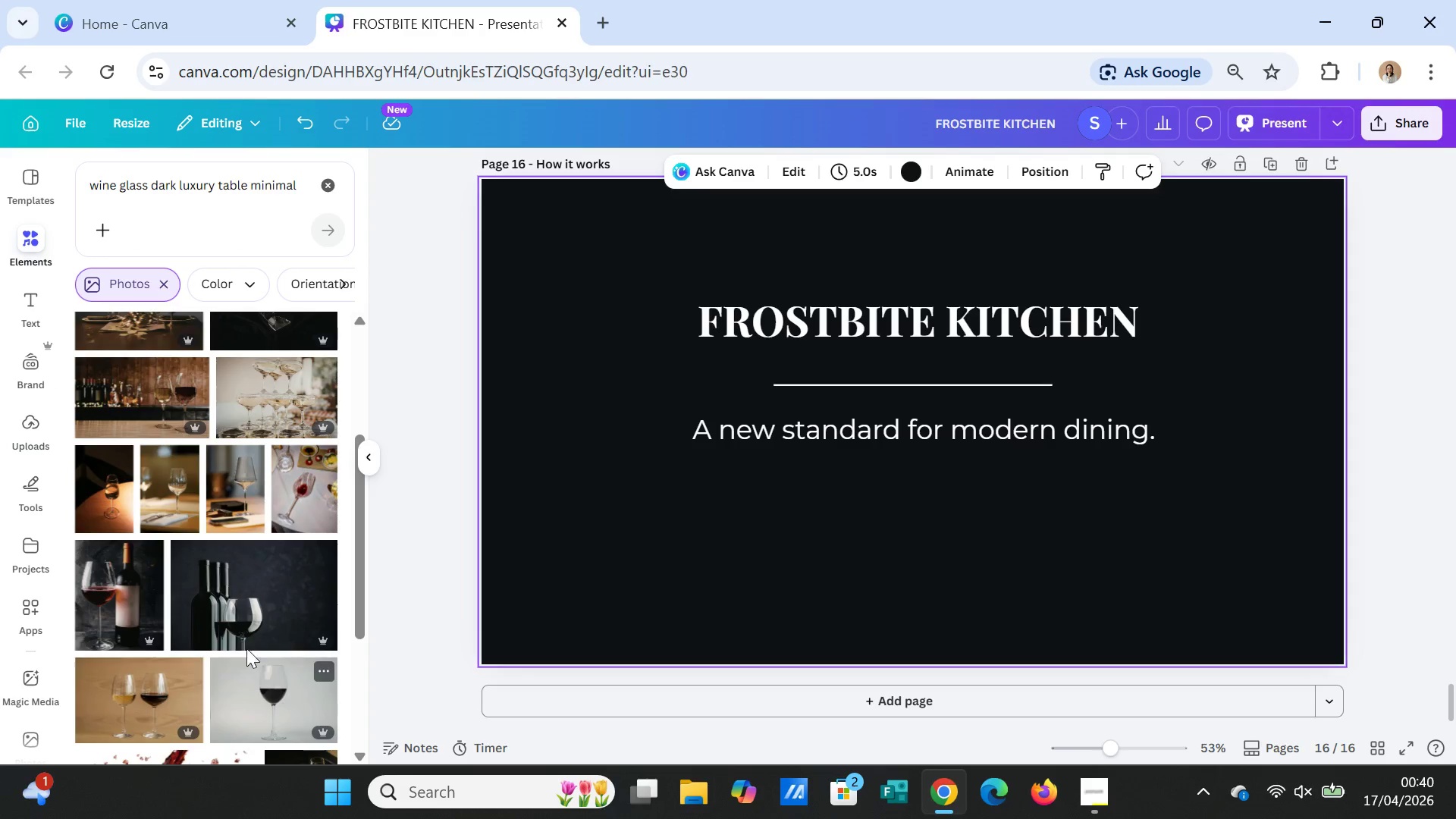 
left_click([234, 614])
 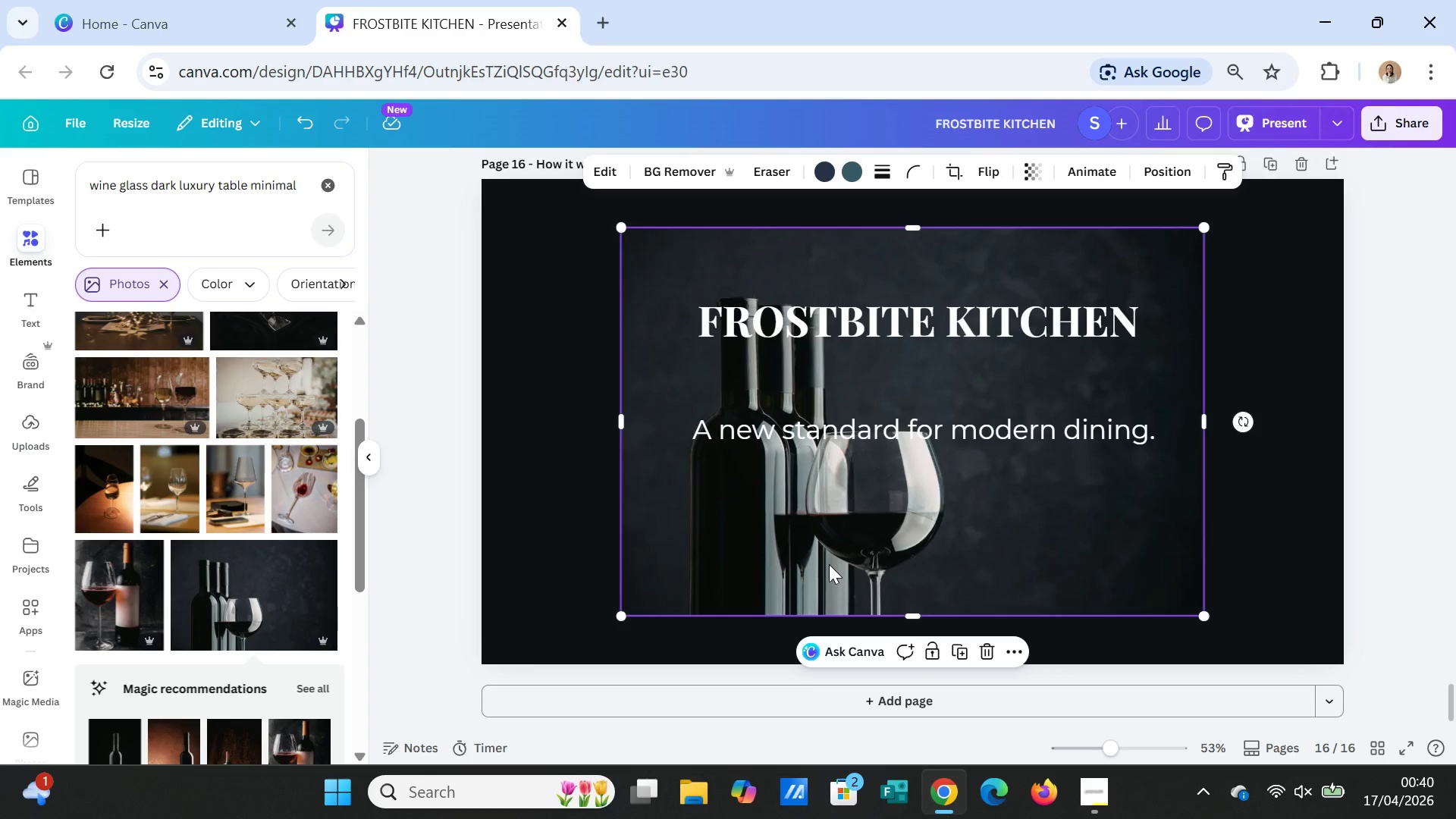 
key(Delete)
 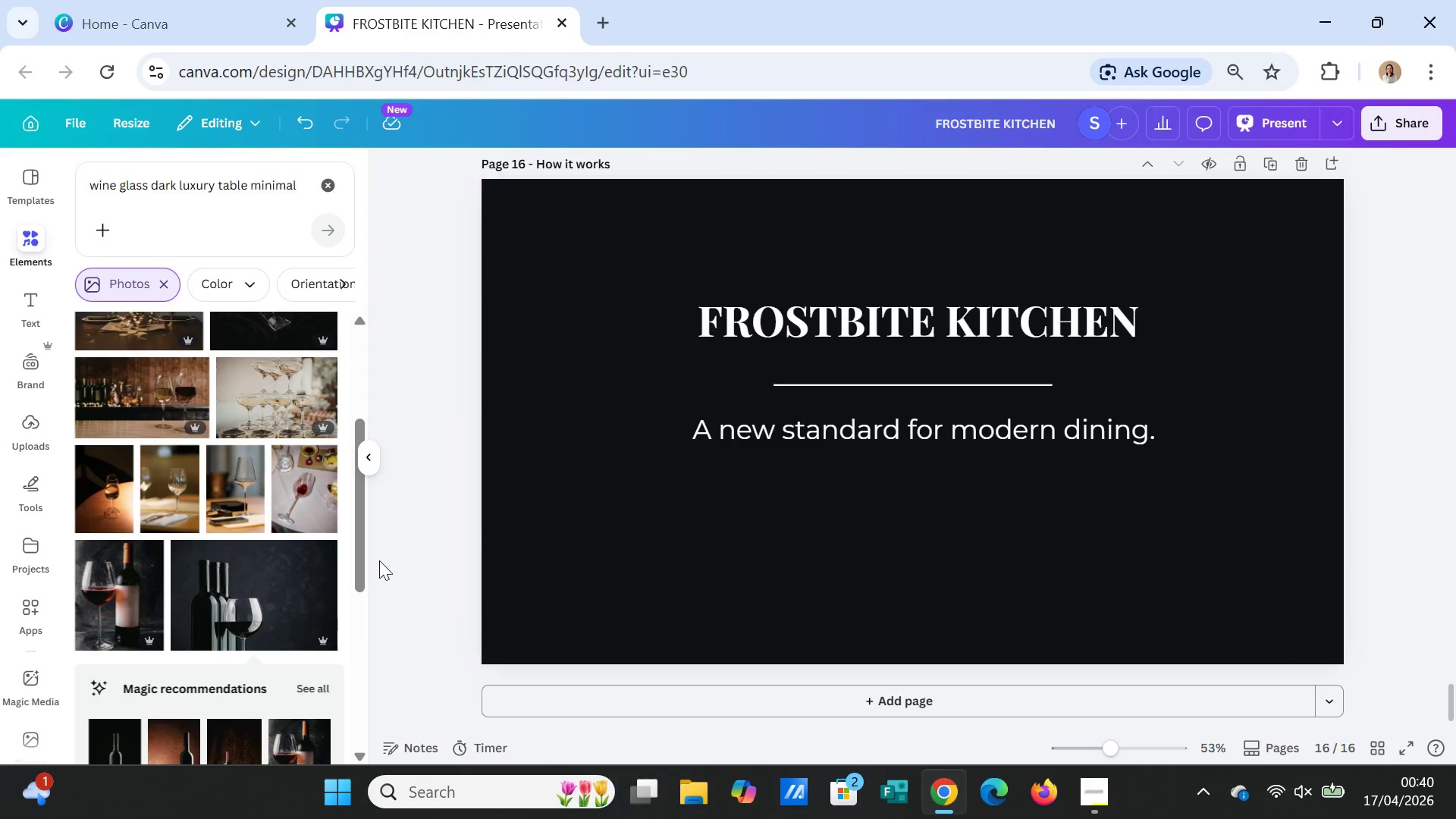 
scroll: coordinate [271, 708], scroll_direction: down, amount: 5.0
 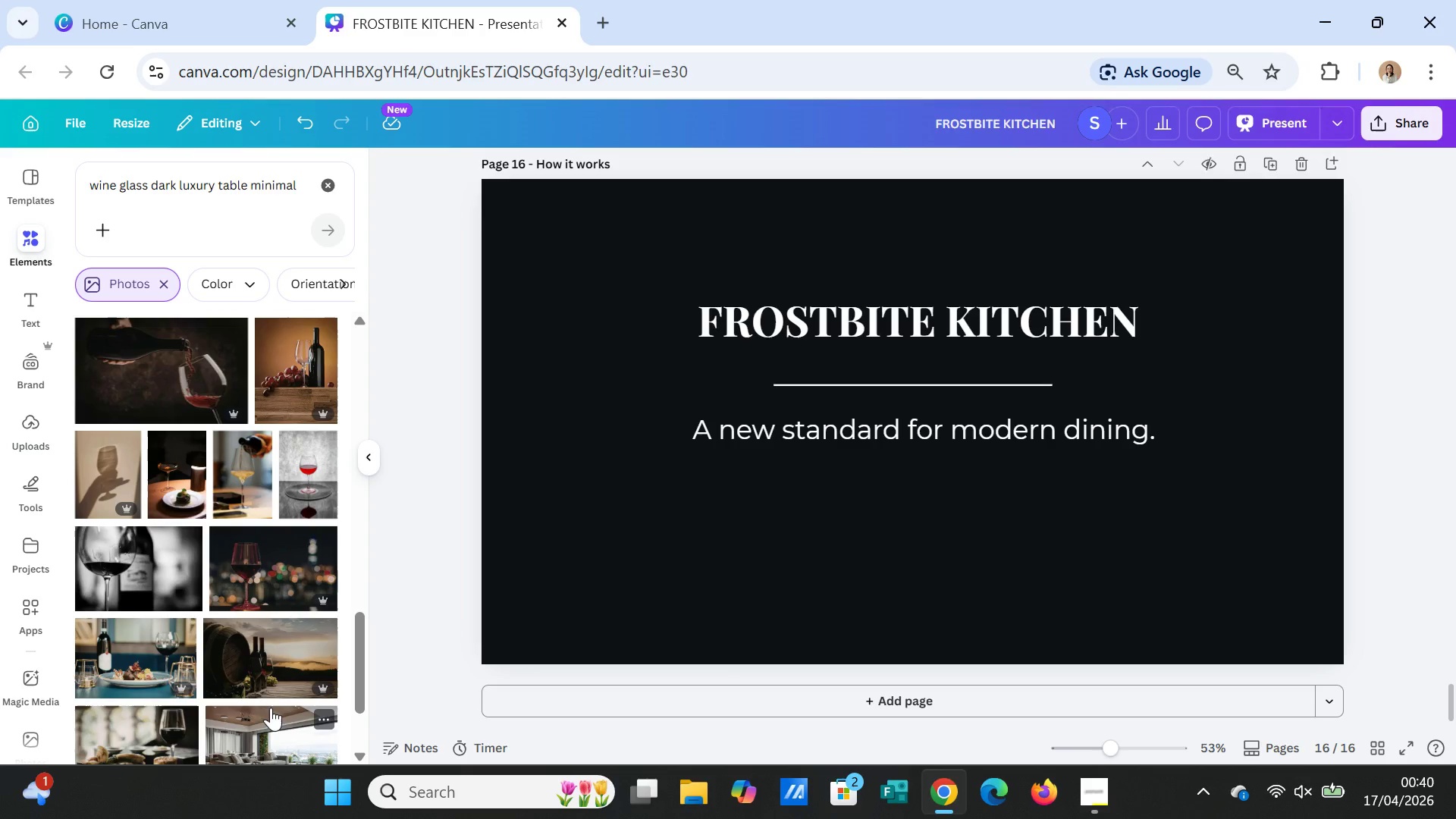 
left_click([187, 483])
 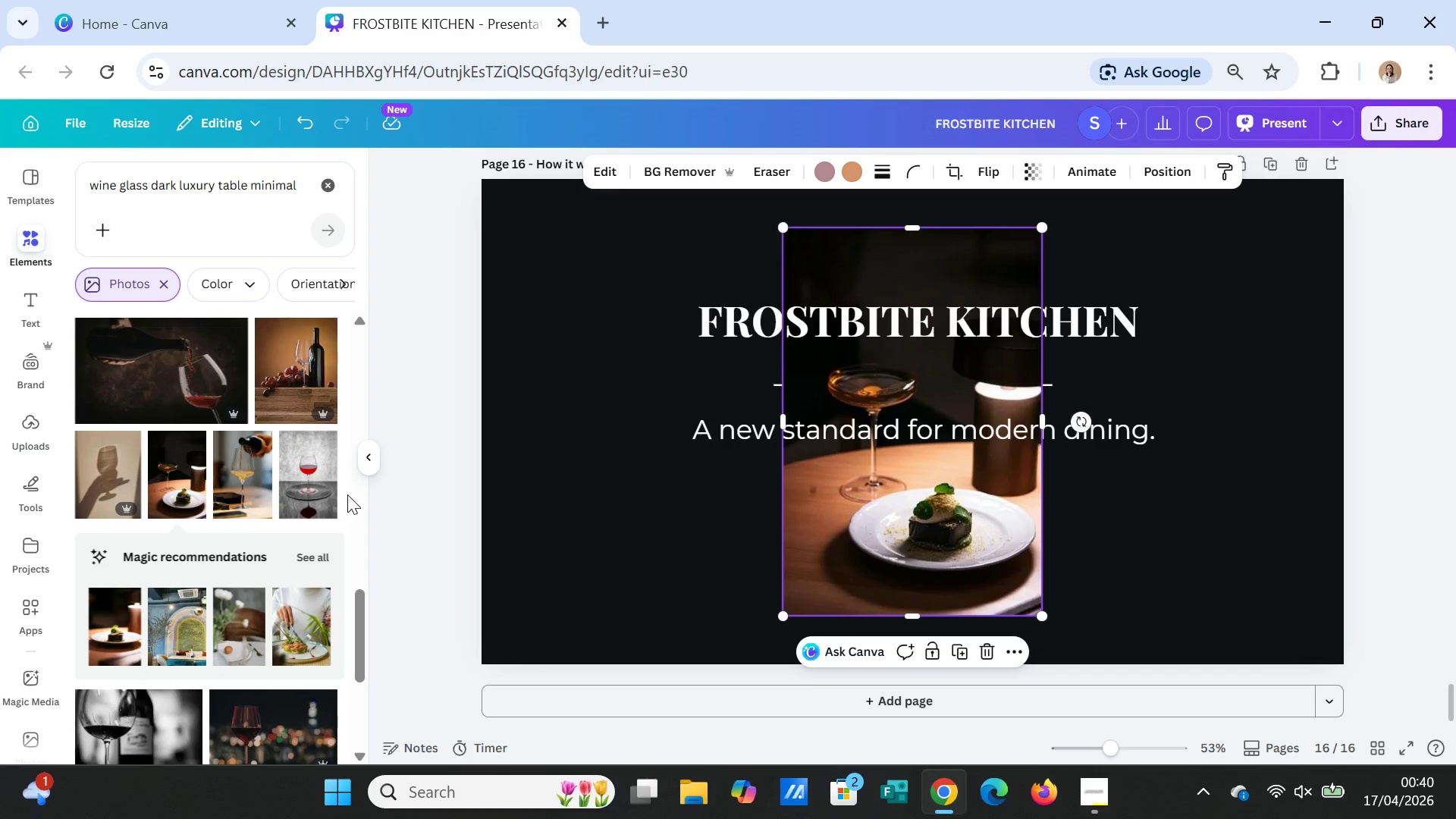 
key(Delete)
 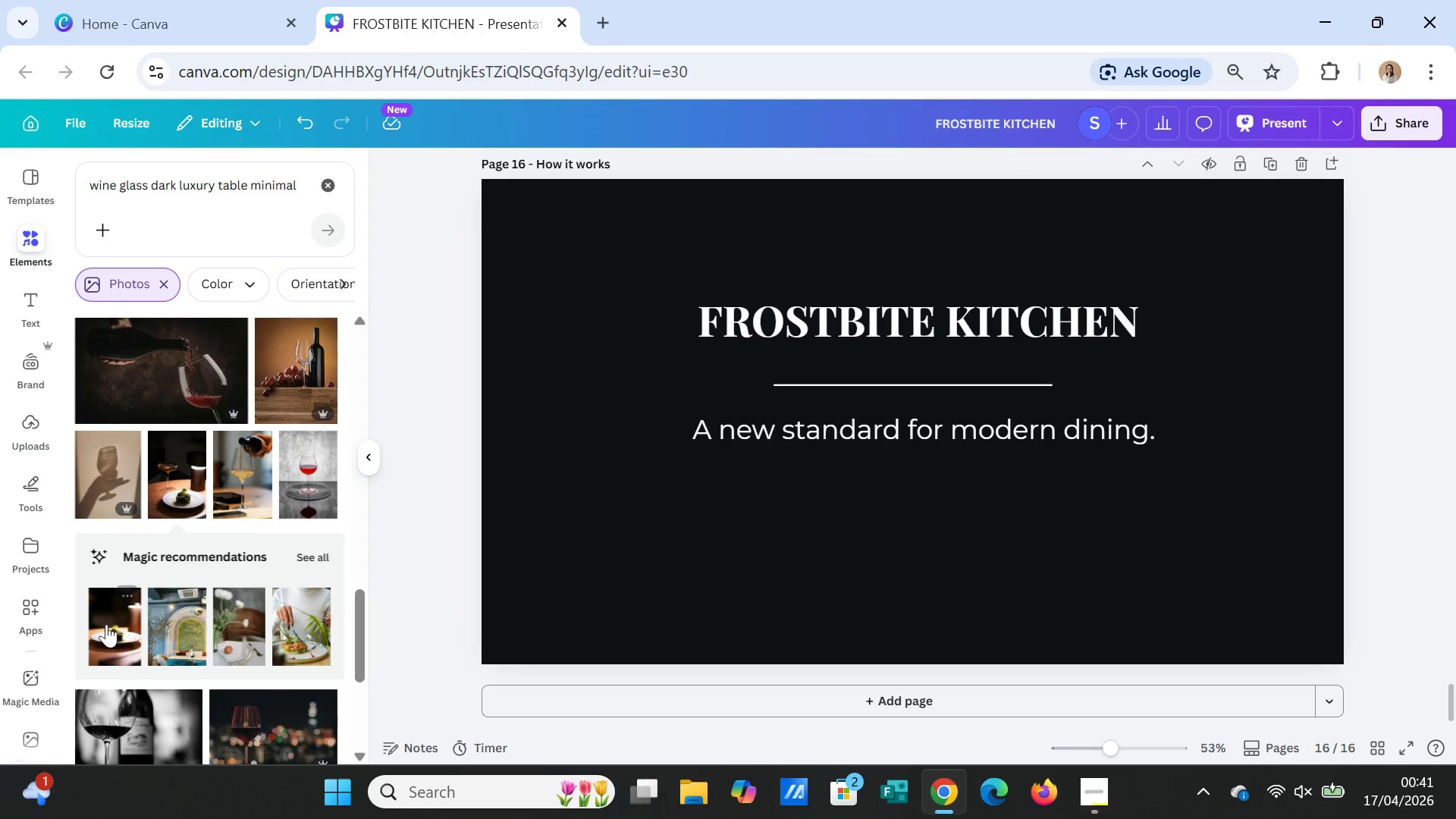 
scroll: coordinate [254, 679], scroll_direction: down, amount: 6.0
 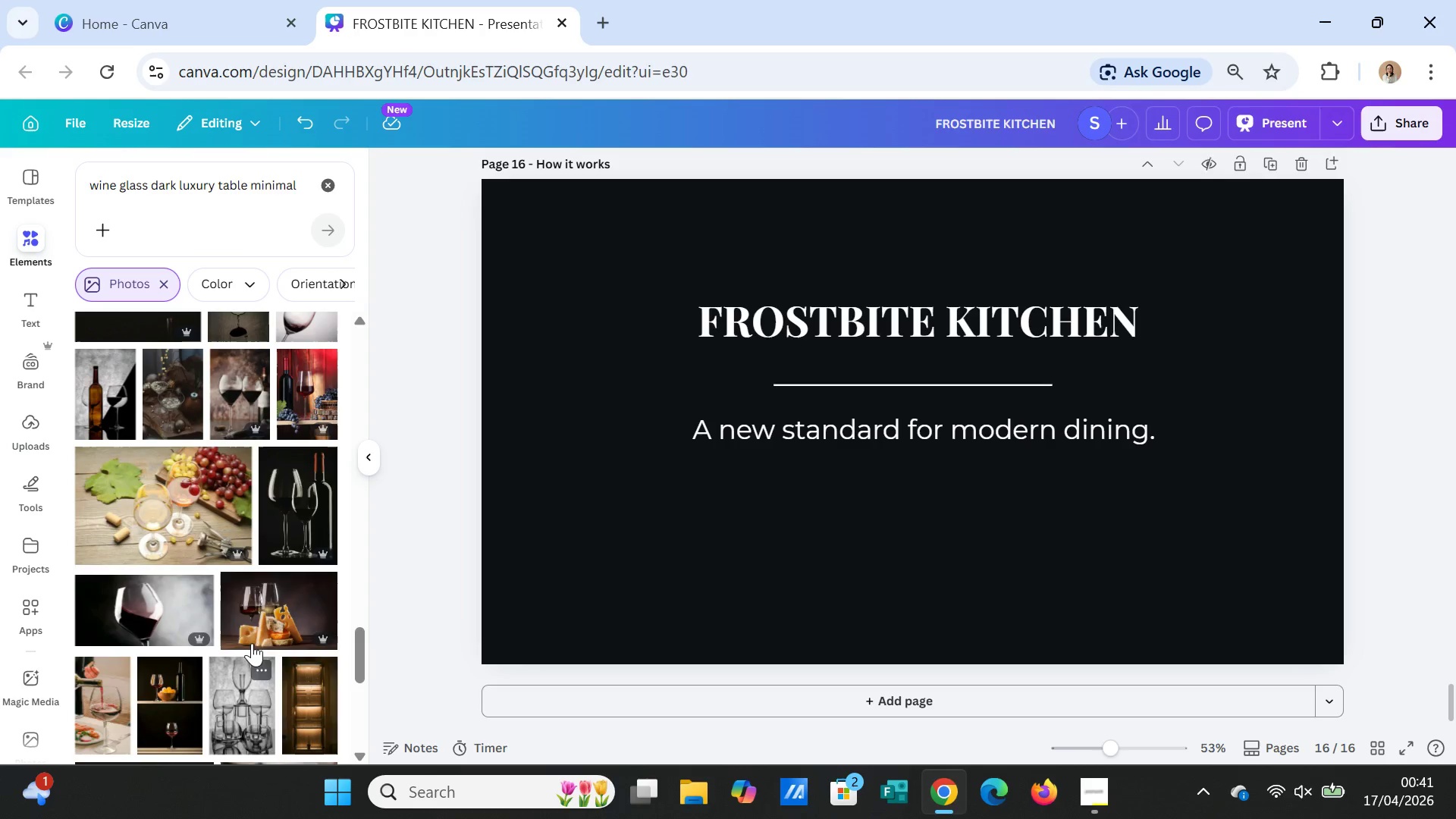 
left_click([267, 603])
 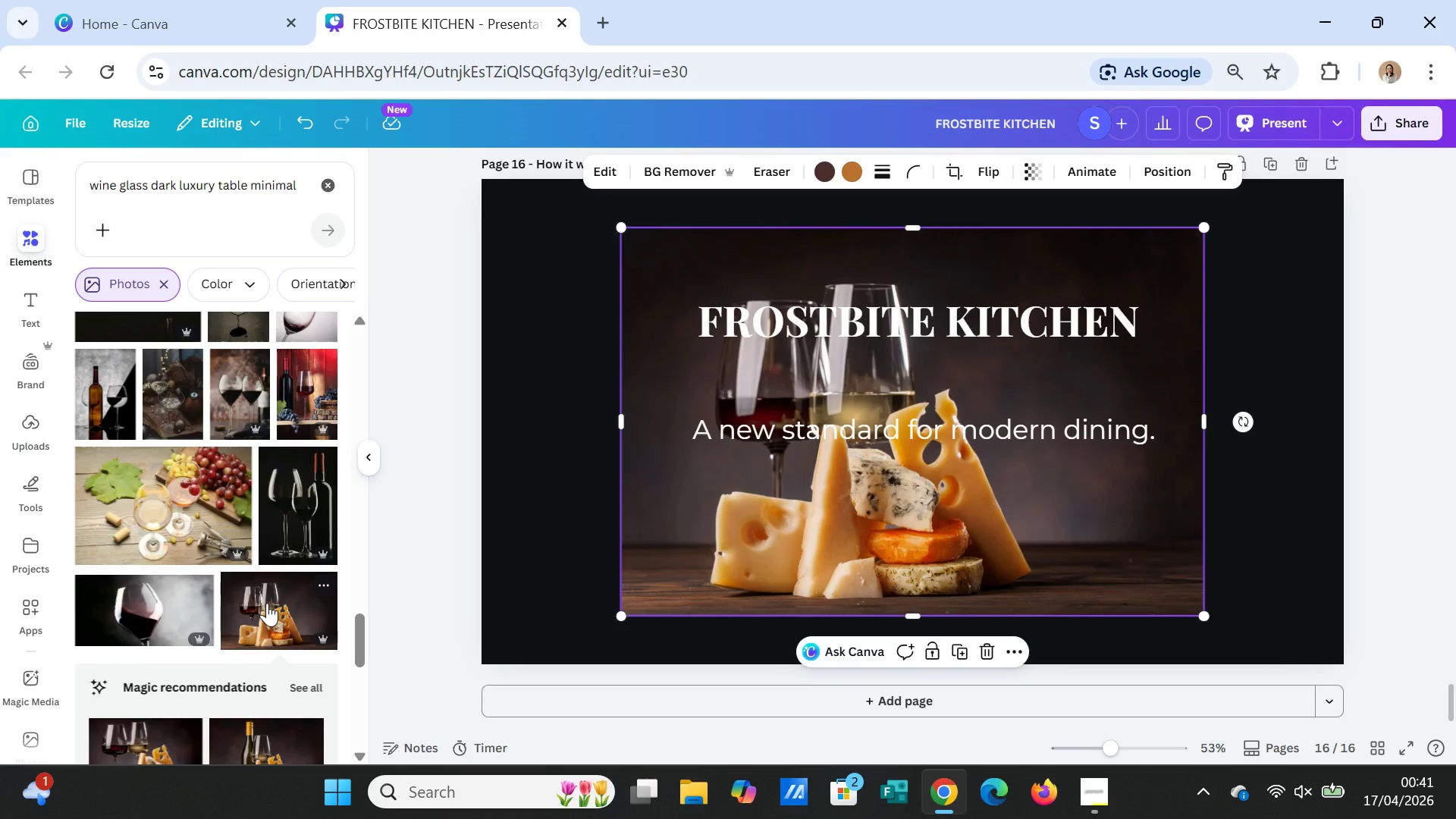 
key(Delete)
 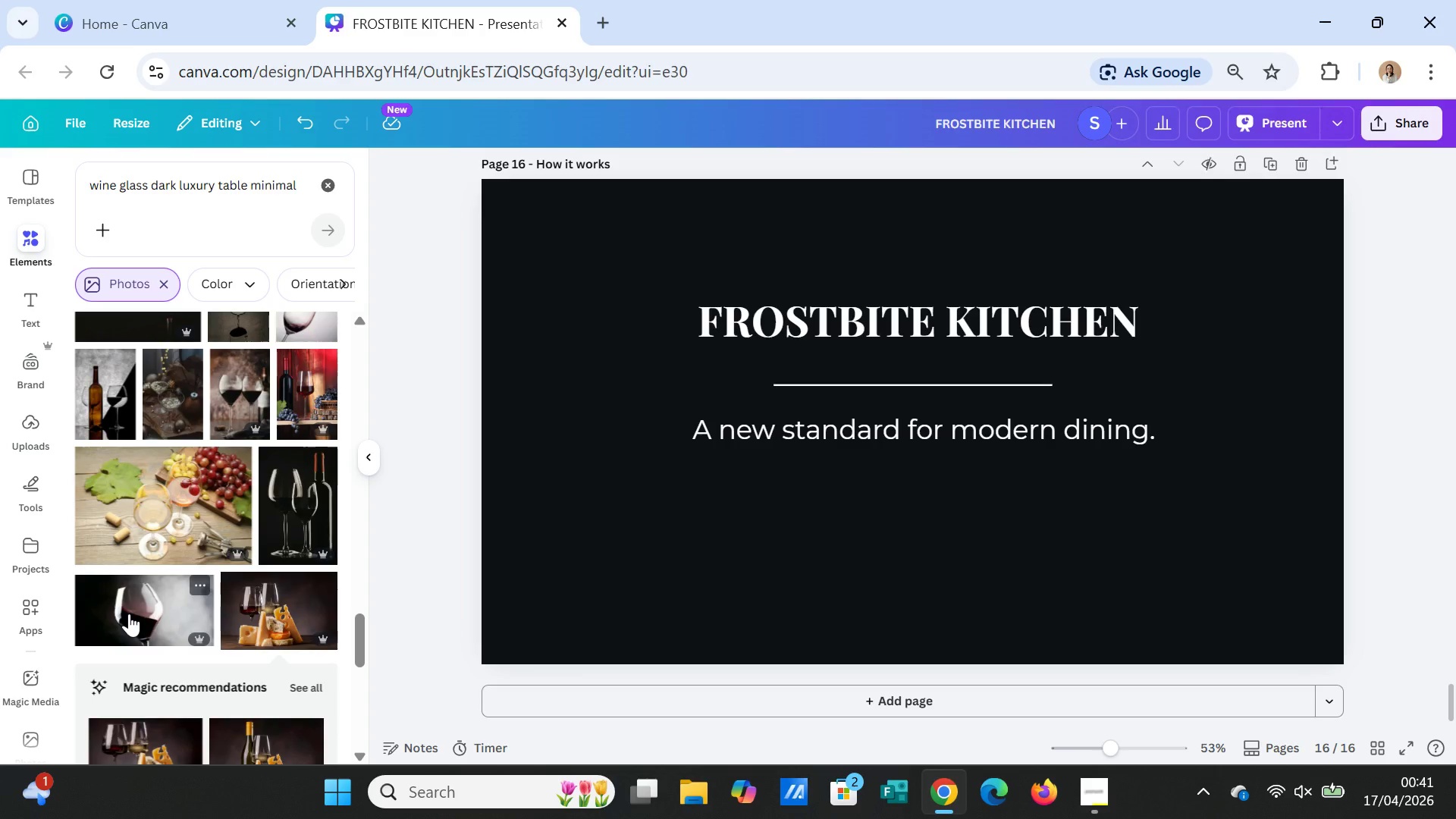 
scroll: coordinate [286, 620], scroll_direction: down, amount: 6.0
 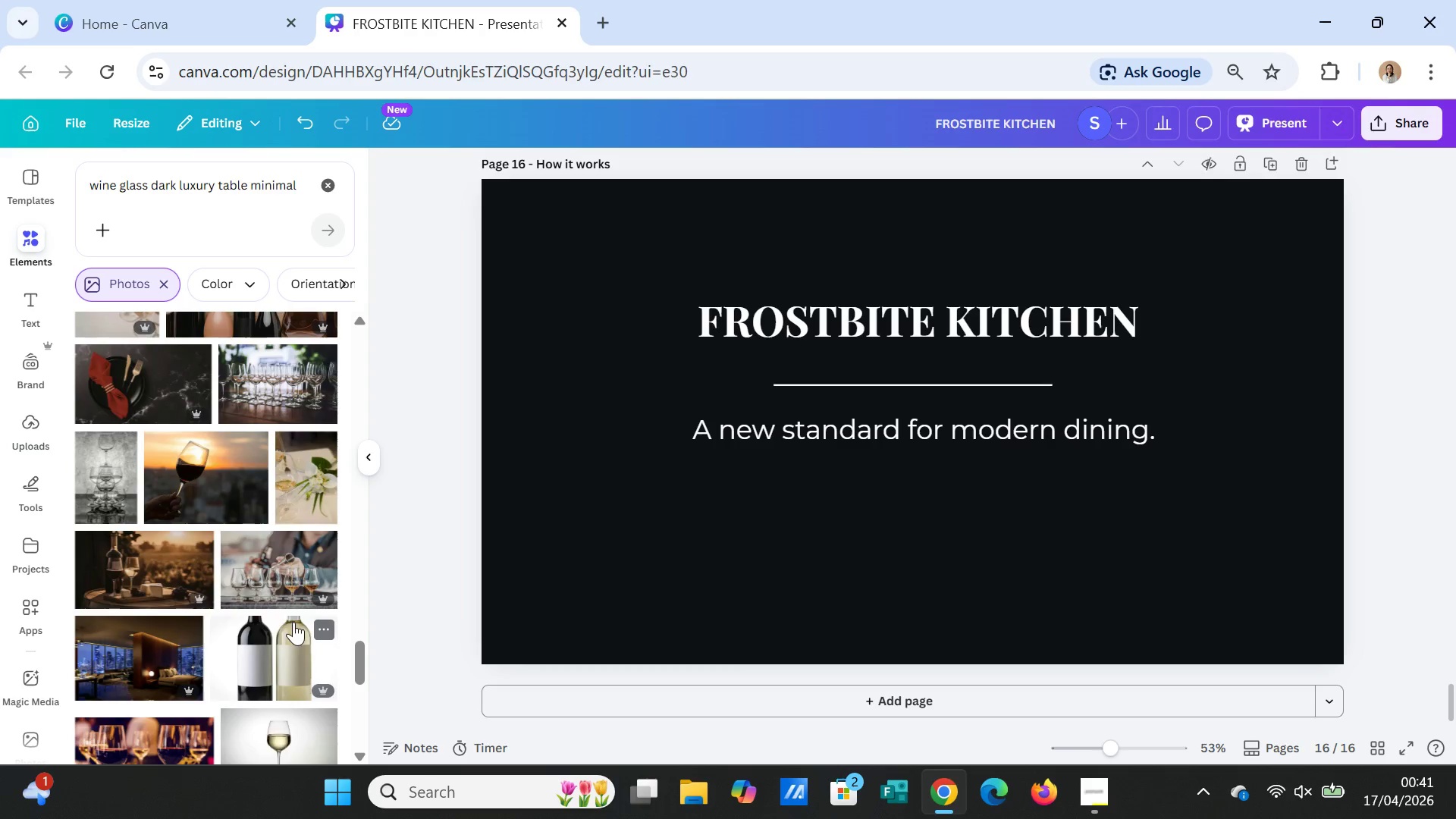 
scroll: coordinate [294, 623], scroll_direction: down, amount: 2.0
 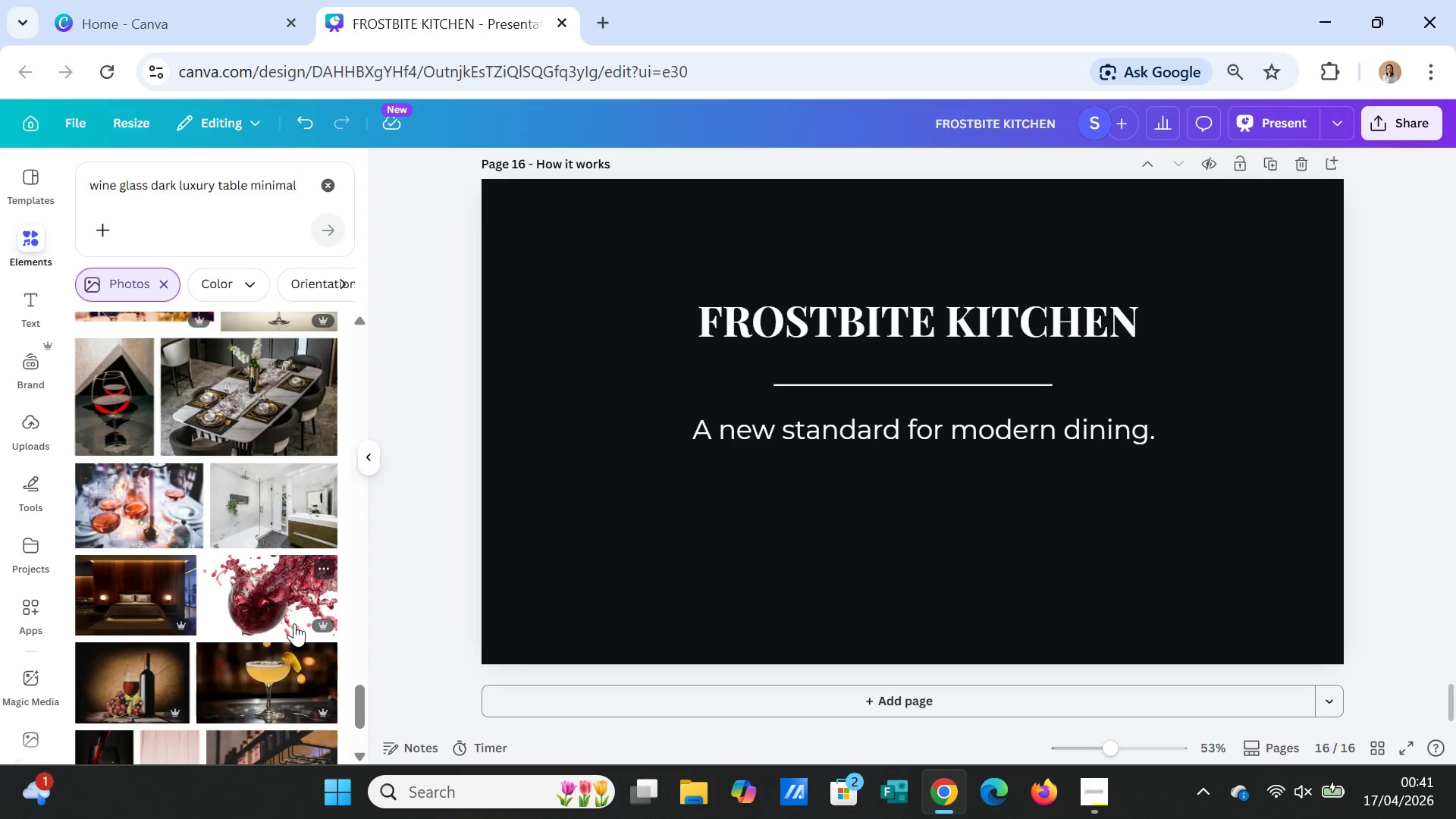 
scroll: coordinate [294, 623], scroll_direction: up, amount: 1.0
 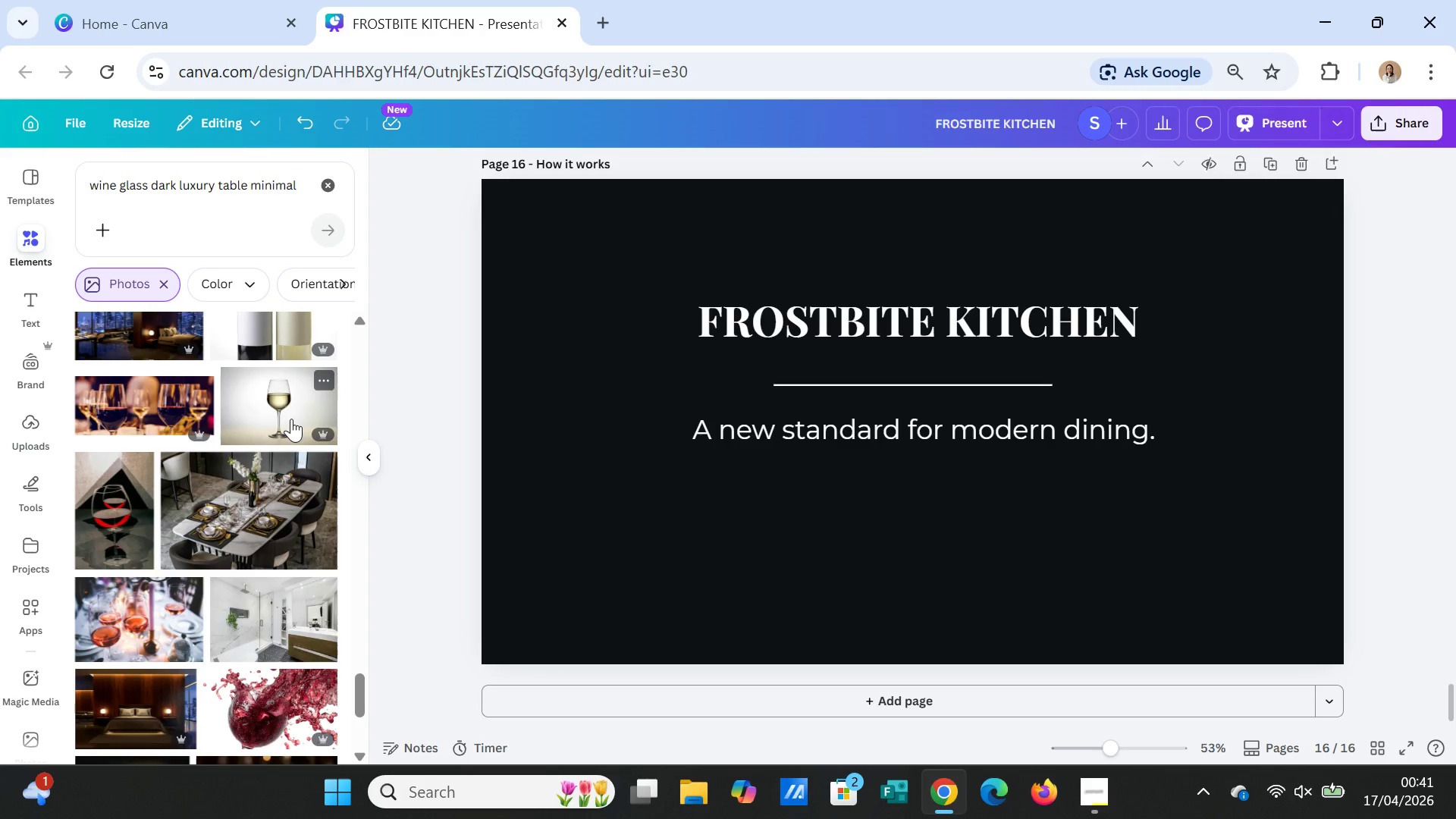 
left_click([283, 408])
 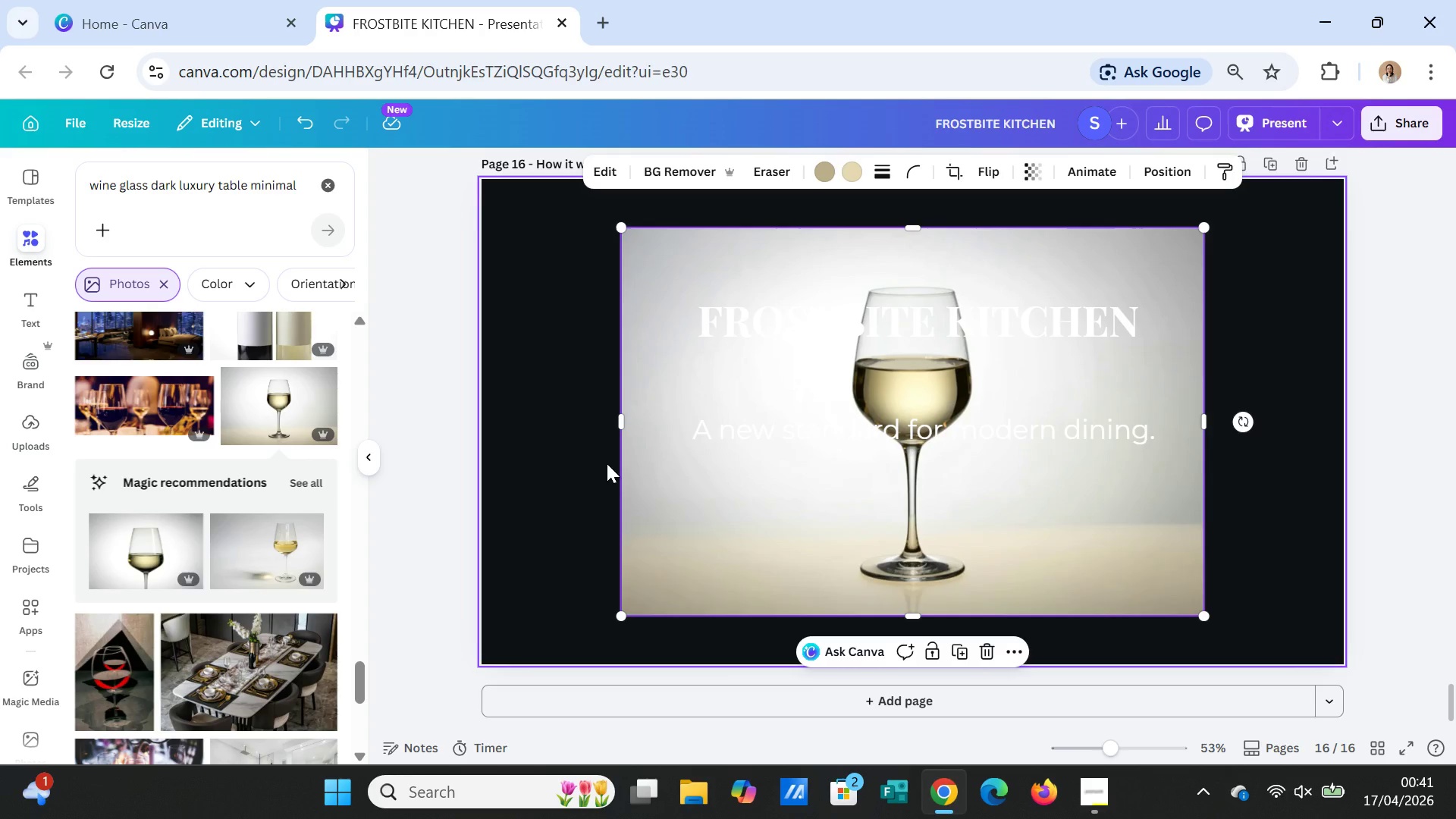 
wait(6.91)
 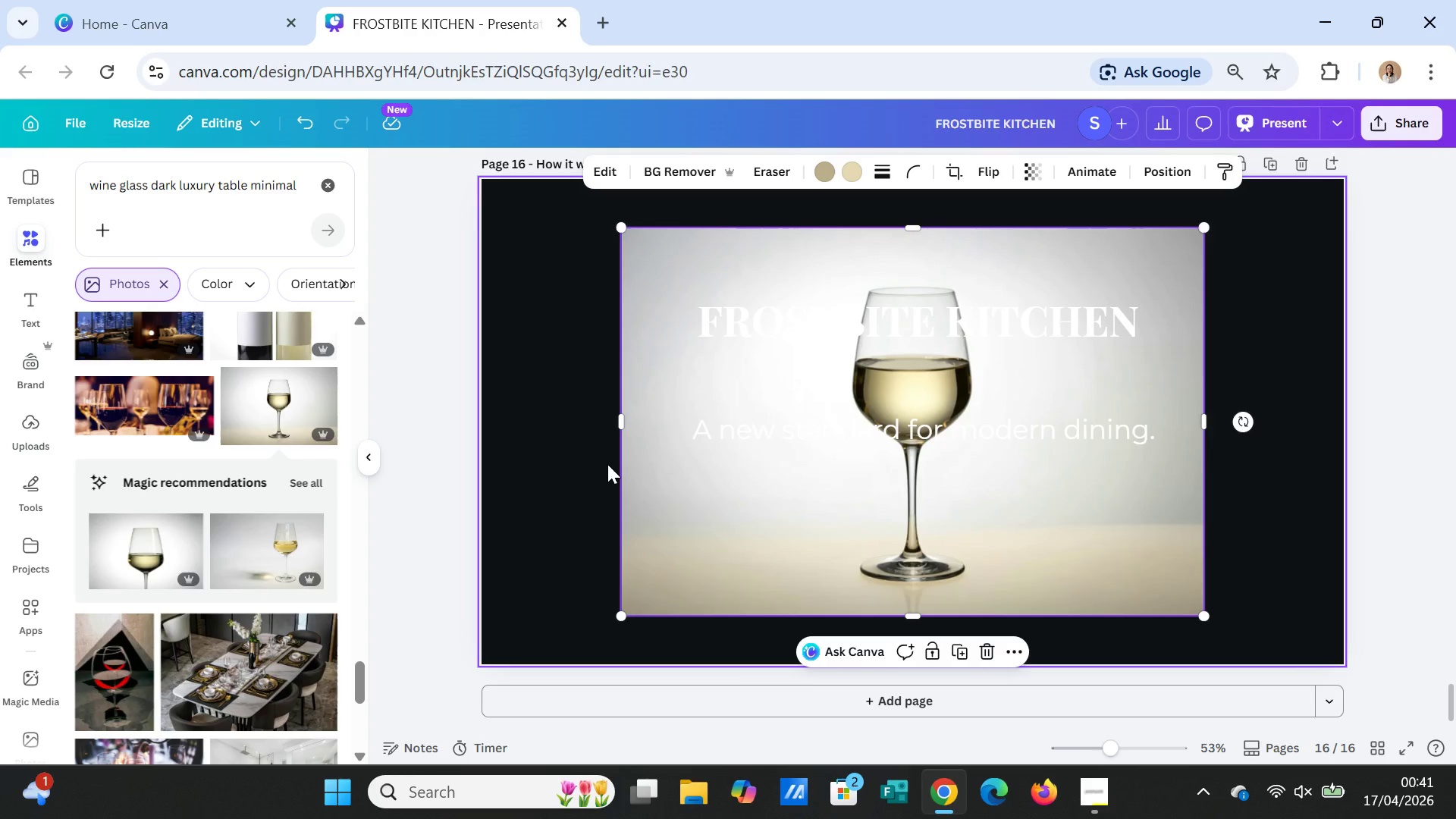 
key(Delete)
 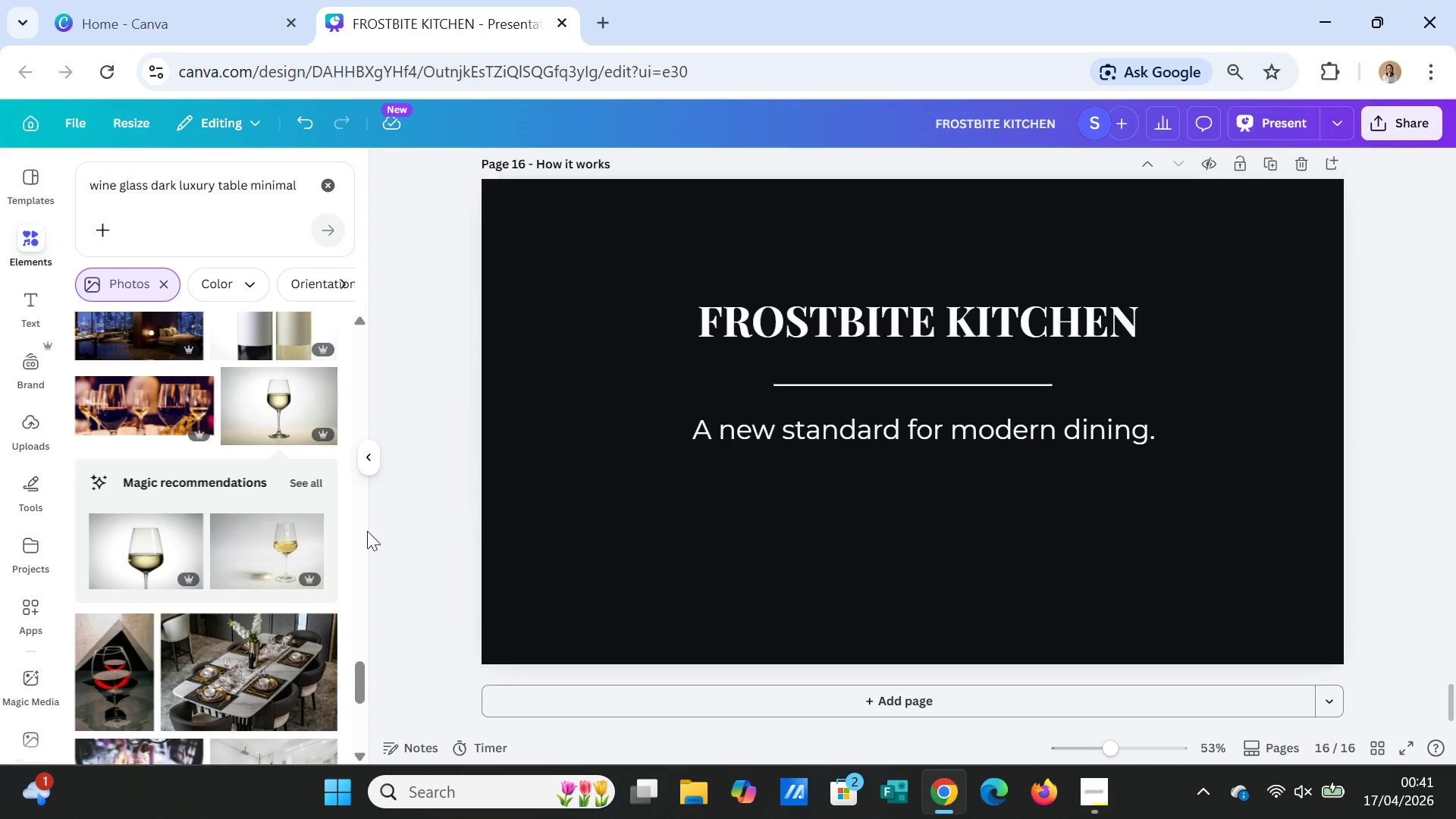 
scroll: coordinate [199, 588], scroll_direction: down, amount: 4.0
 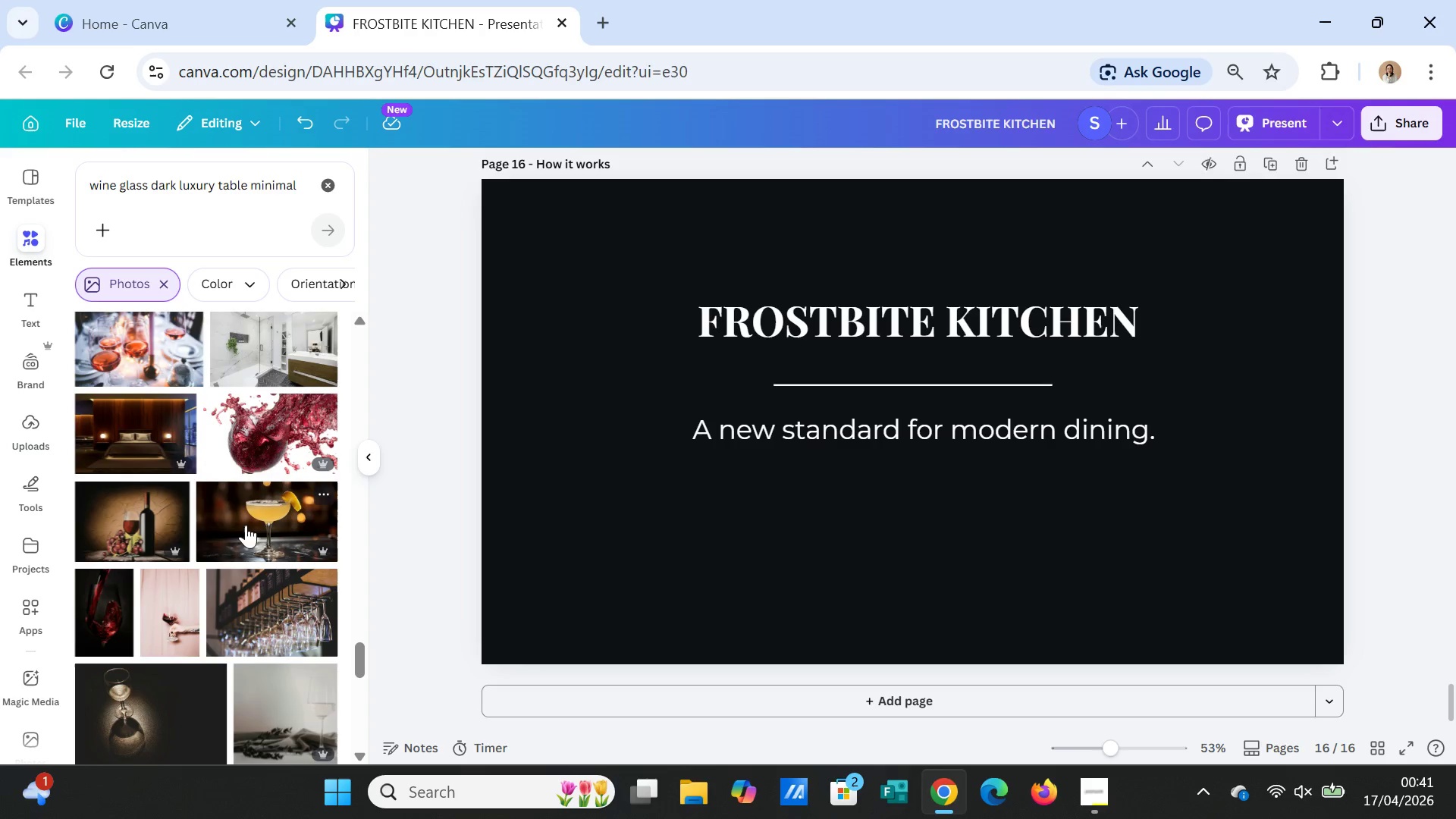 
left_click([155, 522])
 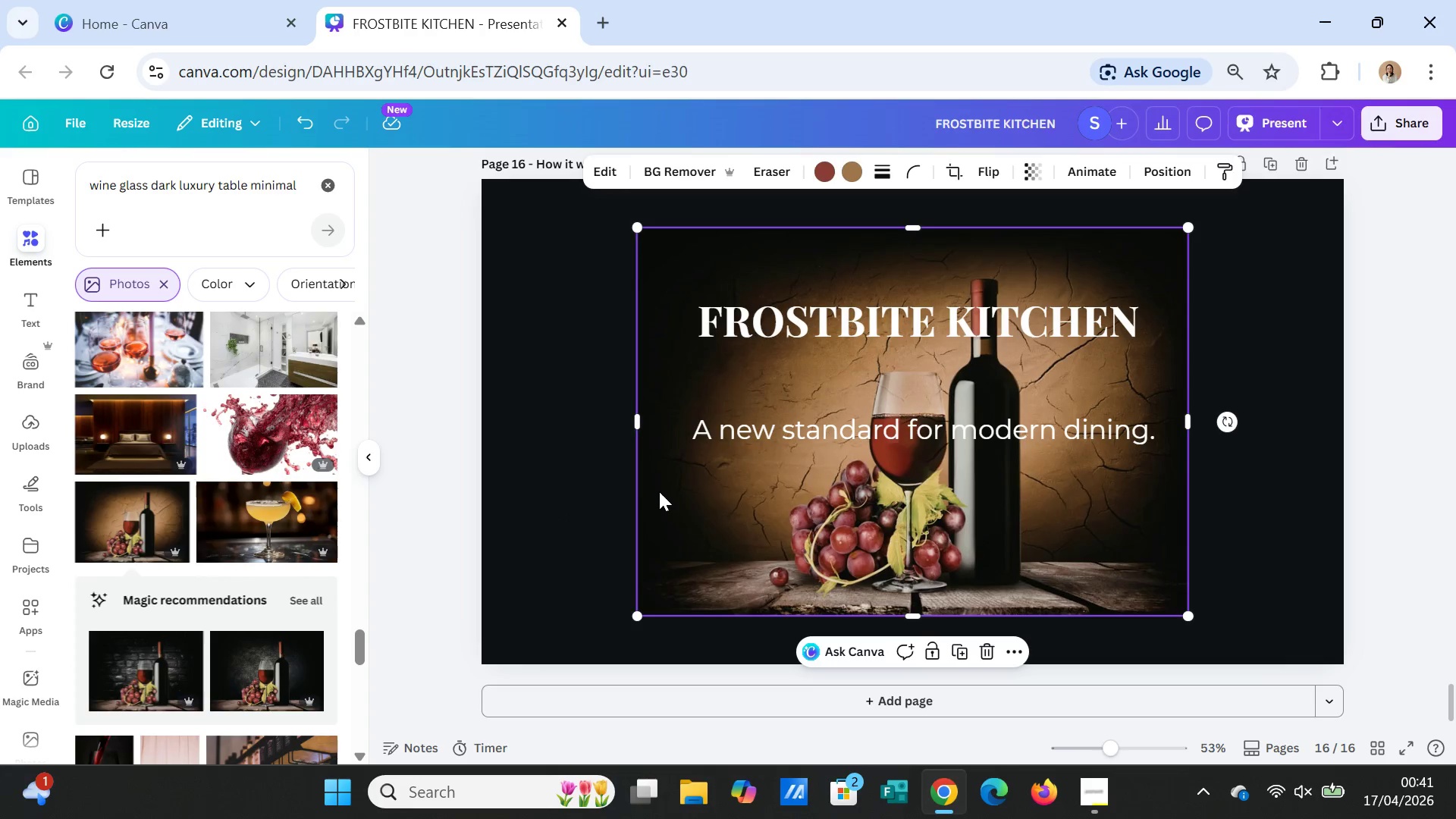 
key(Delete)
 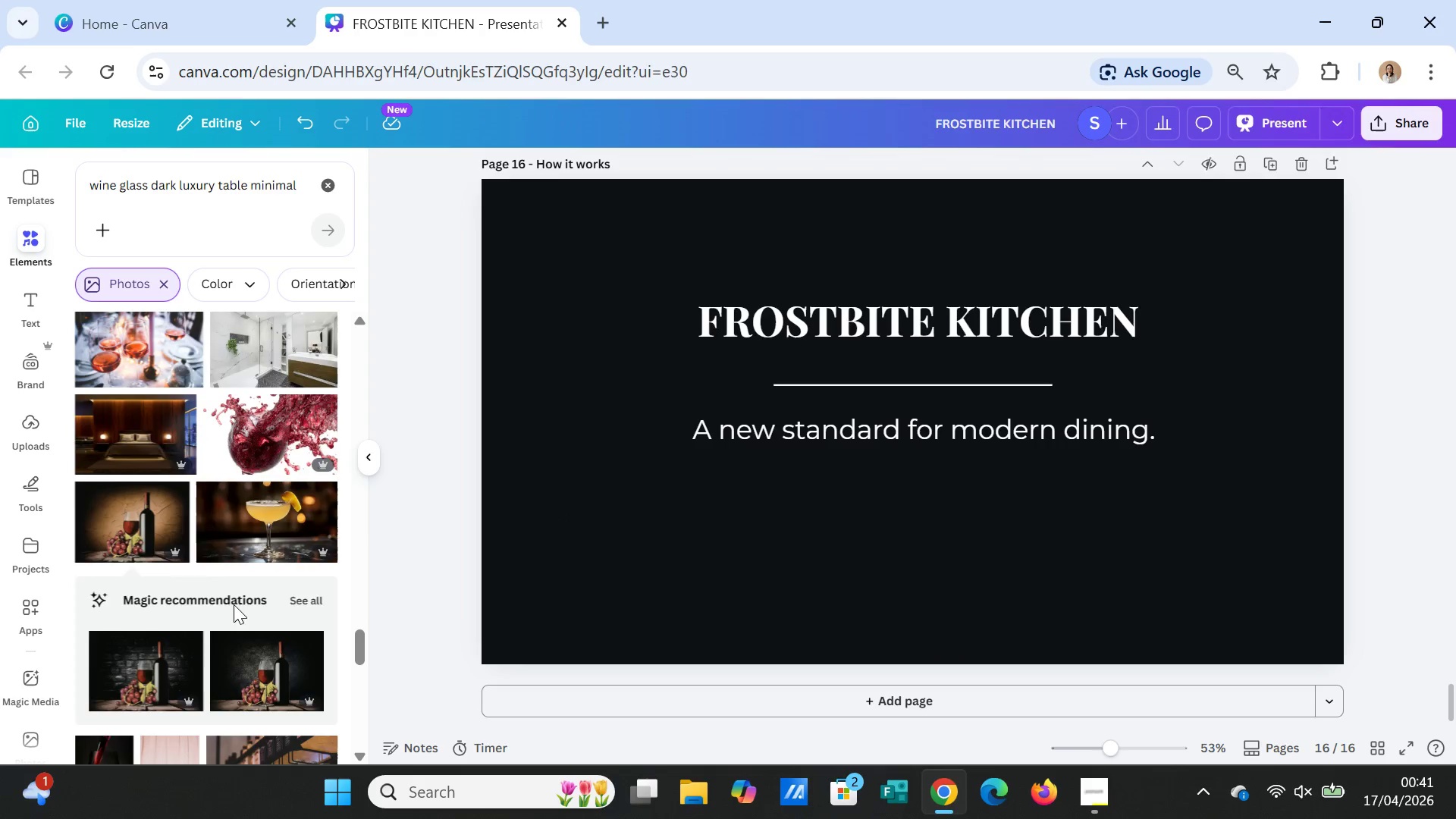 
scroll: coordinate [199, 604], scroll_direction: down, amount: 4.0
 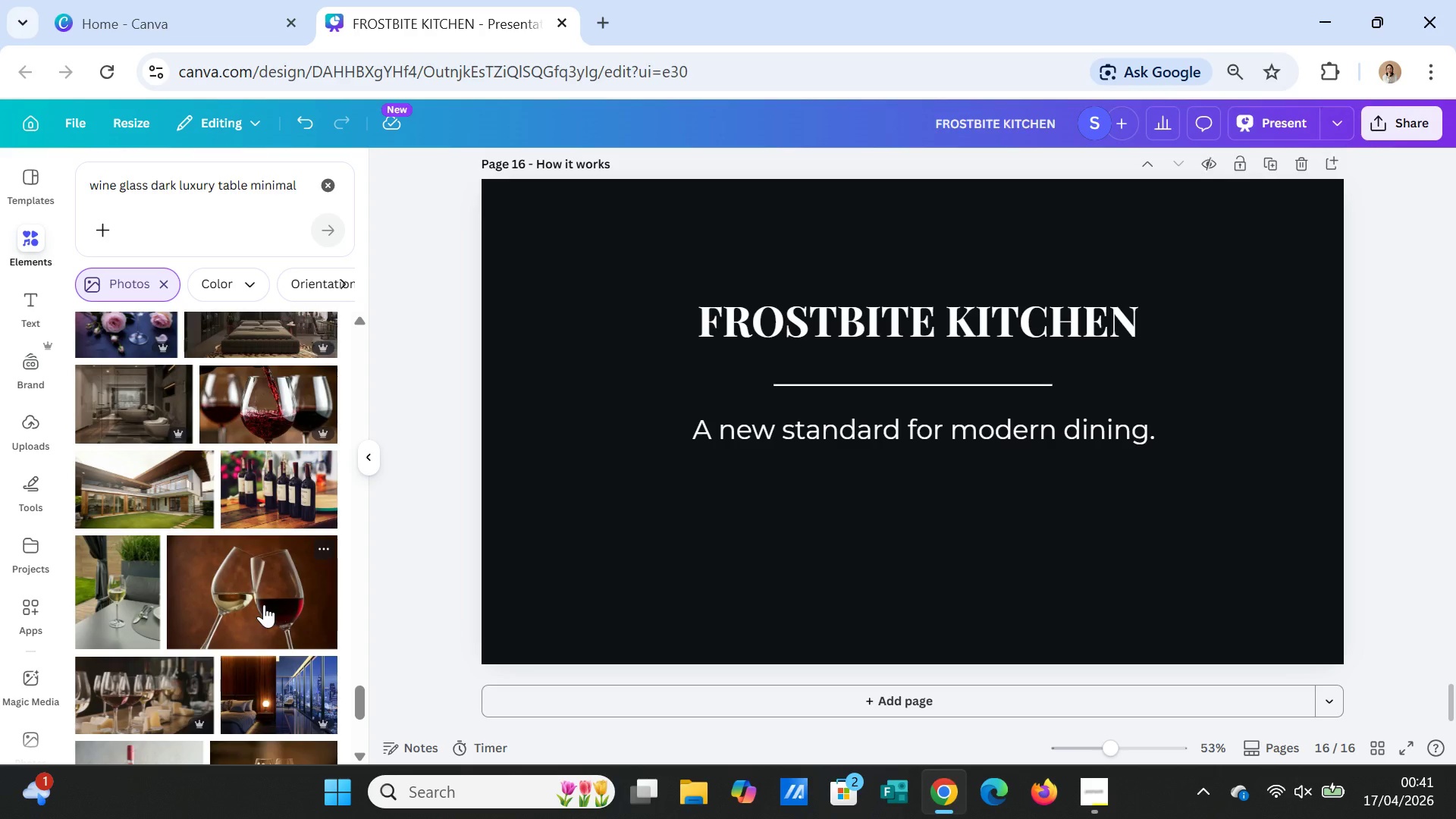 
left_click([264, 604])
 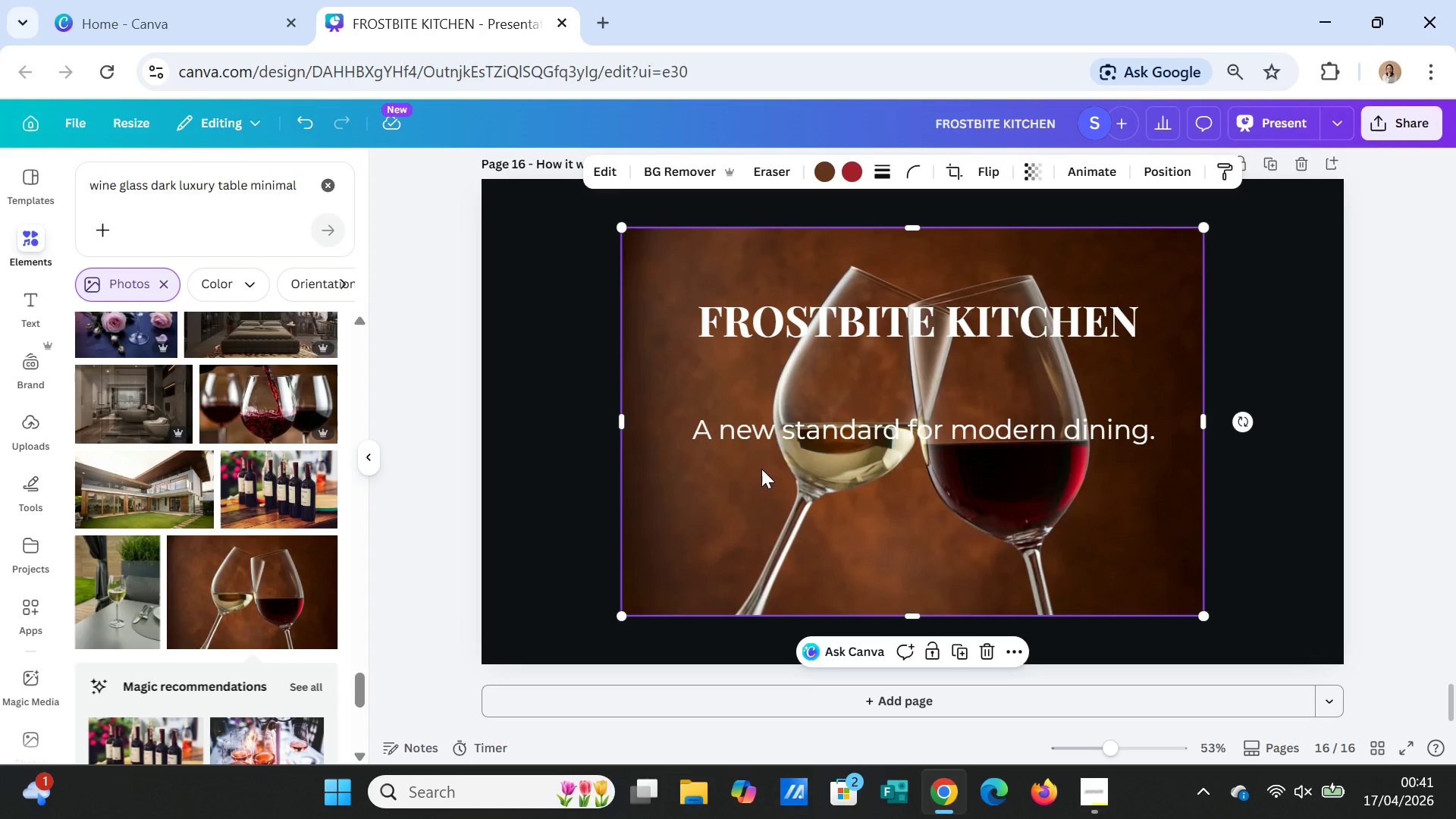 
key(Delete)
 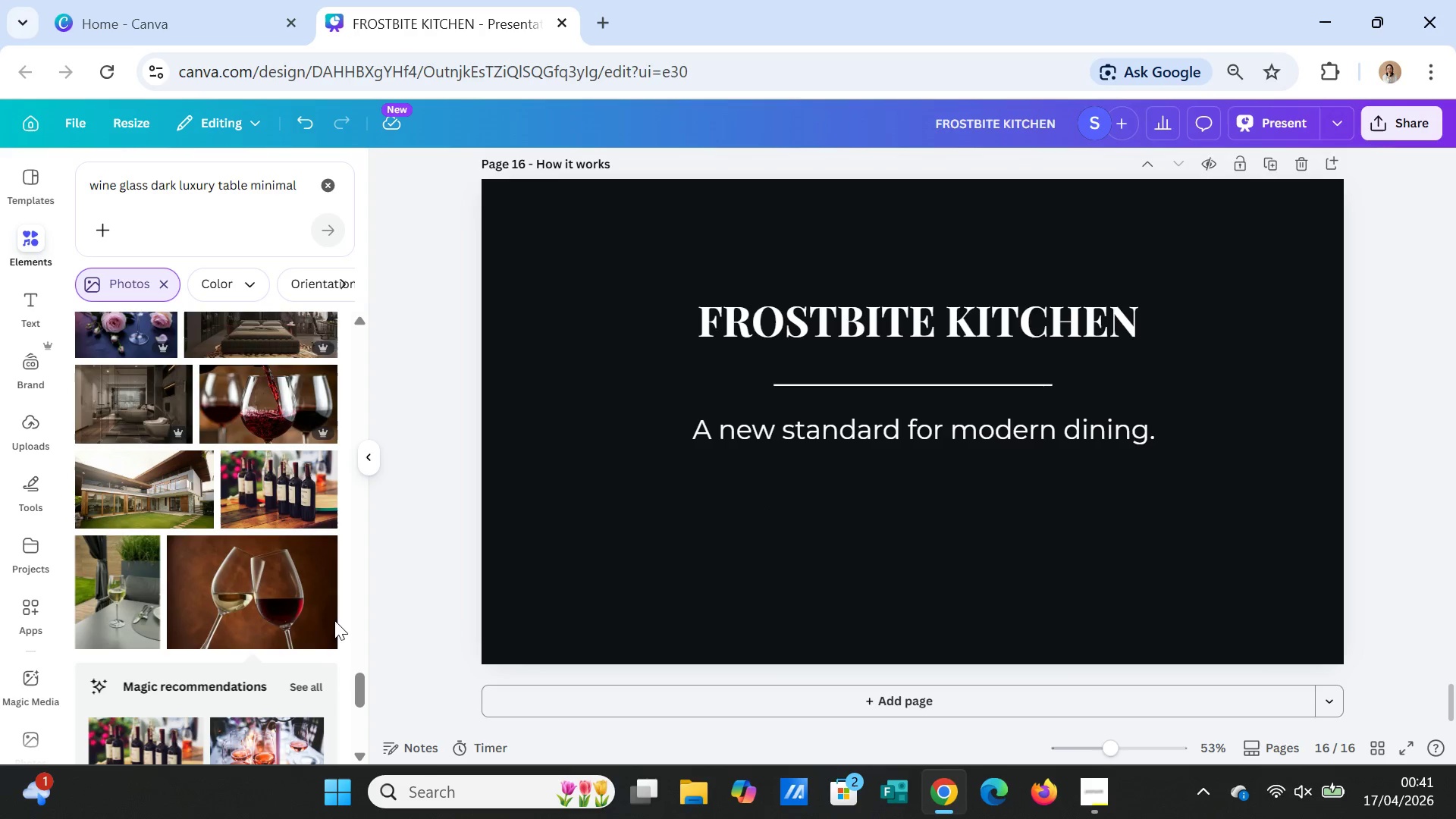 
scroll: coordinate [283, 614], scroll_direction: down, amount: 3.0
 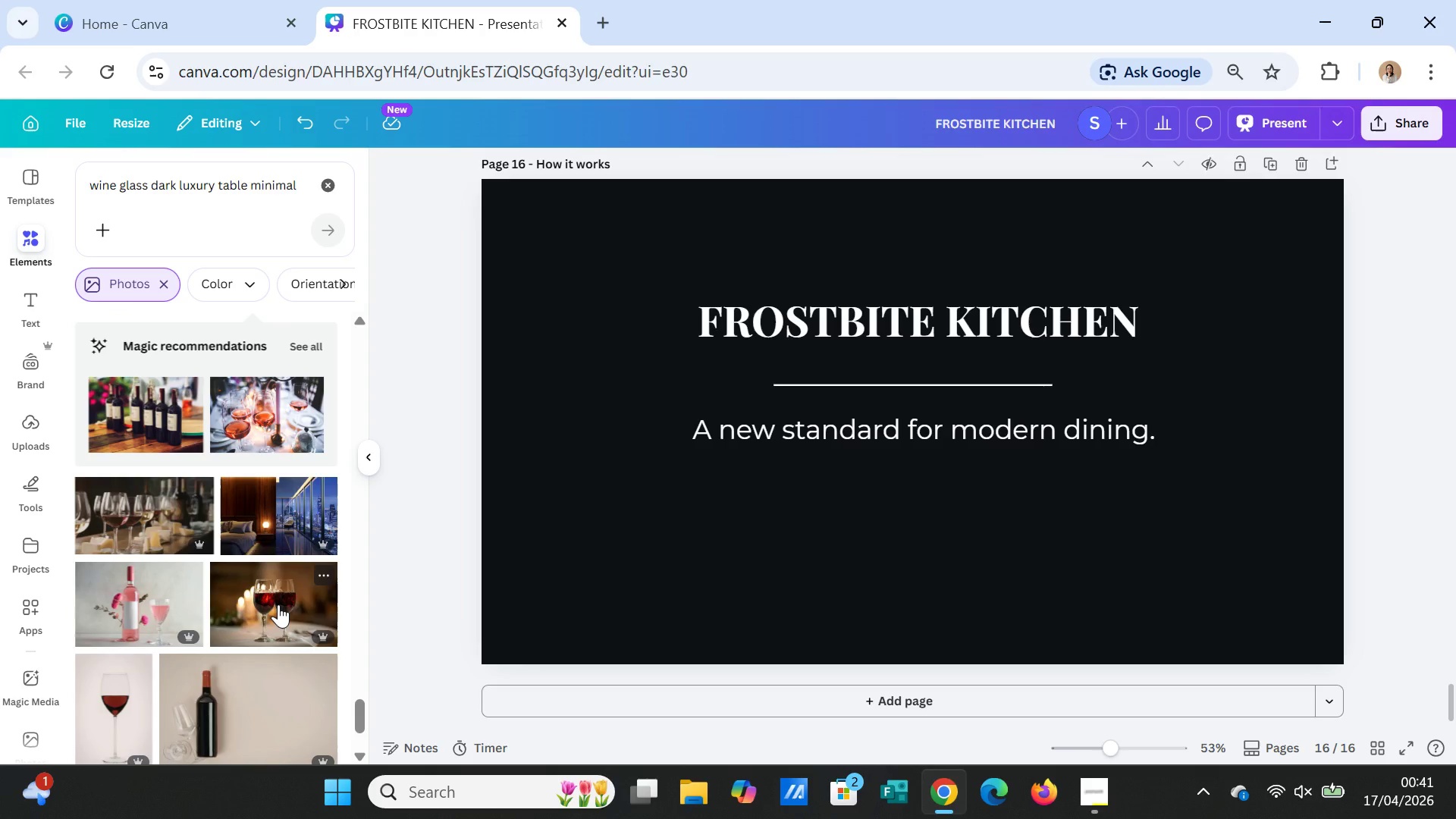 
left_click([278, 604])
 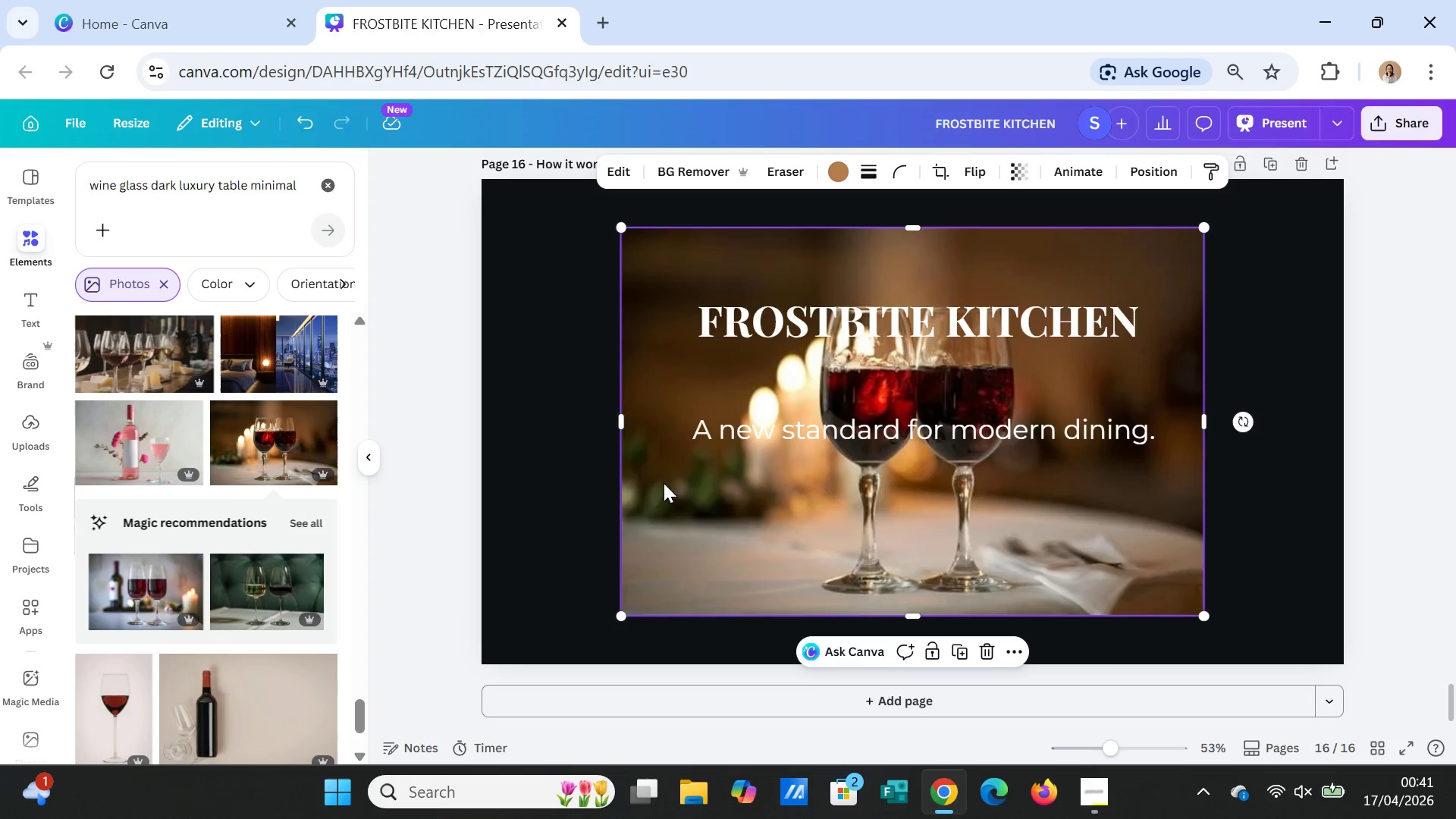 
left_click_drag(start_coordinate=[620, 424], to_coordinate=[481, 440])
 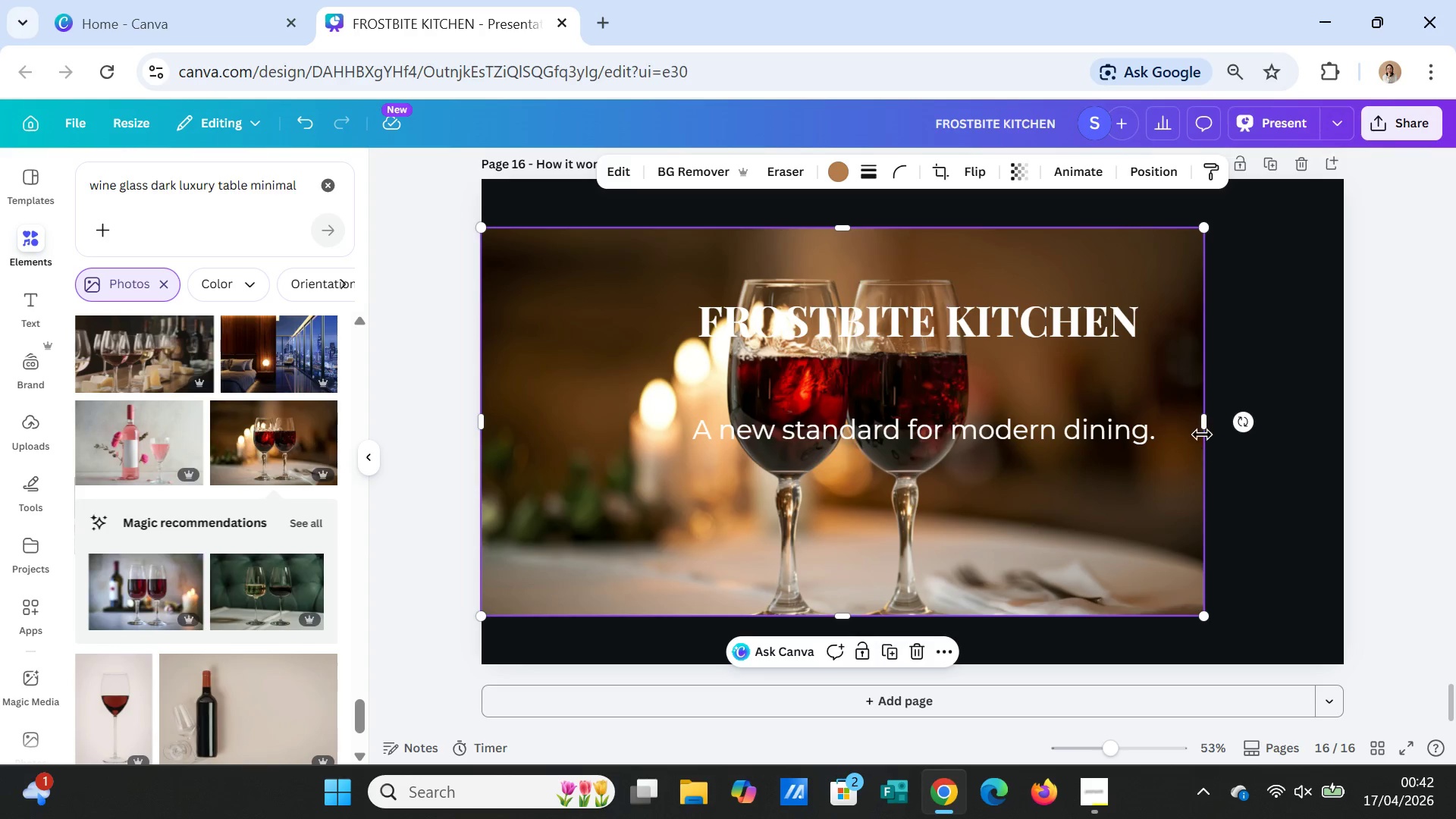 
left_click_drag(start_coordinate=[1206, 426], to_coordinate=[1345, 437])
 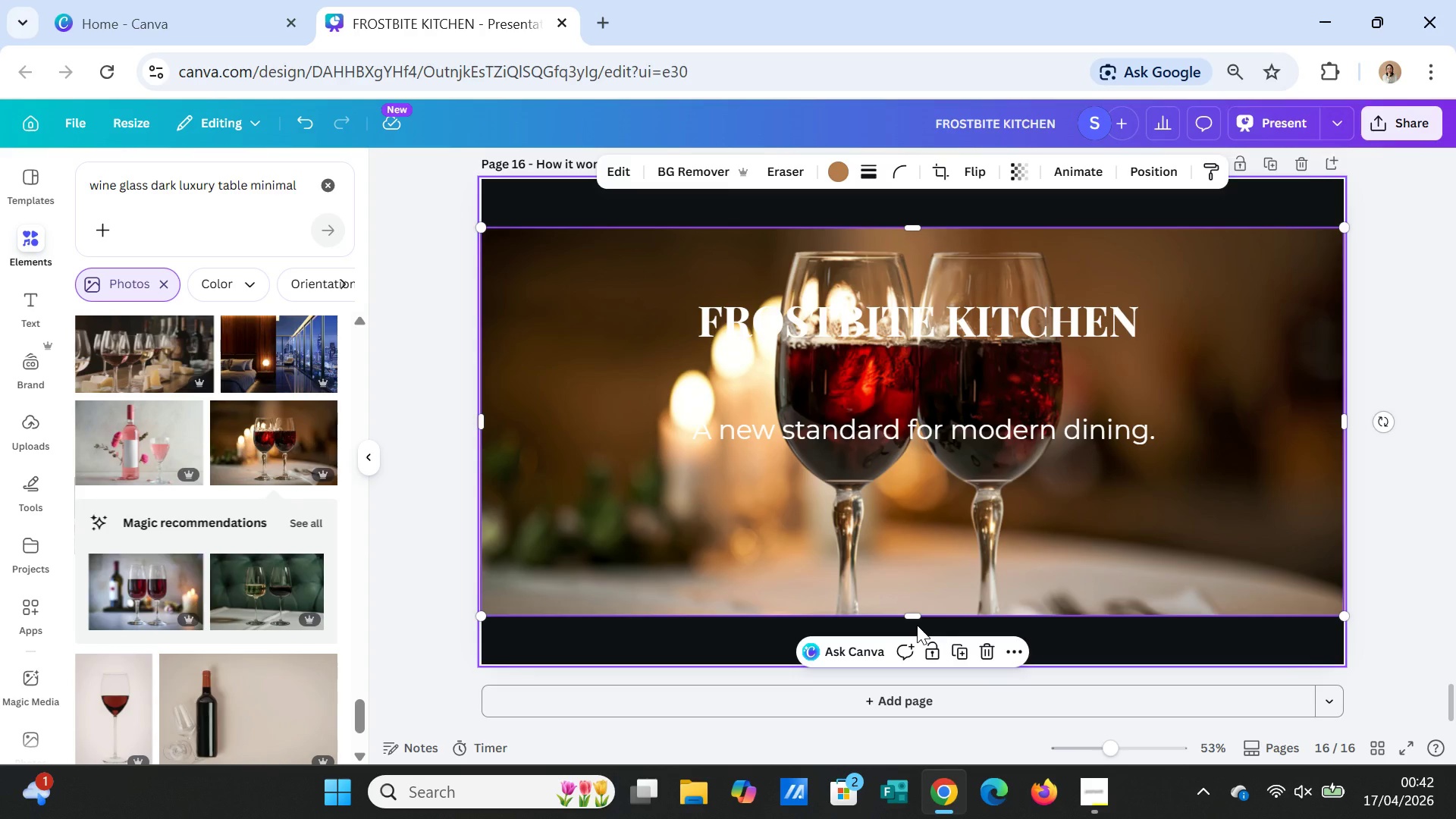 
scroll: coordinate [265, 576], scroll_direction: down, amount: 4.0
 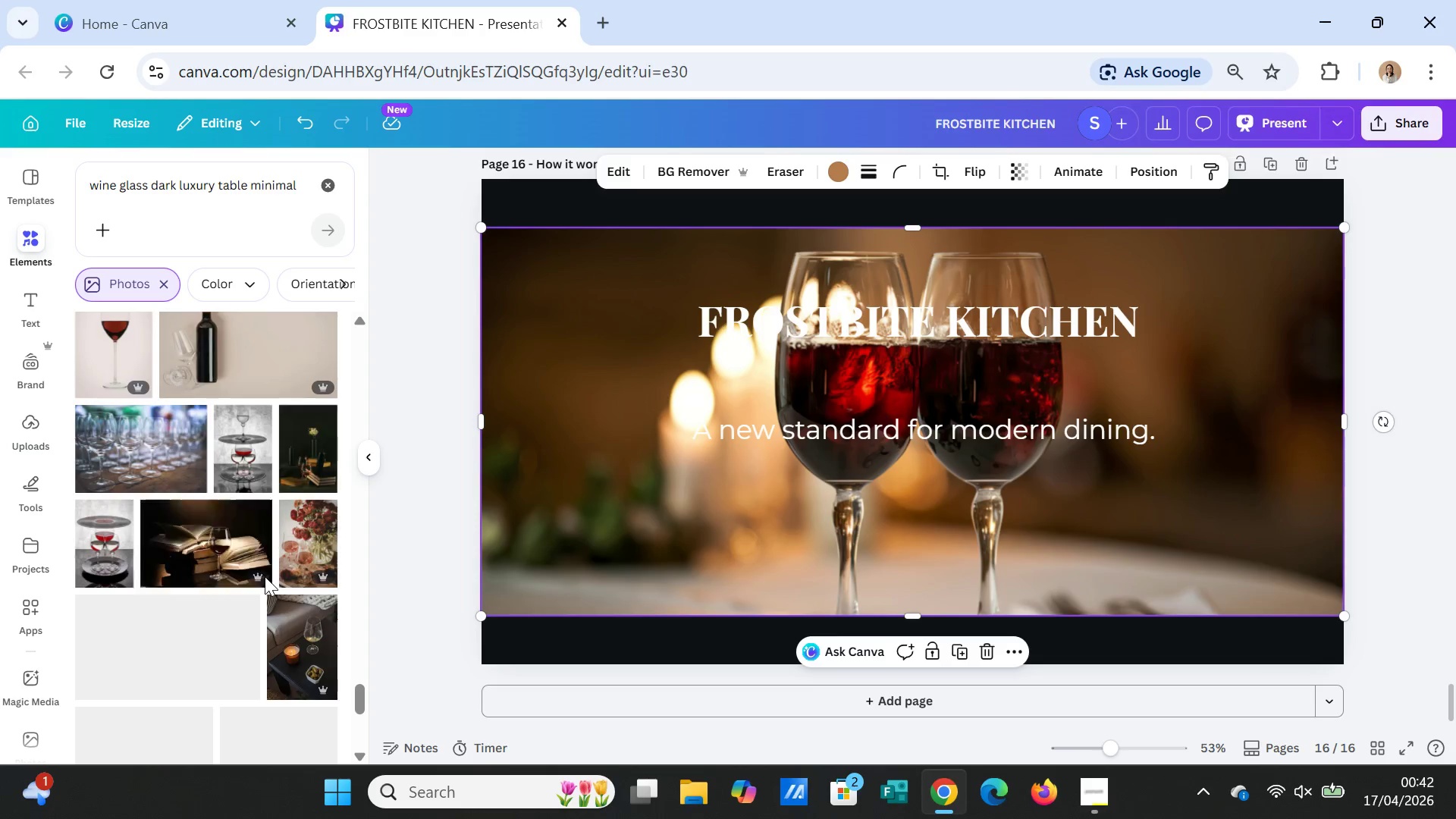 
scroll: coordinate [265, 576], scroll_direction: up, amount: 1.0
 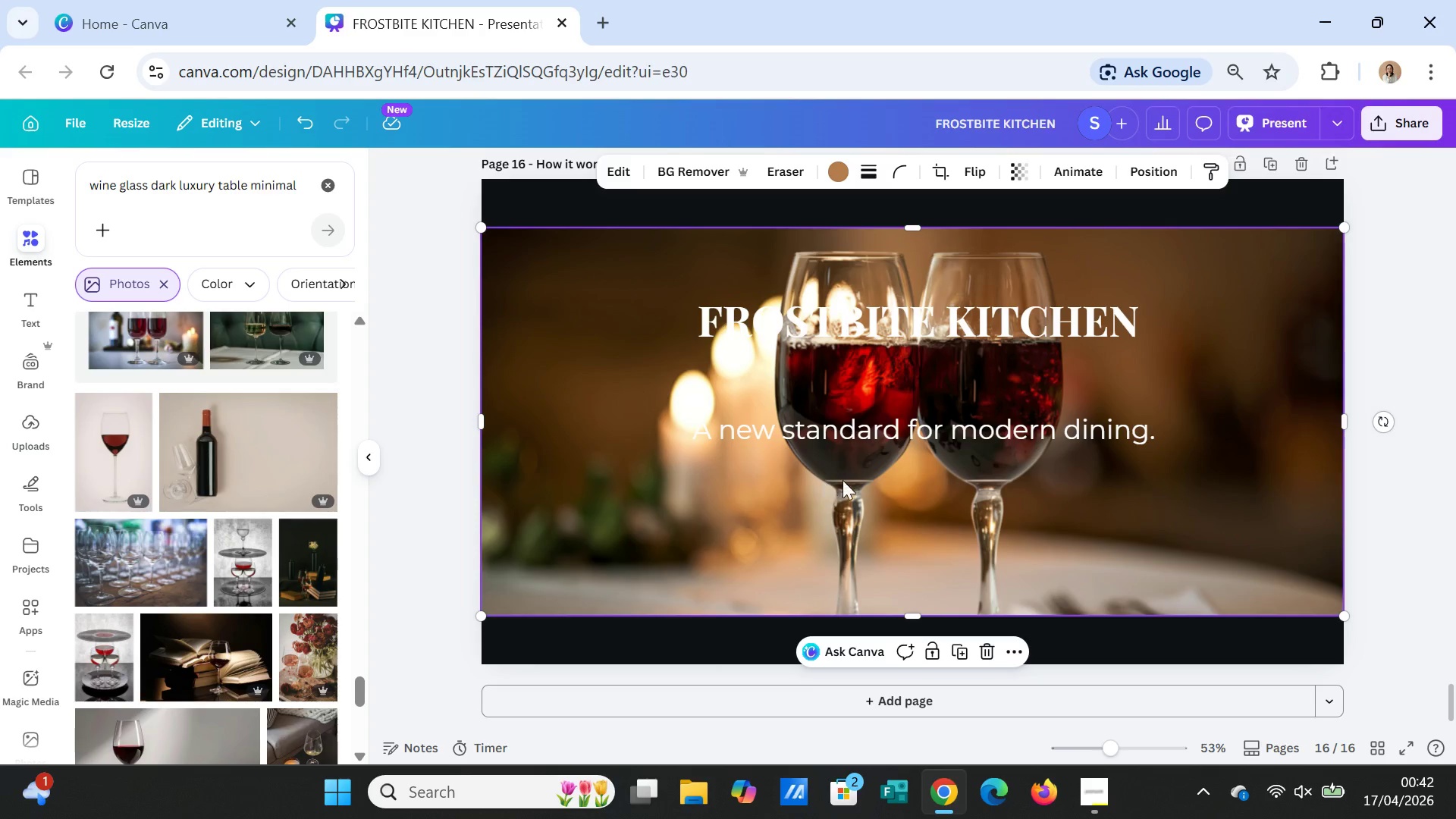 
left_click([843, 480])
 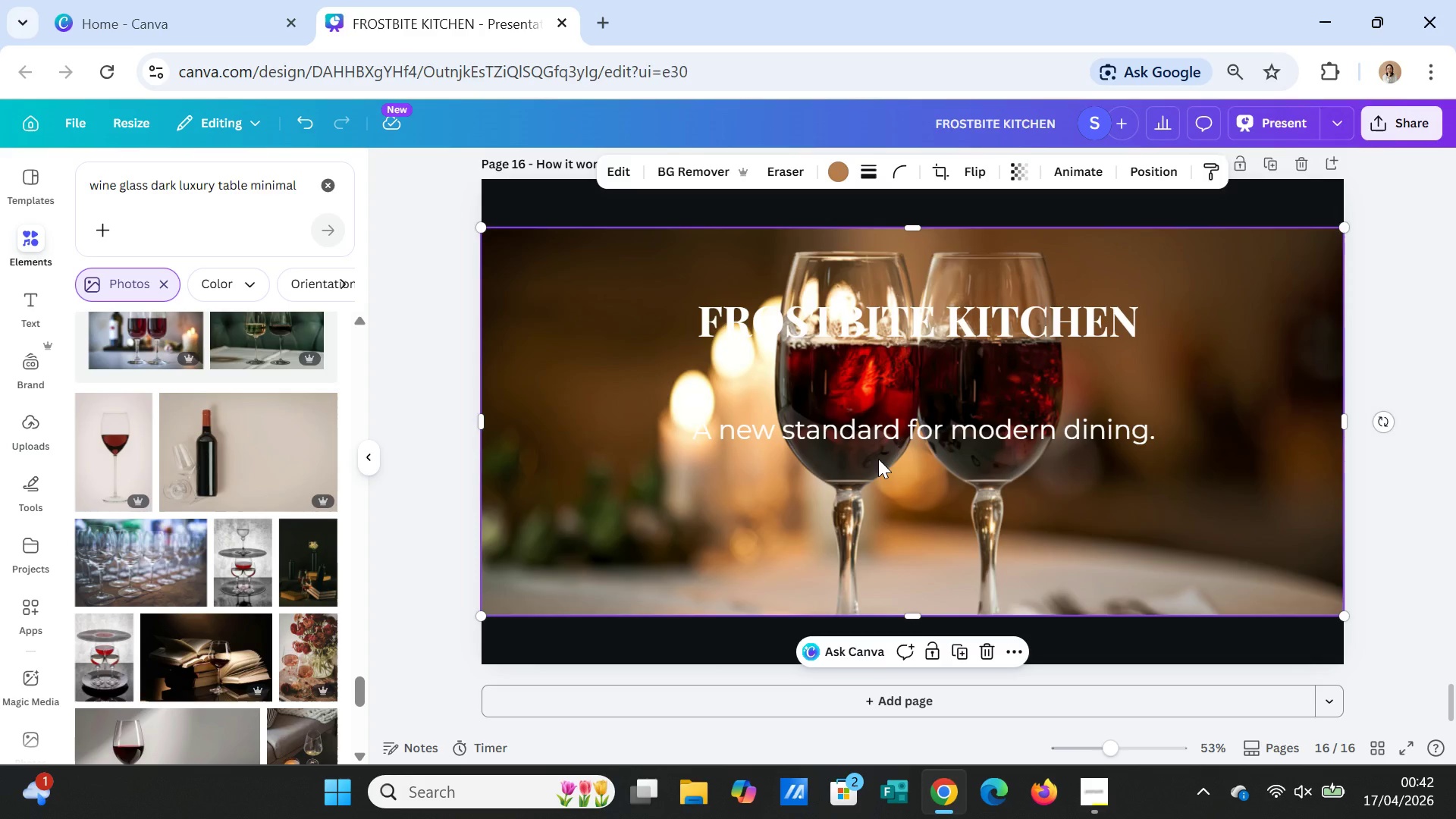 
key(Delete)
 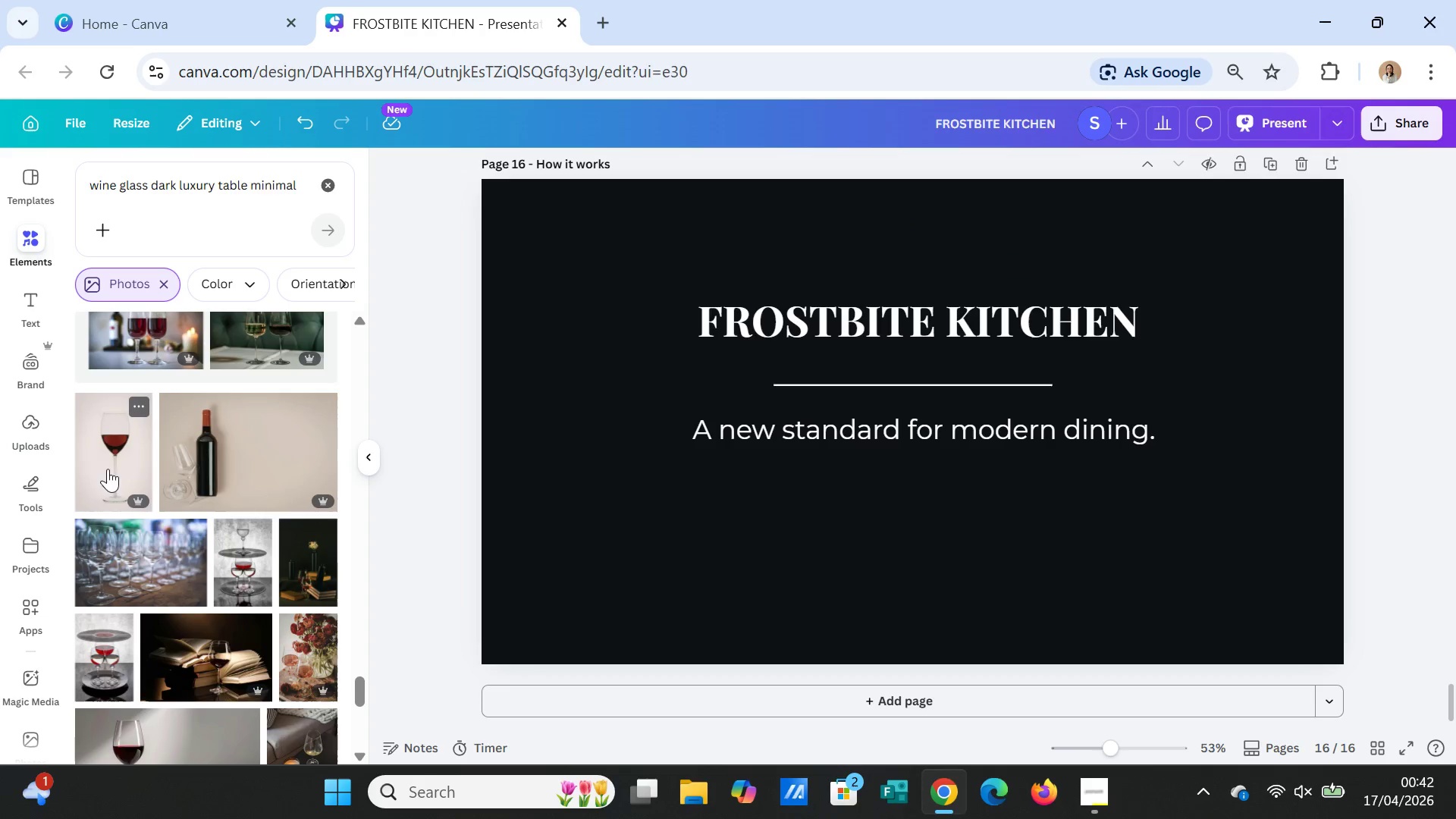 
left_click([109, 429])
 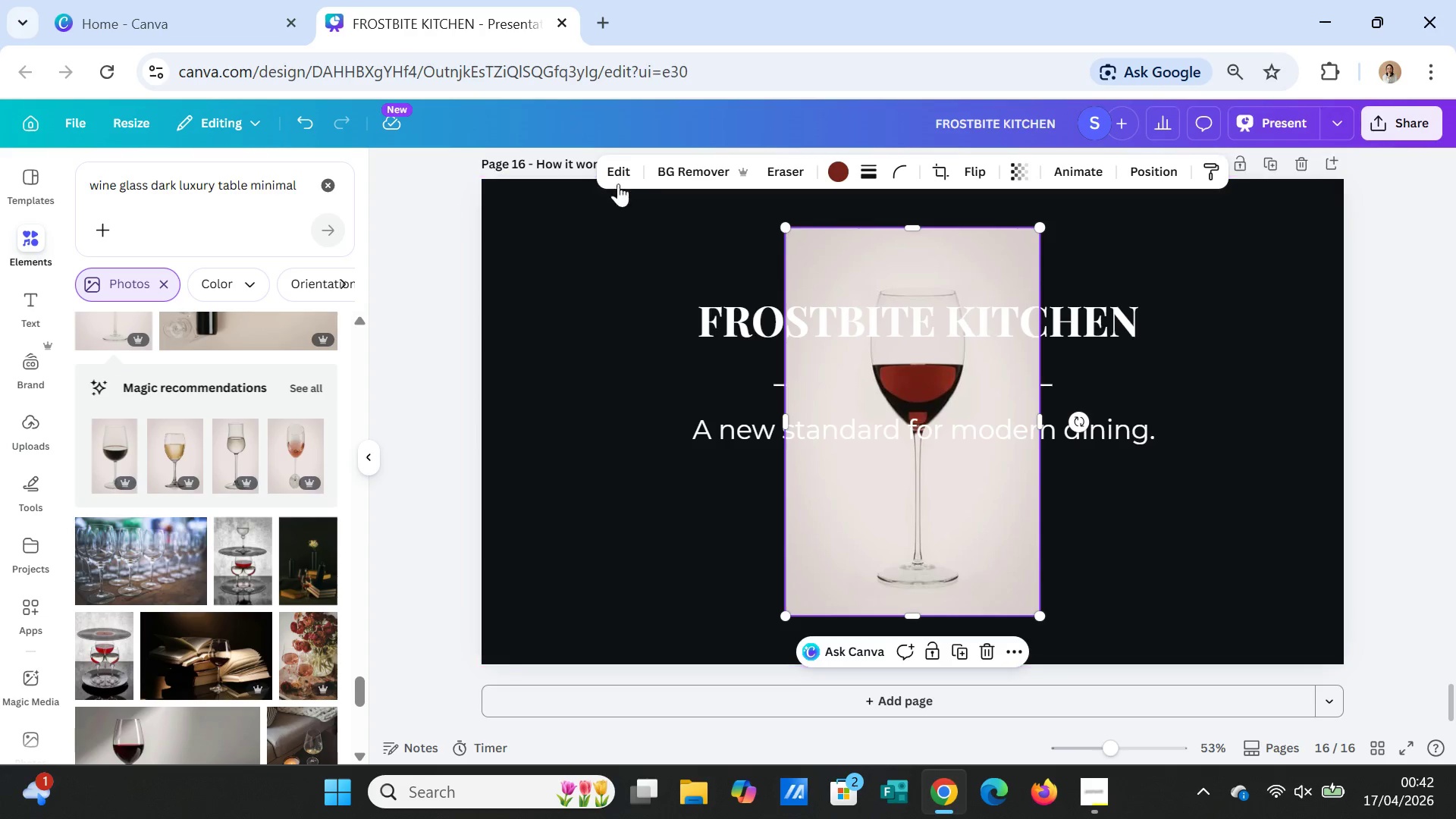 
left_click([708, 162])
 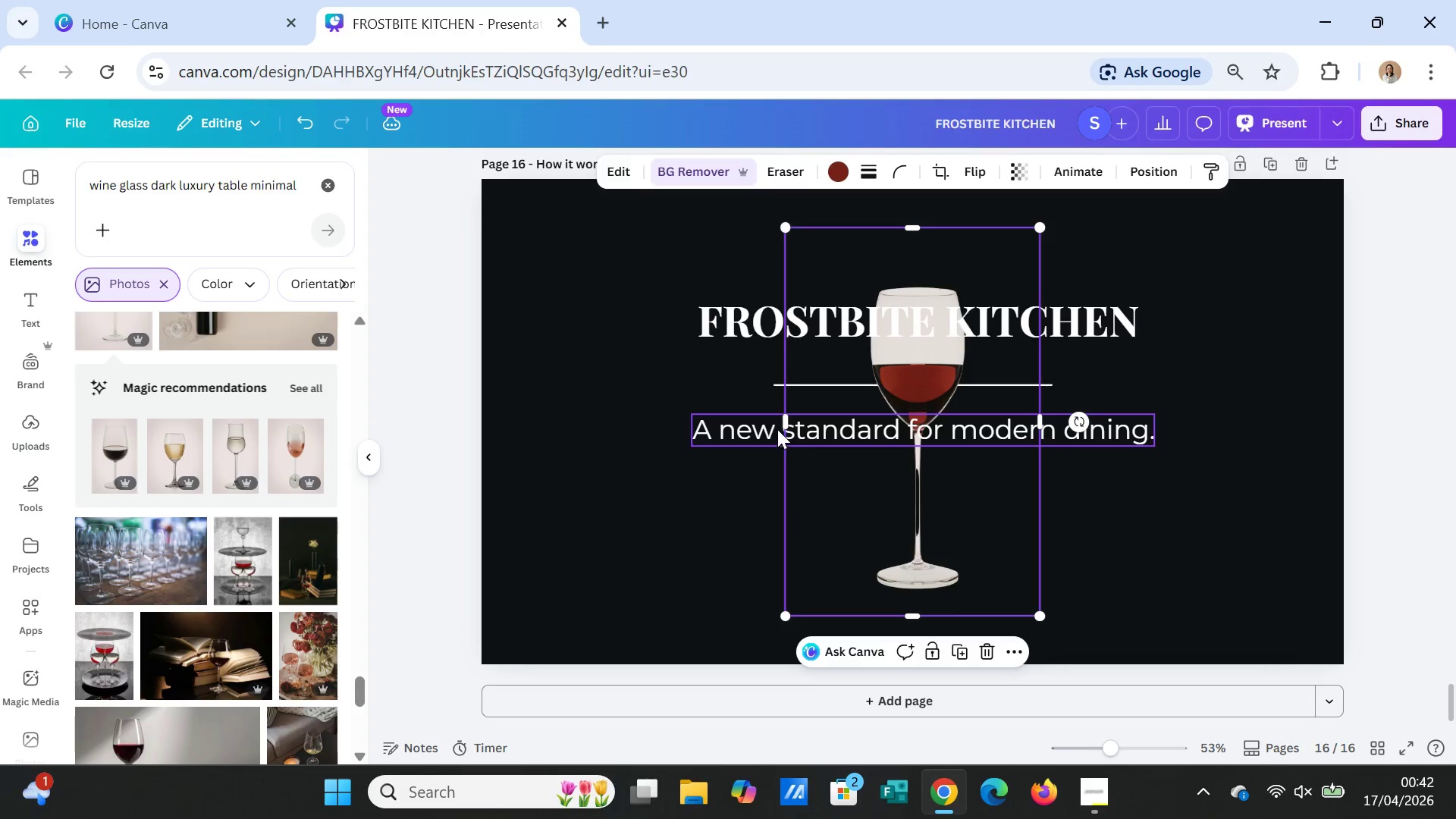 
wait(8.48)
 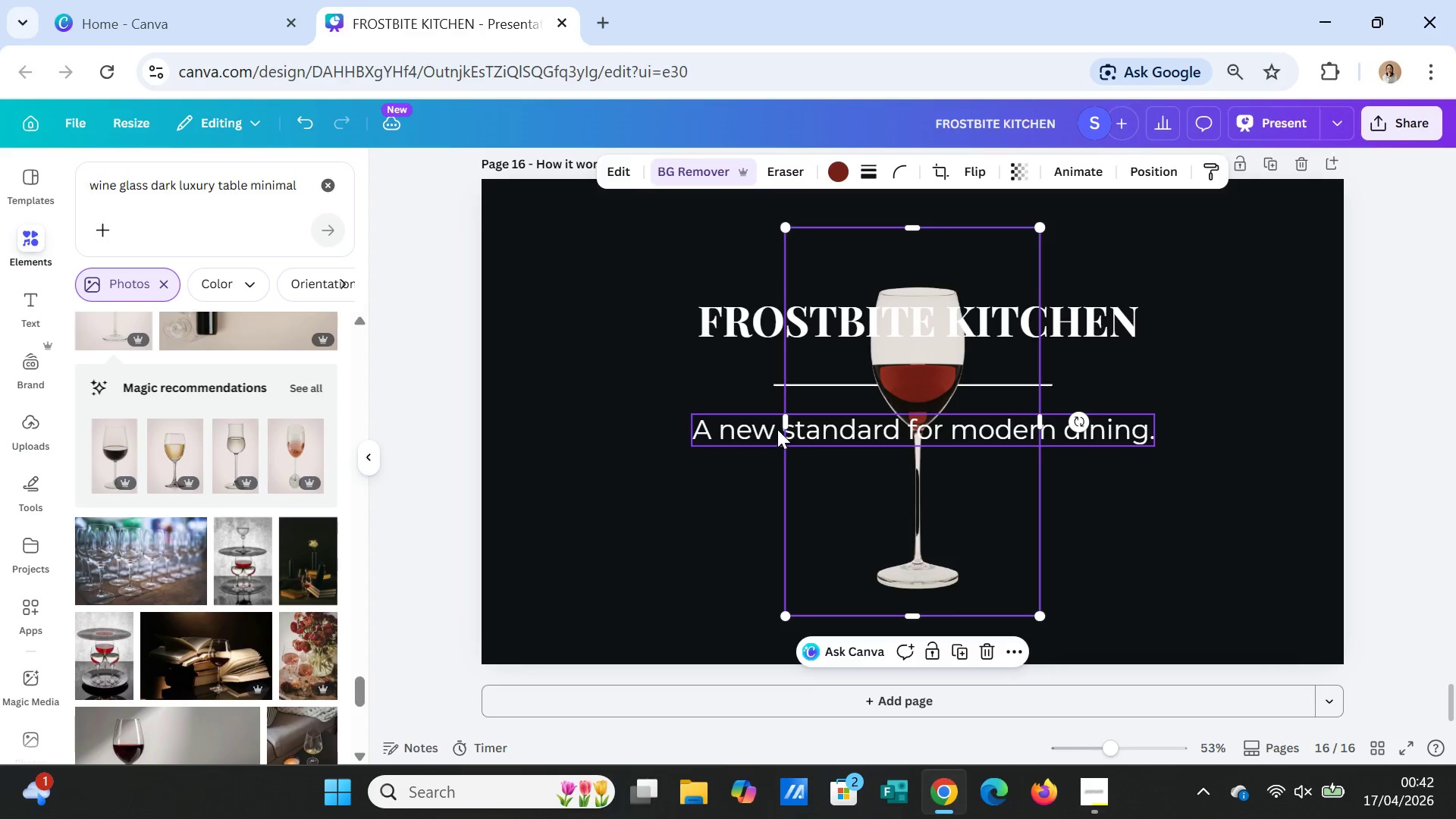 
left_click_drag(start_coordinate=[783, 421], to_coordinate=[480, 429])
 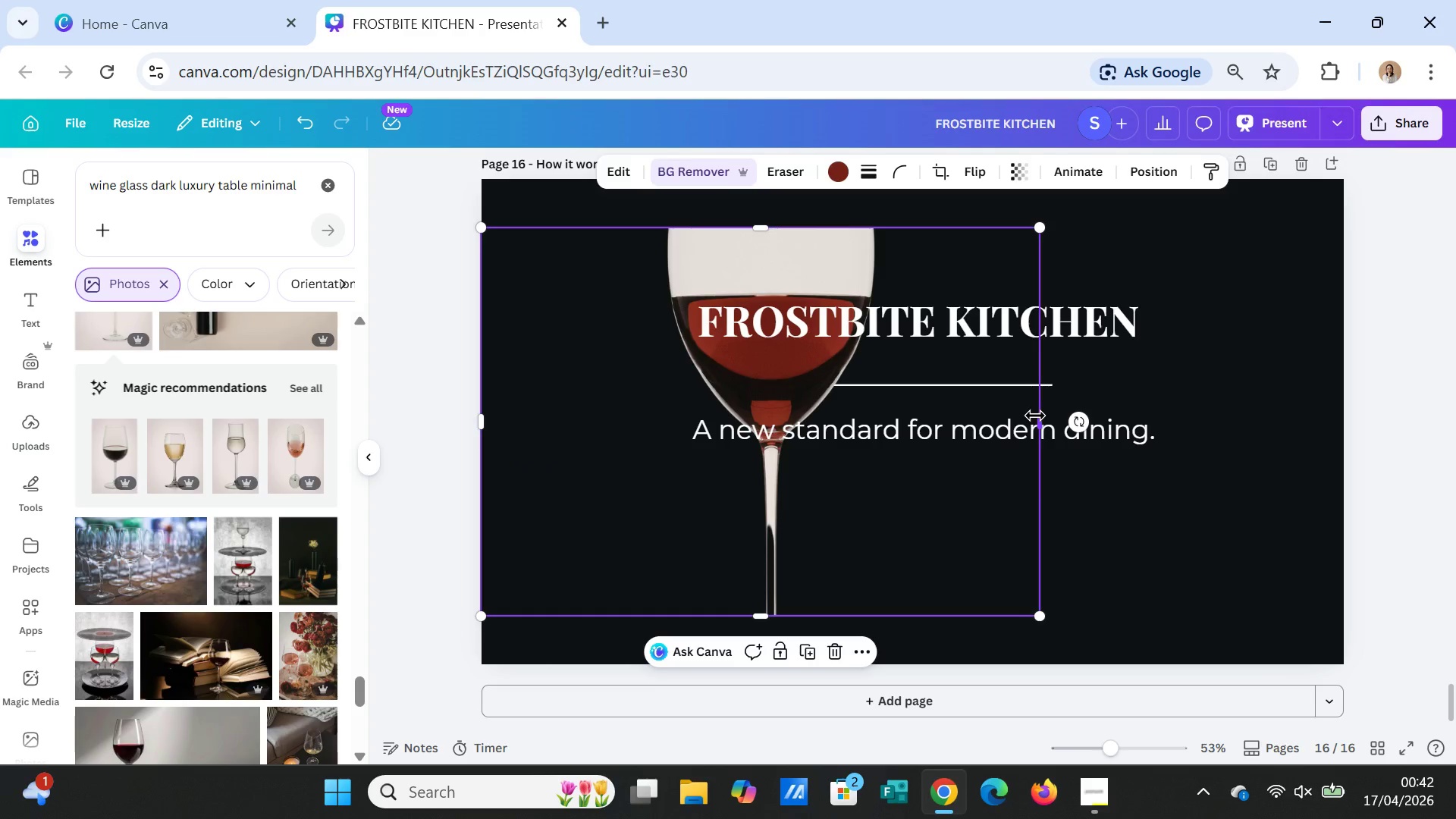 
left_click_drag(start_coordinate=[1034, 416], to_coordinate=[1297, 420])
 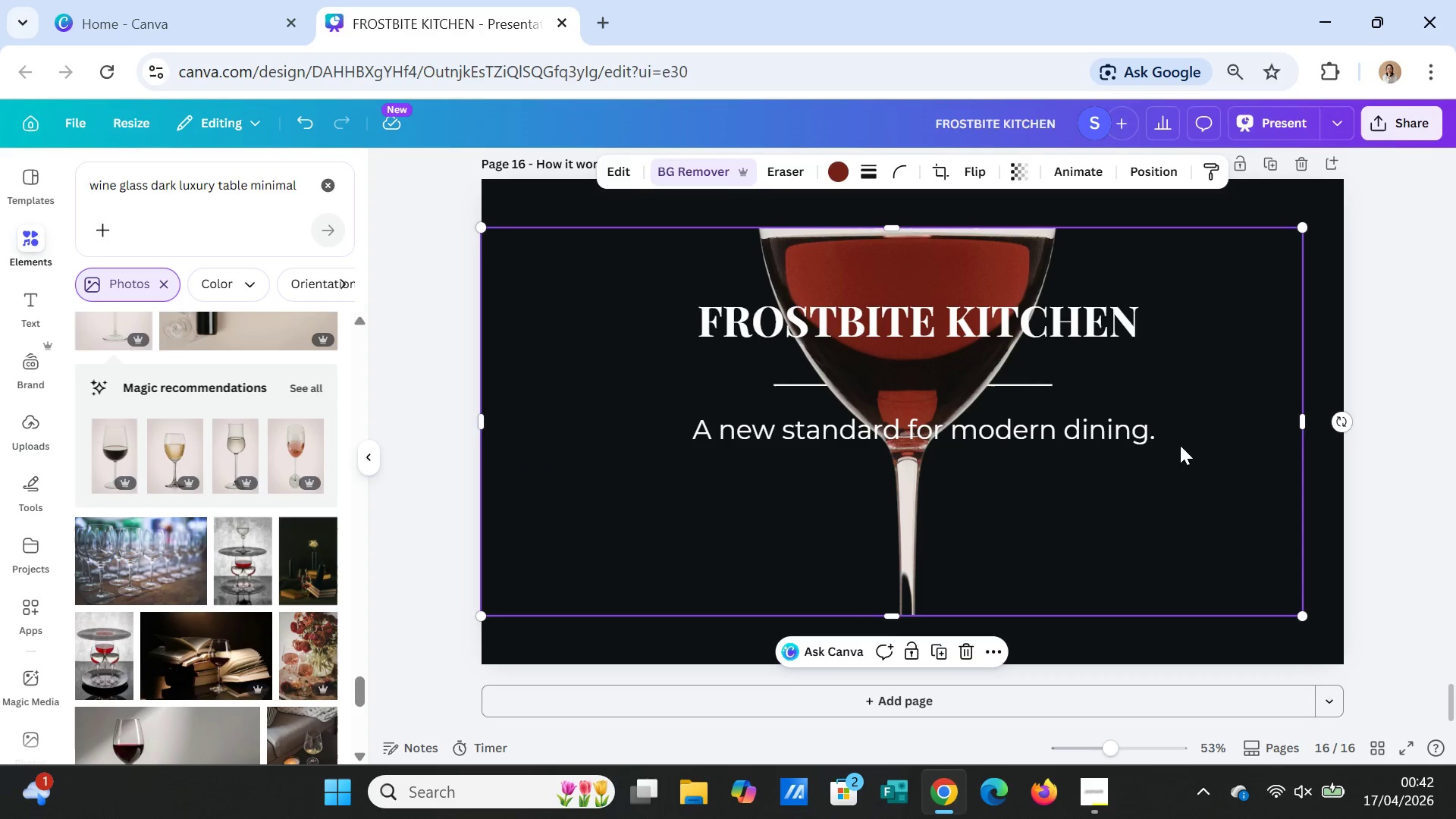 
left_click([1181, 445])
 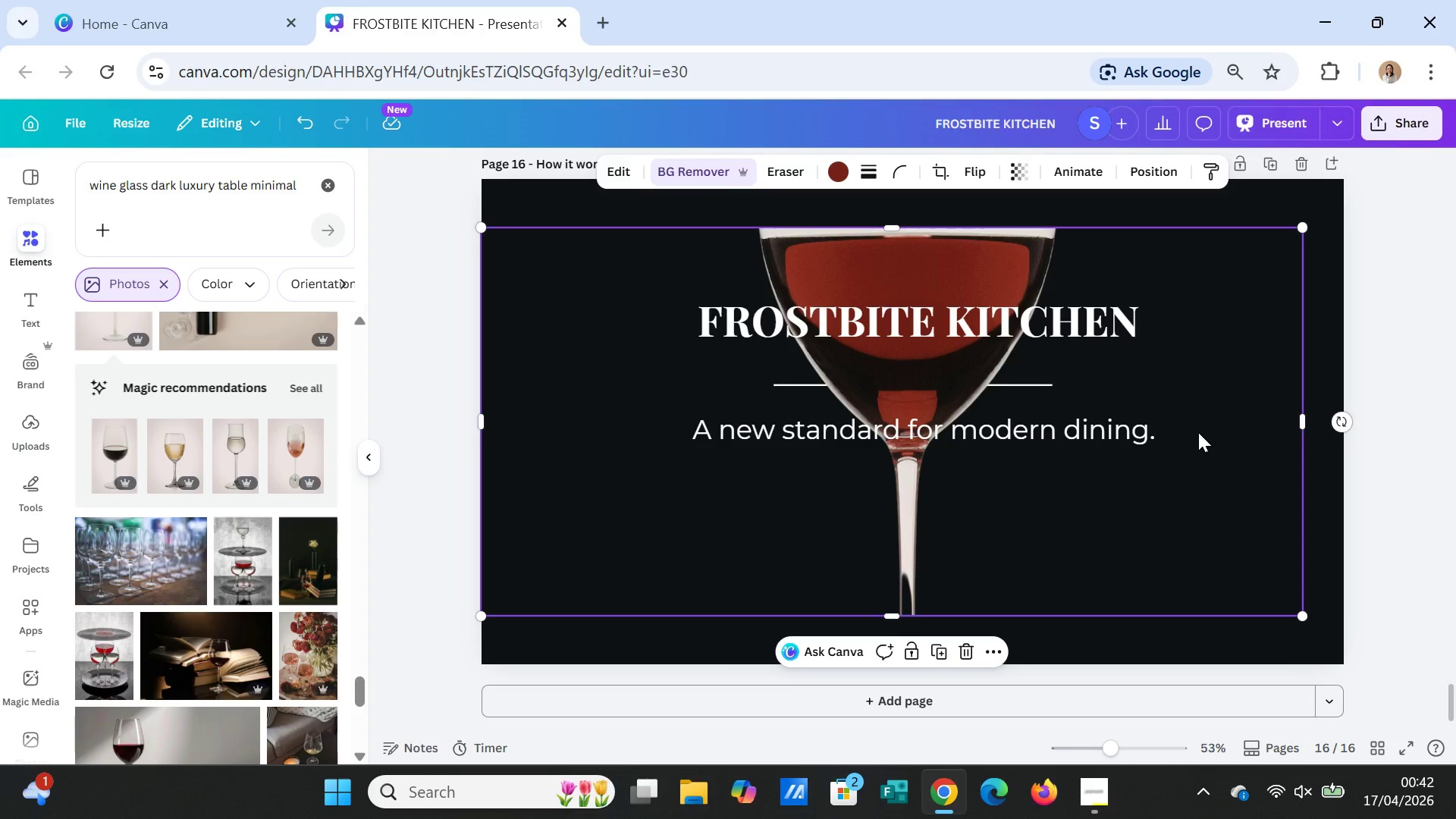 
key(Delete)
 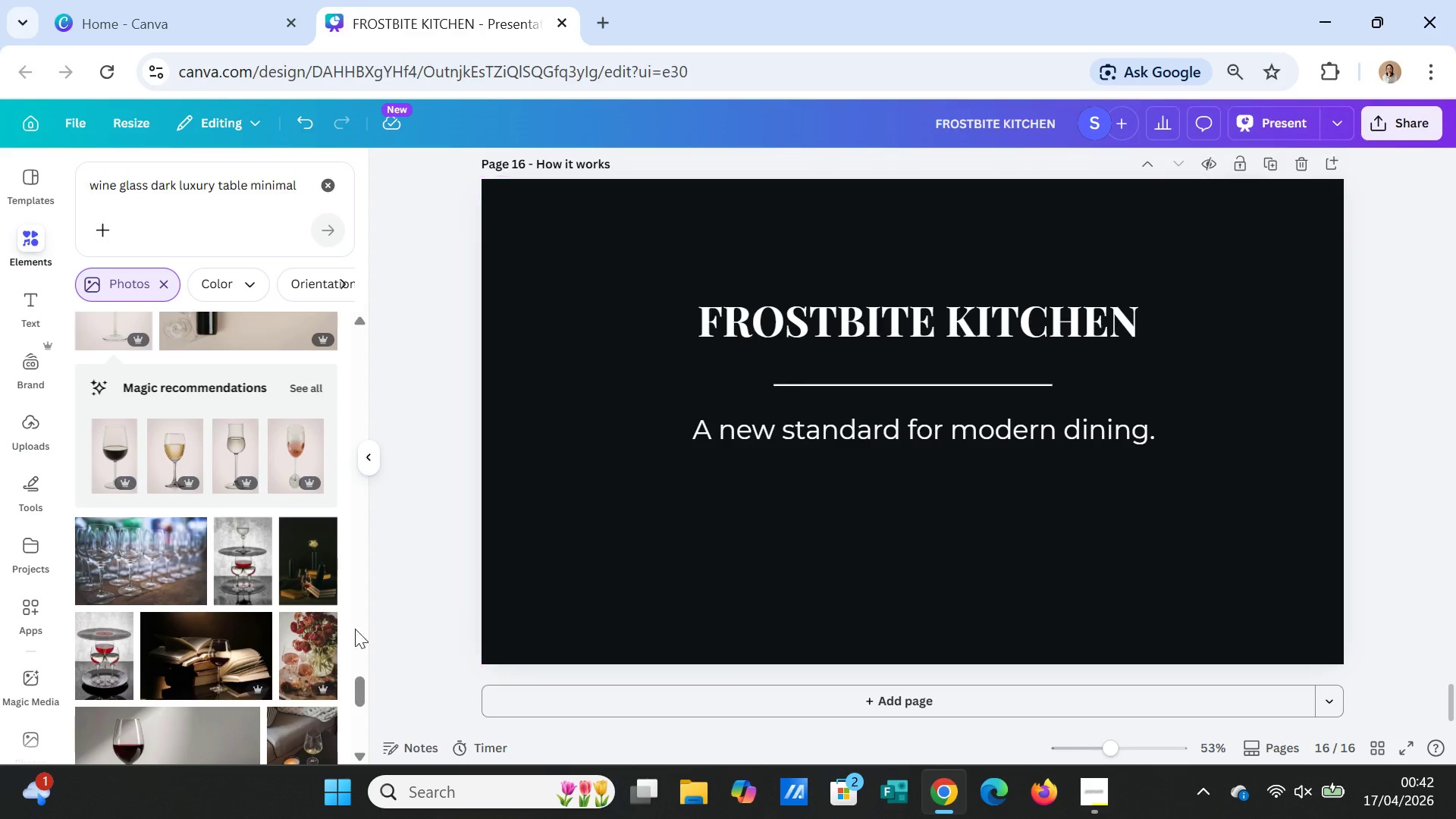 
scroll: coordinate [203, 623], scroll_direction: down, amount: 7.0
 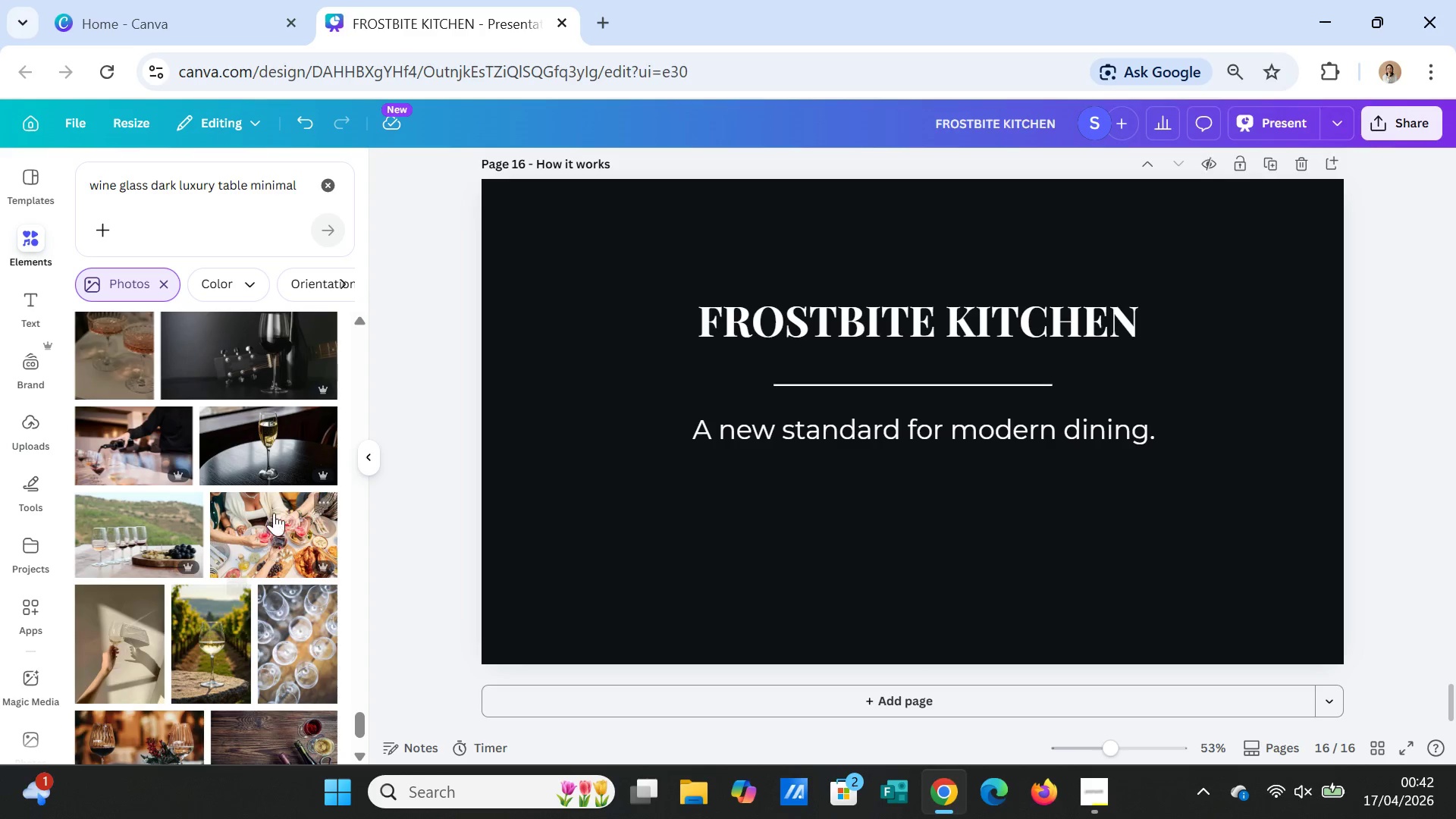 
left_click([265, 435])
 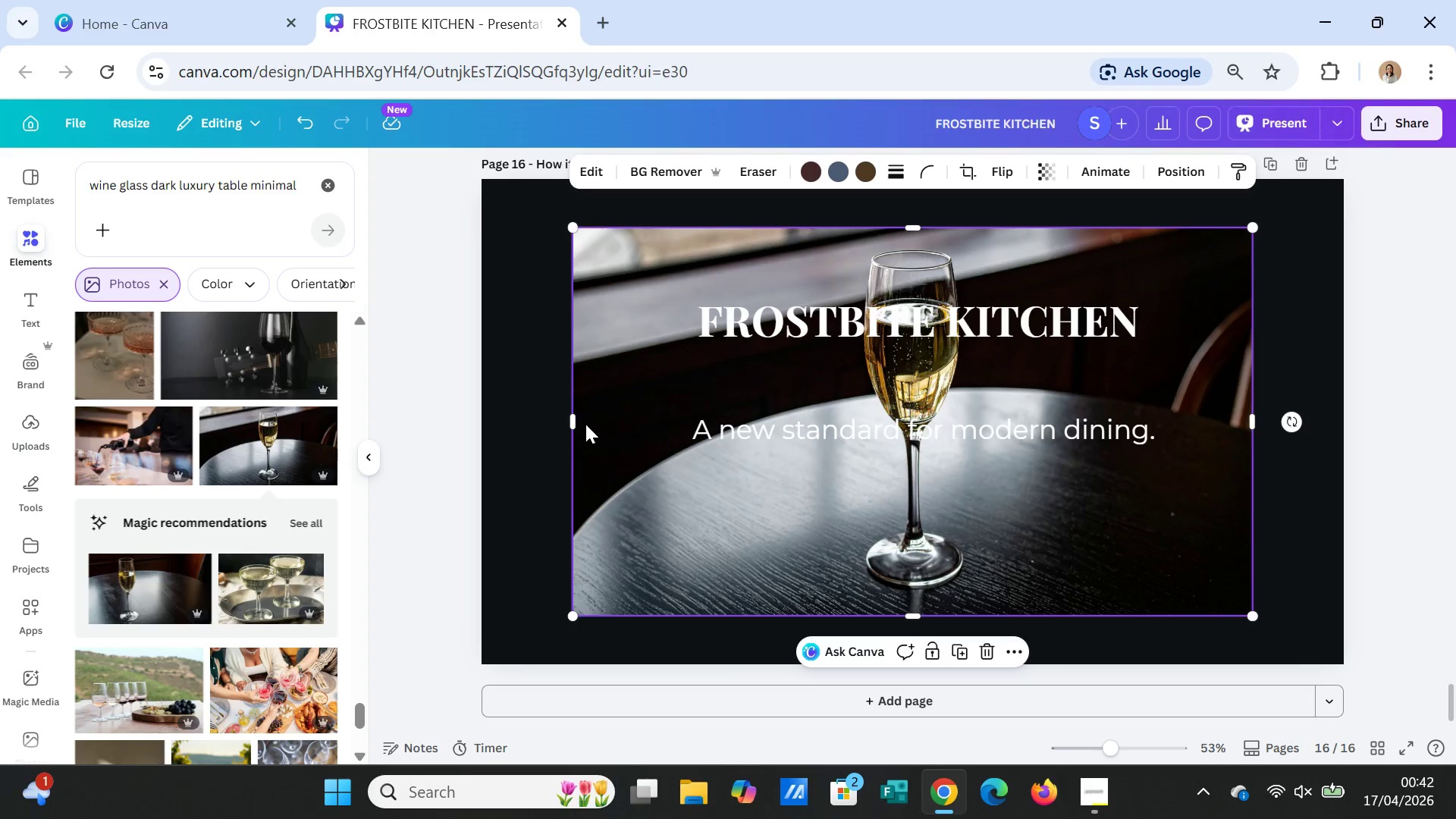 
left_click_drag(start_coordinate=[576, 419], to_coordinate=[487, 414])
 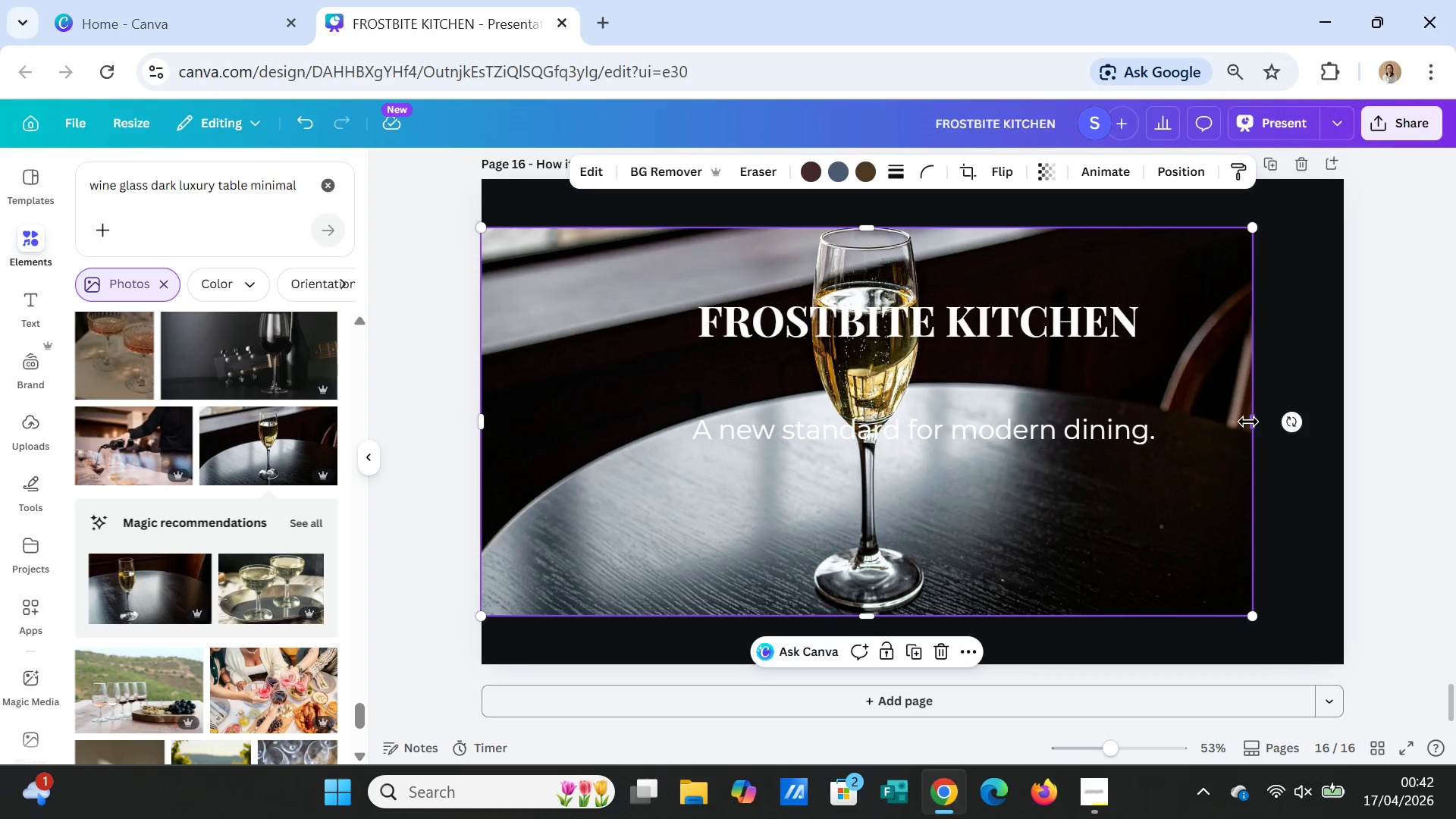 
left_click_drag(start_coordinate=[1253, 420], to_coordinate=[1341, 422])
 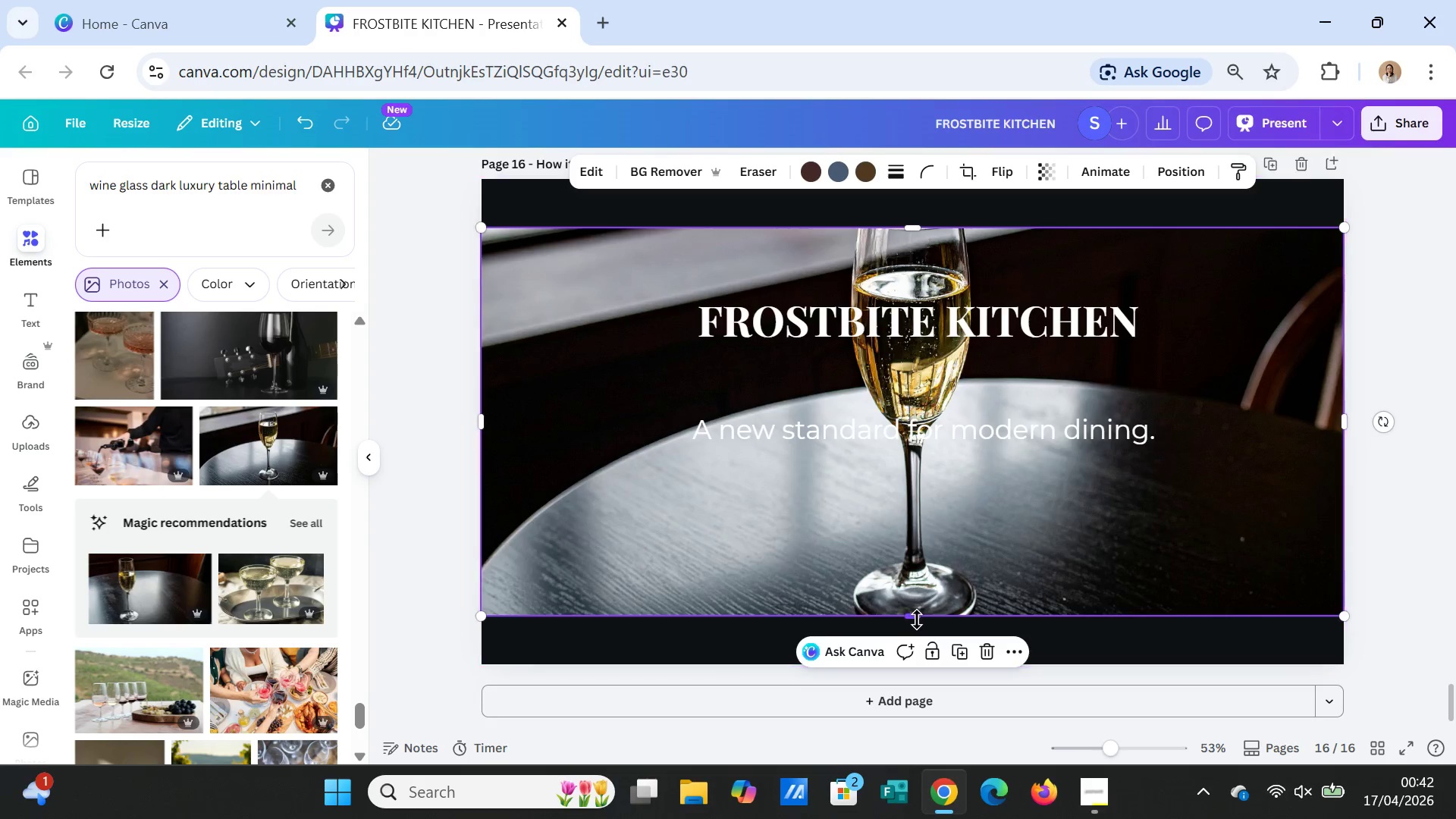 
left_click_drag(start_coordinate=[917, 620], to_coordinate=[915, 664])
 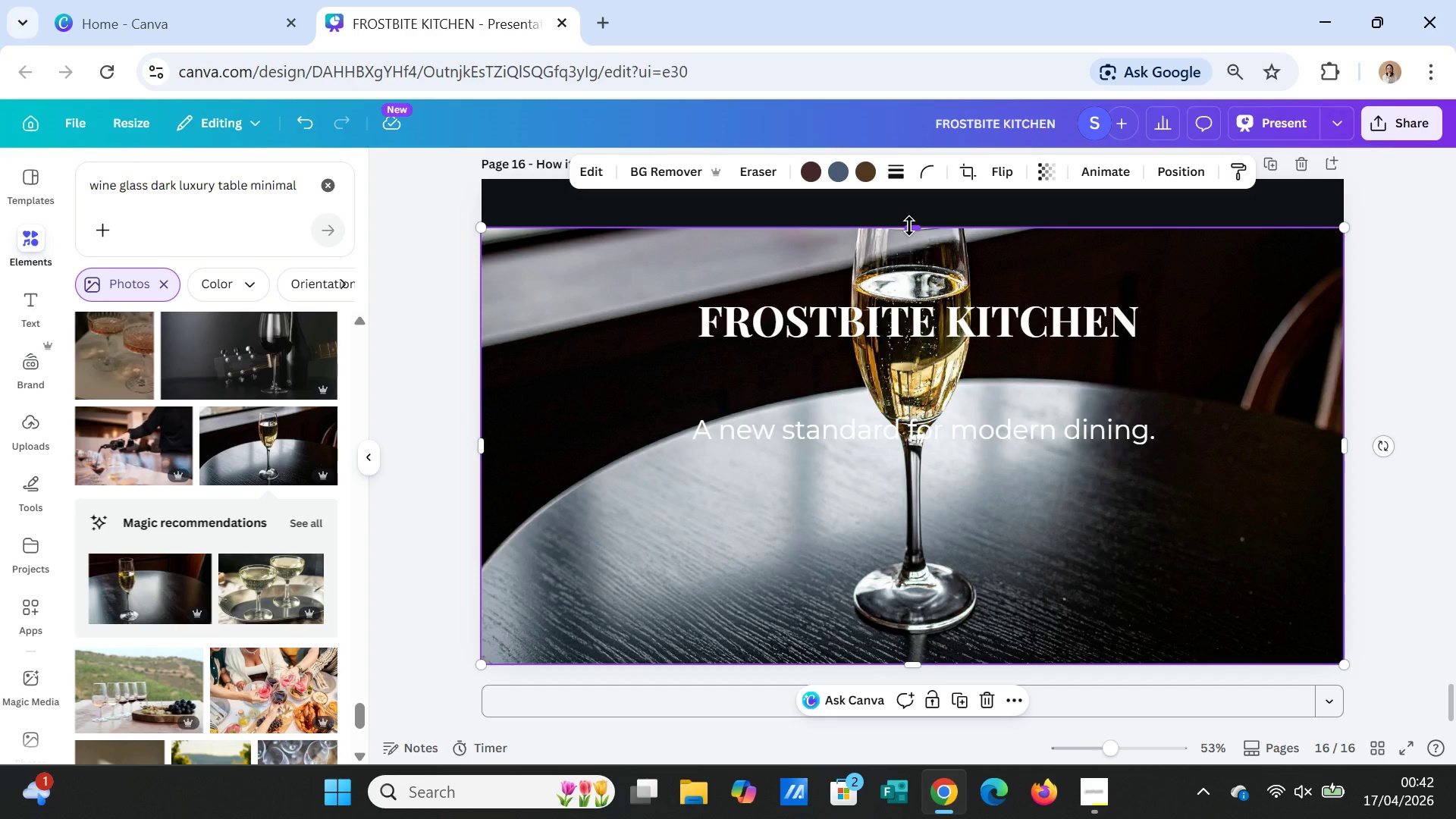 
left_click_drag(start_coordinate=[909, 226], to_coordinate=[907, 178])
 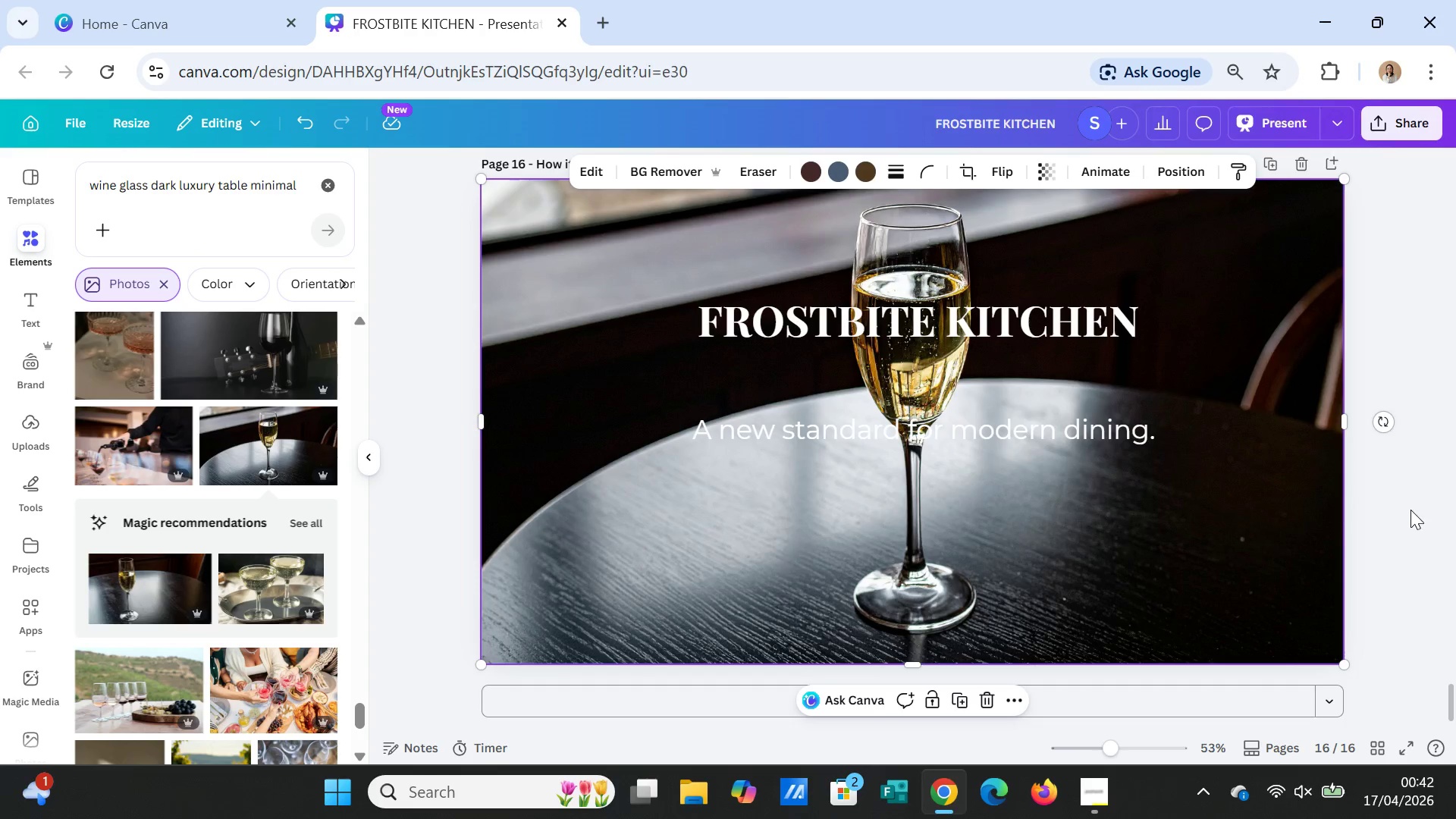 
left_click([1411, 510])
 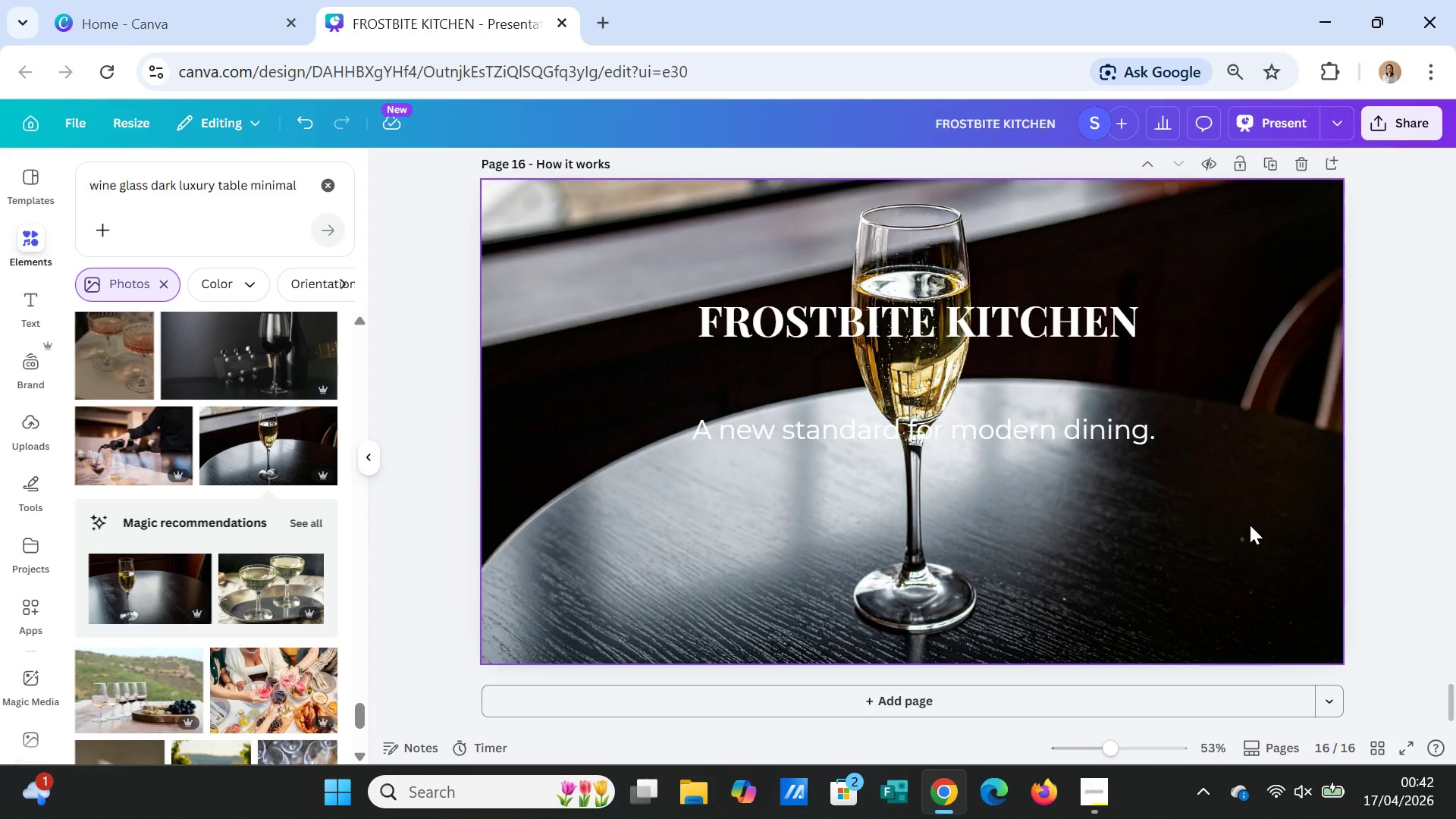 
left_click([1249, 524])
 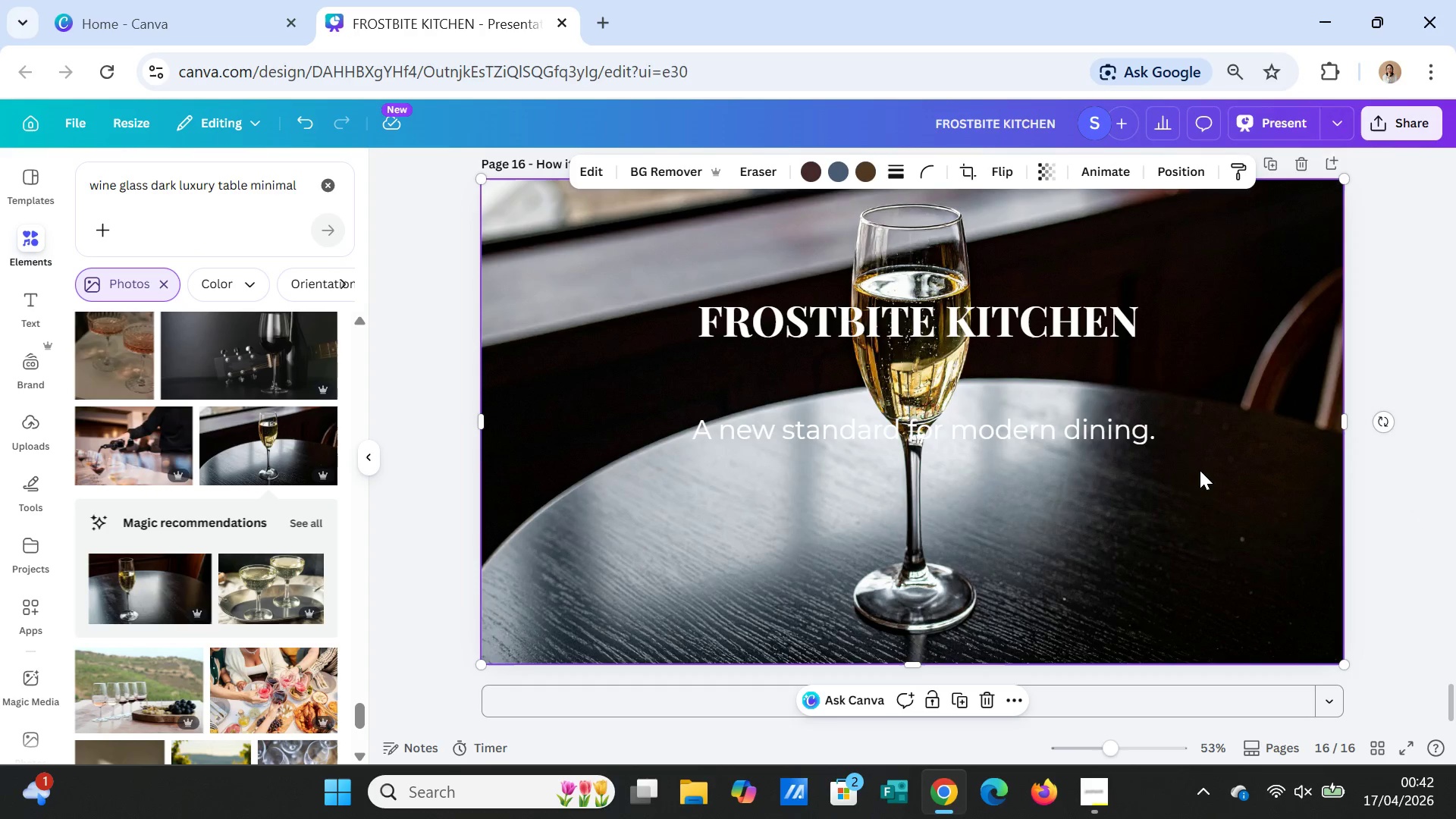 
right_click([1200, 460])
 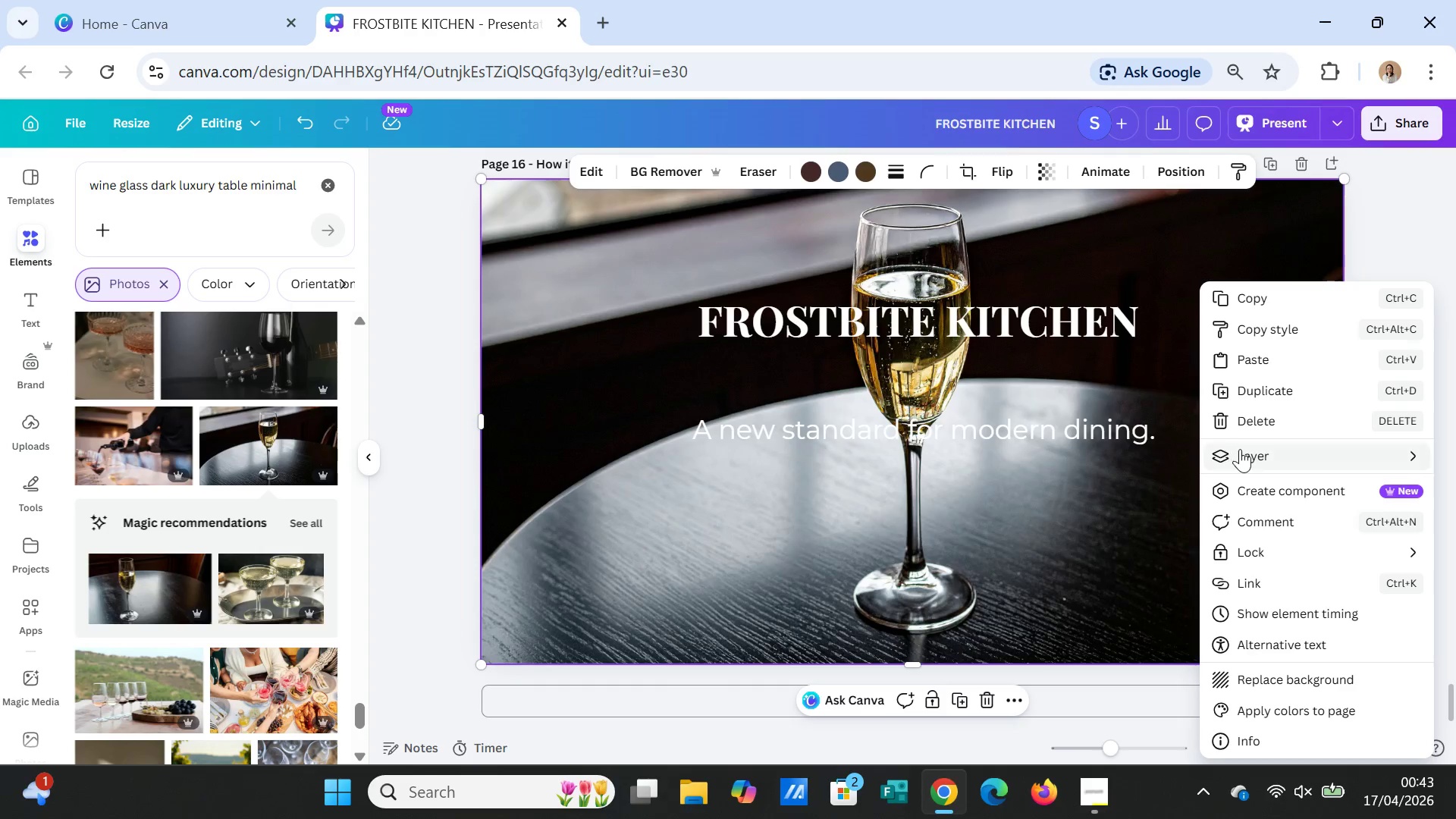 
left_click([1240, 449])
 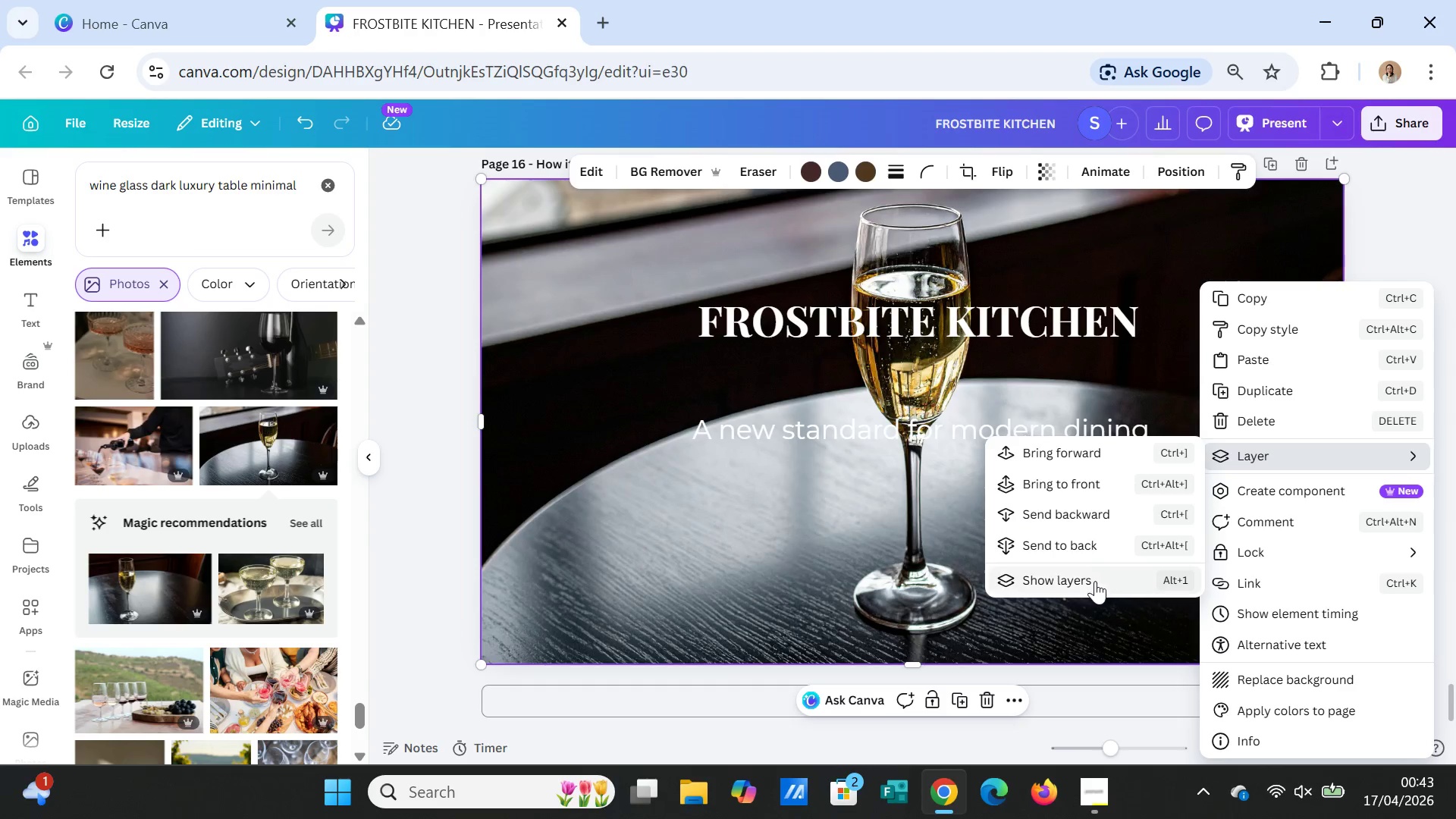 
left_click([1095, 581])
 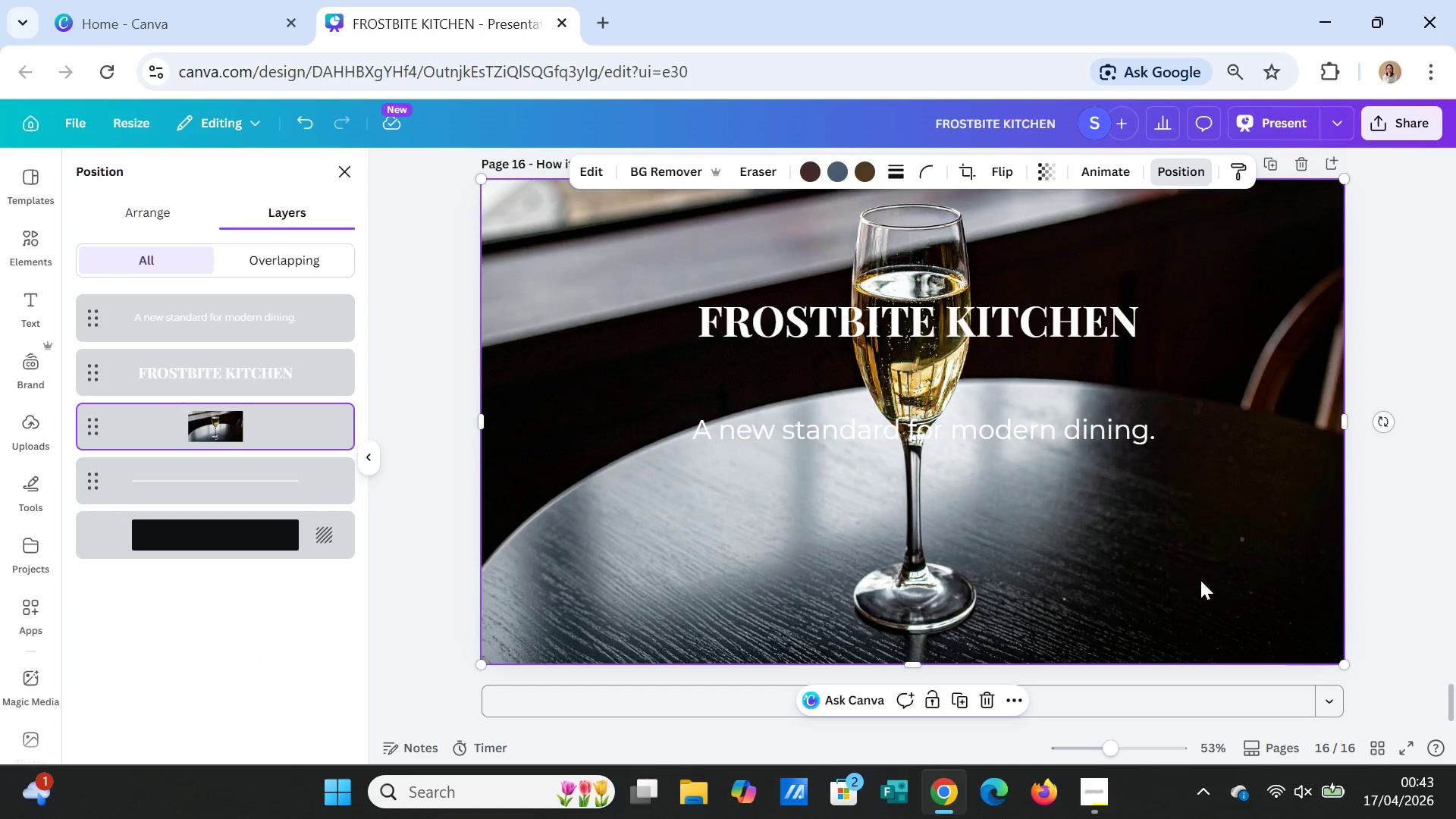 
left_click([1379, 599])
 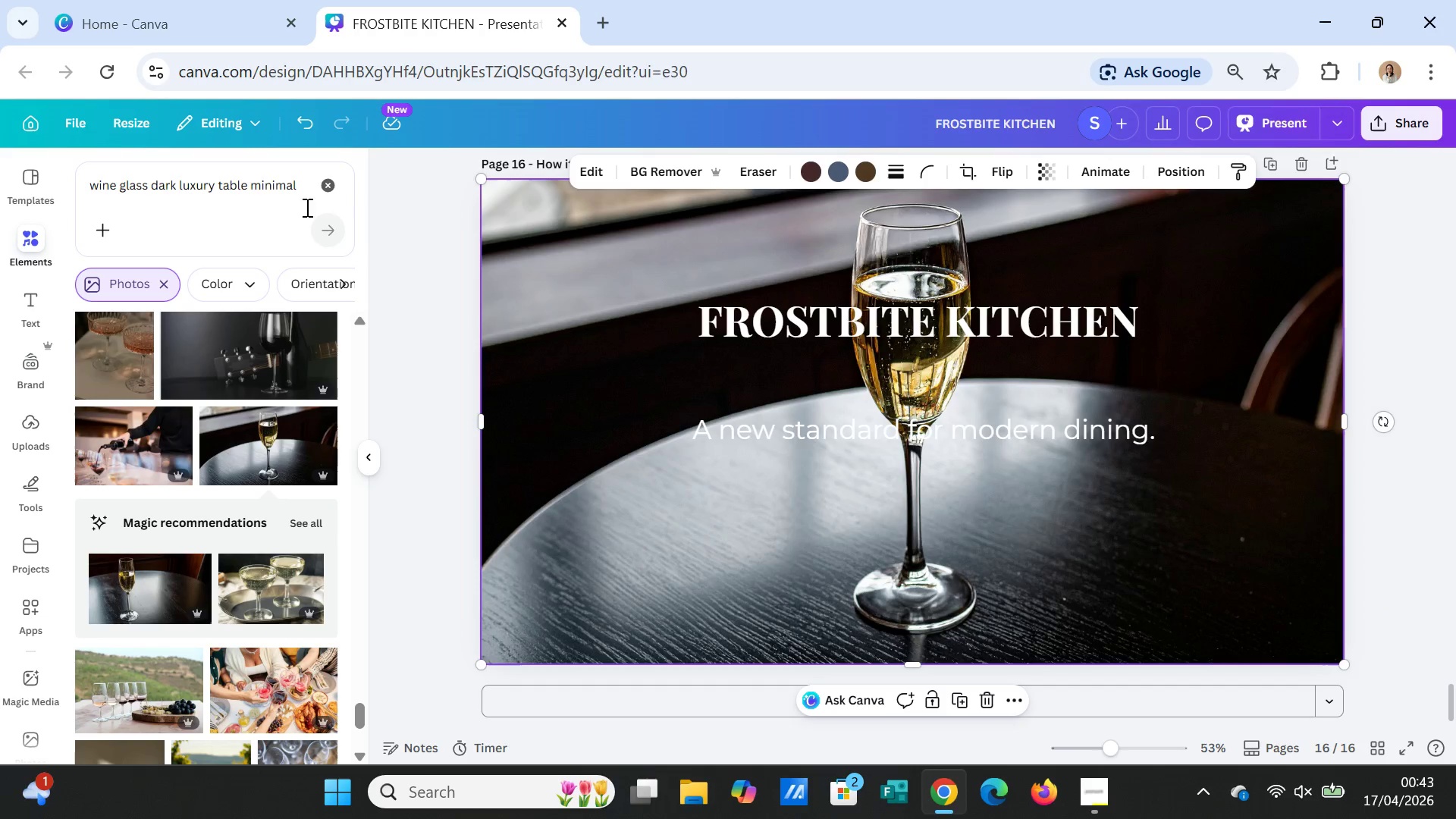 
left_click([329, 187])
 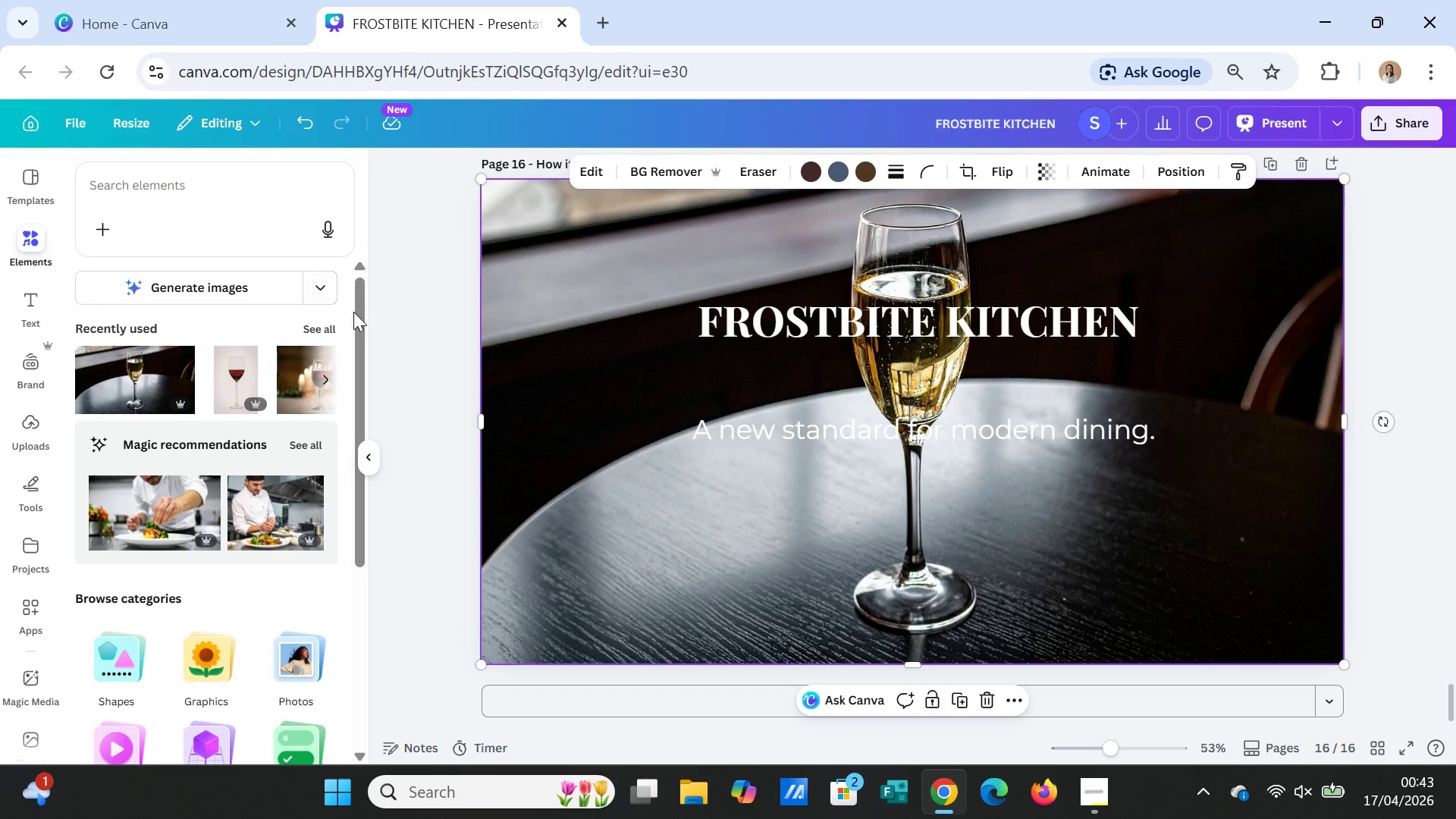 
left_click([322, 324])
 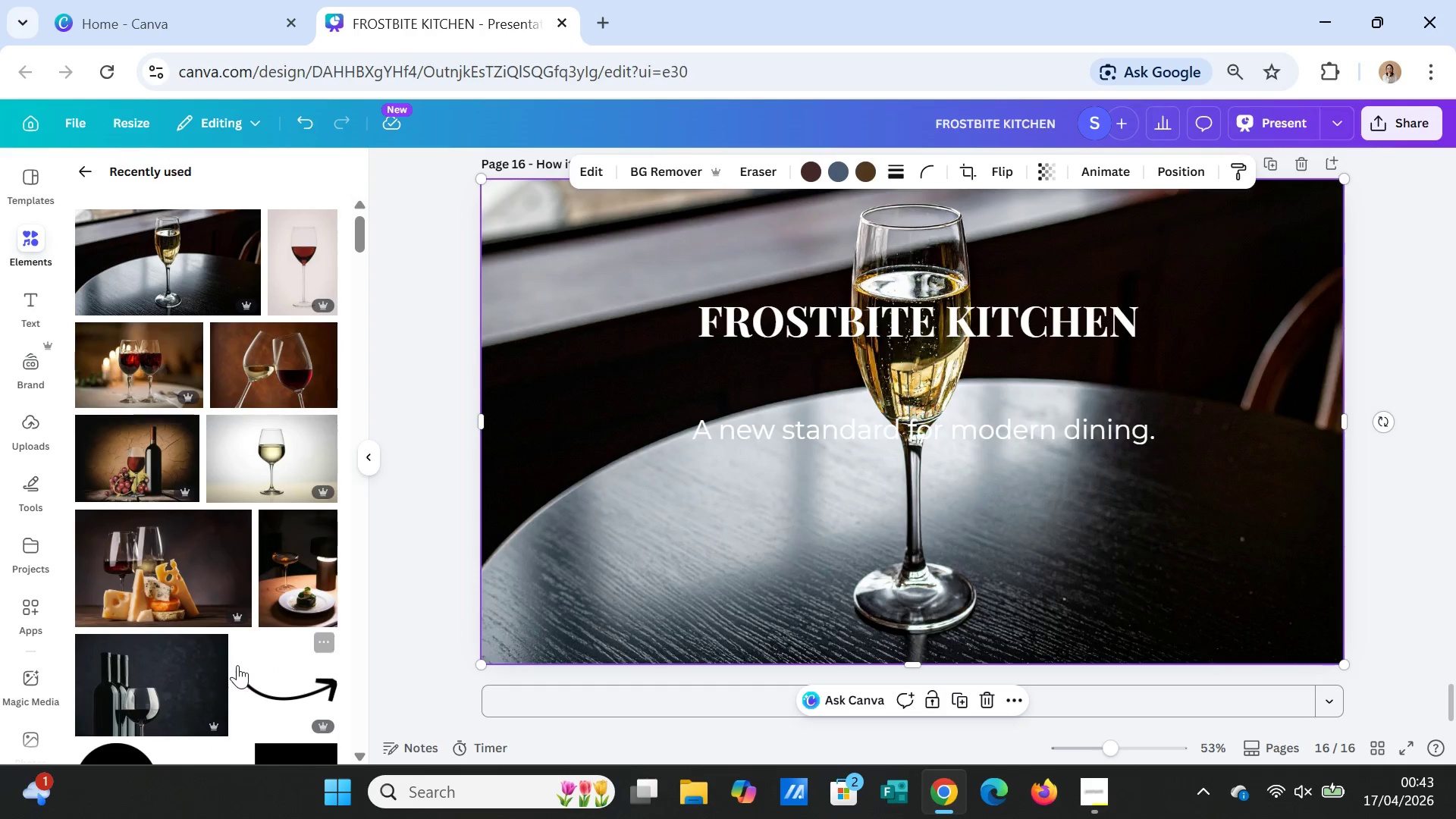 
scroll: coordinate [268, 642], scroll_direction: down, amount: 1.0
 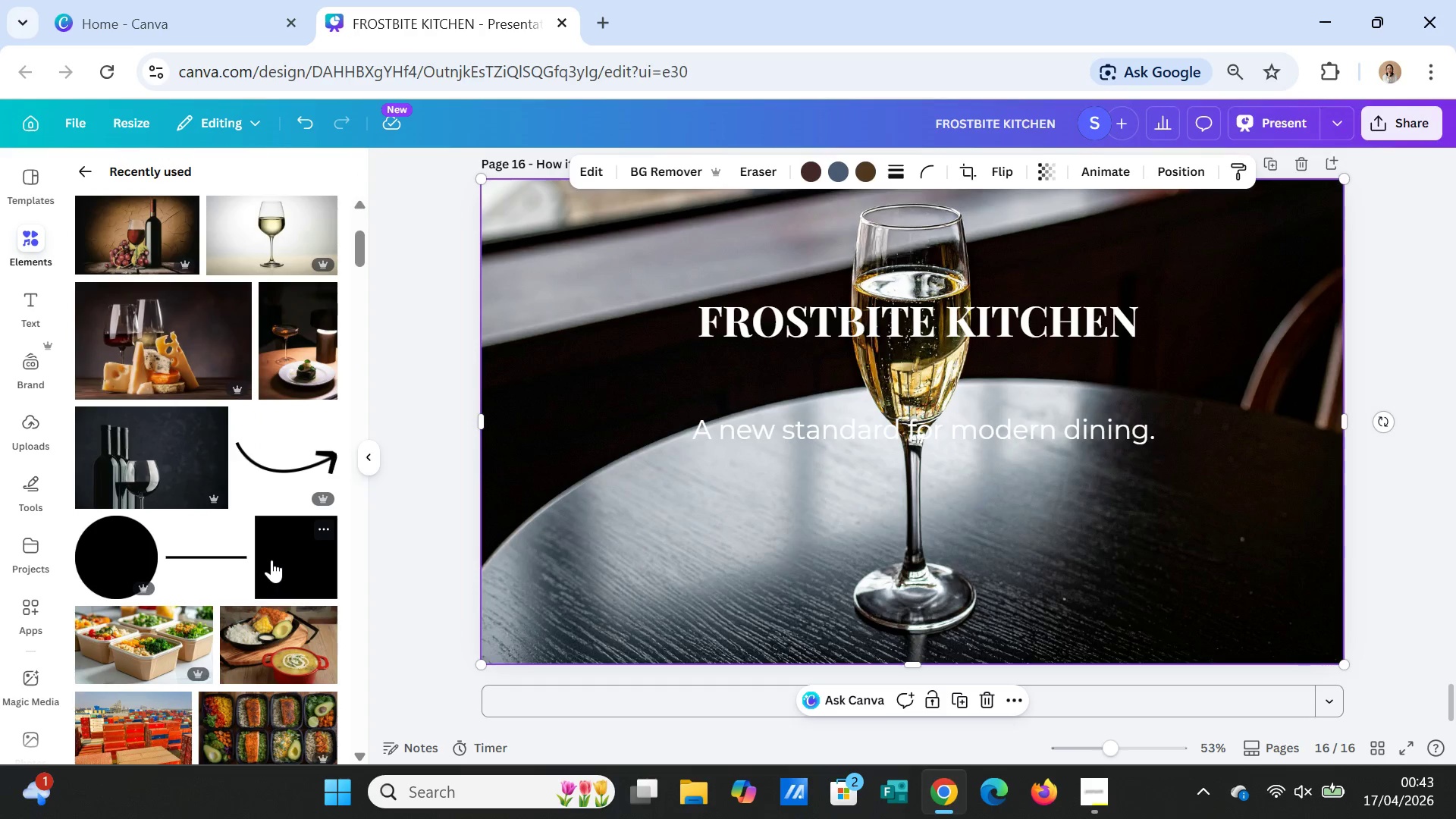 
left_click([271, 560])
 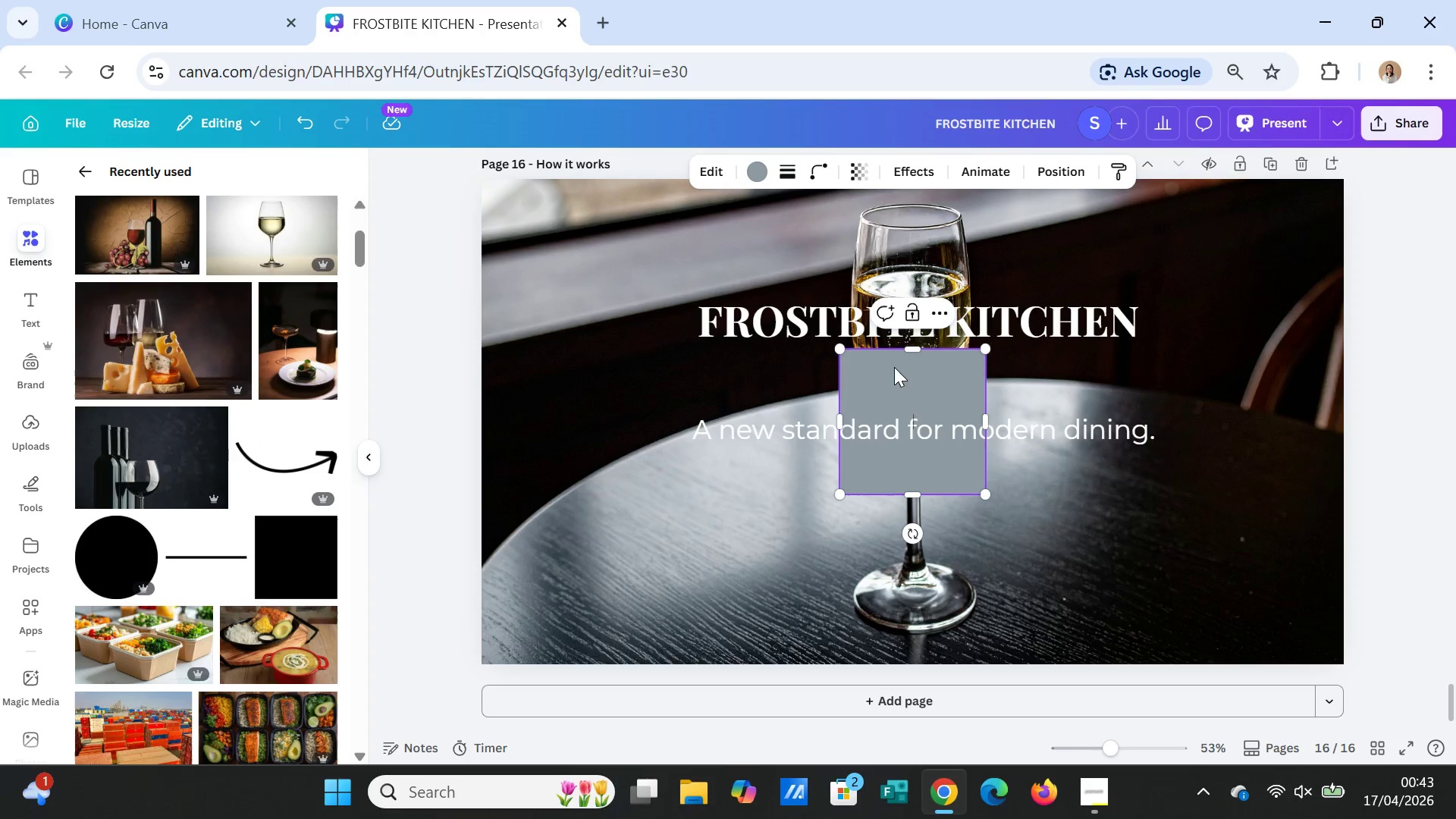 
left_click_drag(start_coordinate=[909, 348], to_coordinate=[912, 219])
 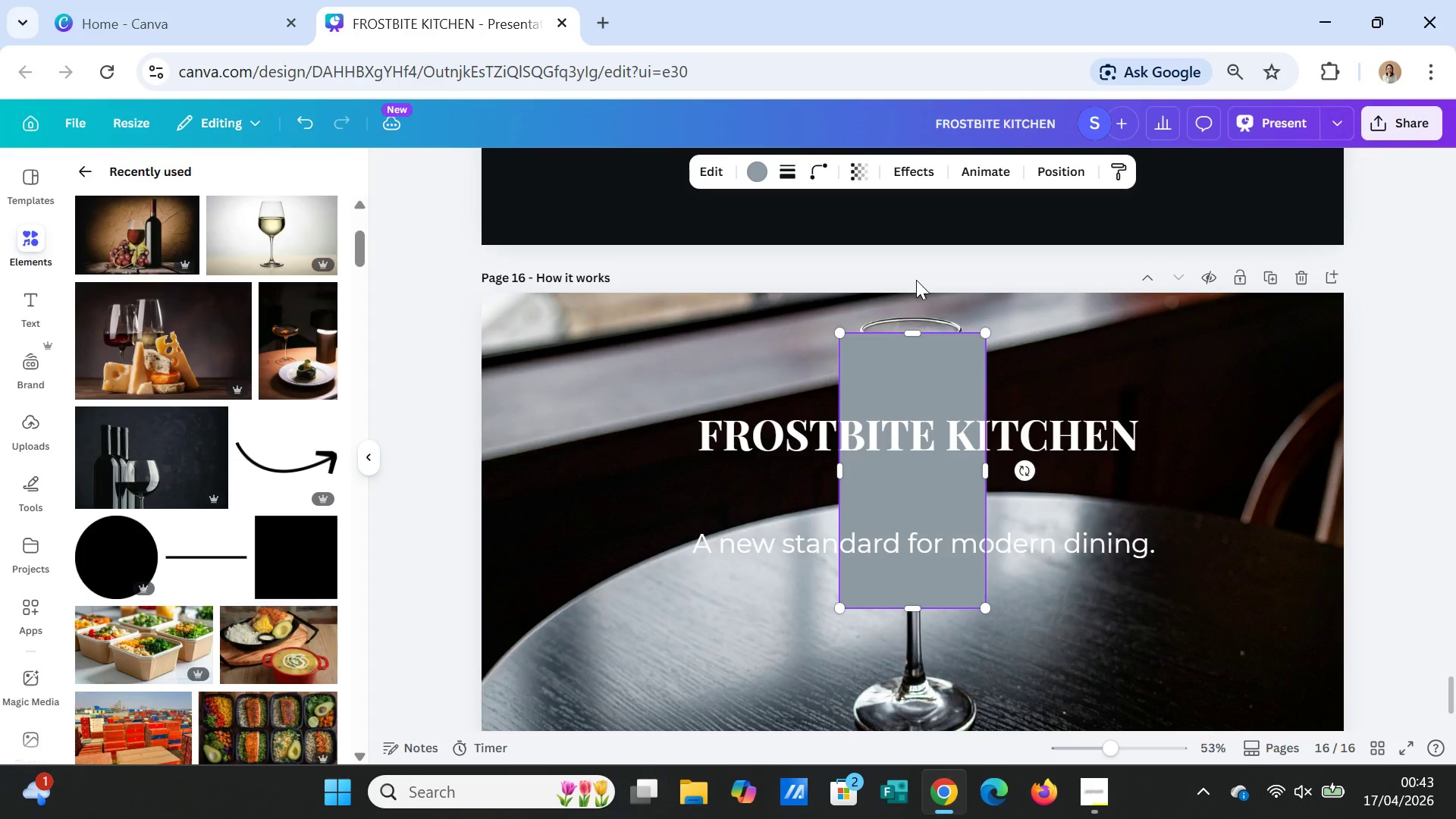 
scroll: coordinate [916, 279], scroll_direction: up, amount: 1.0
 